 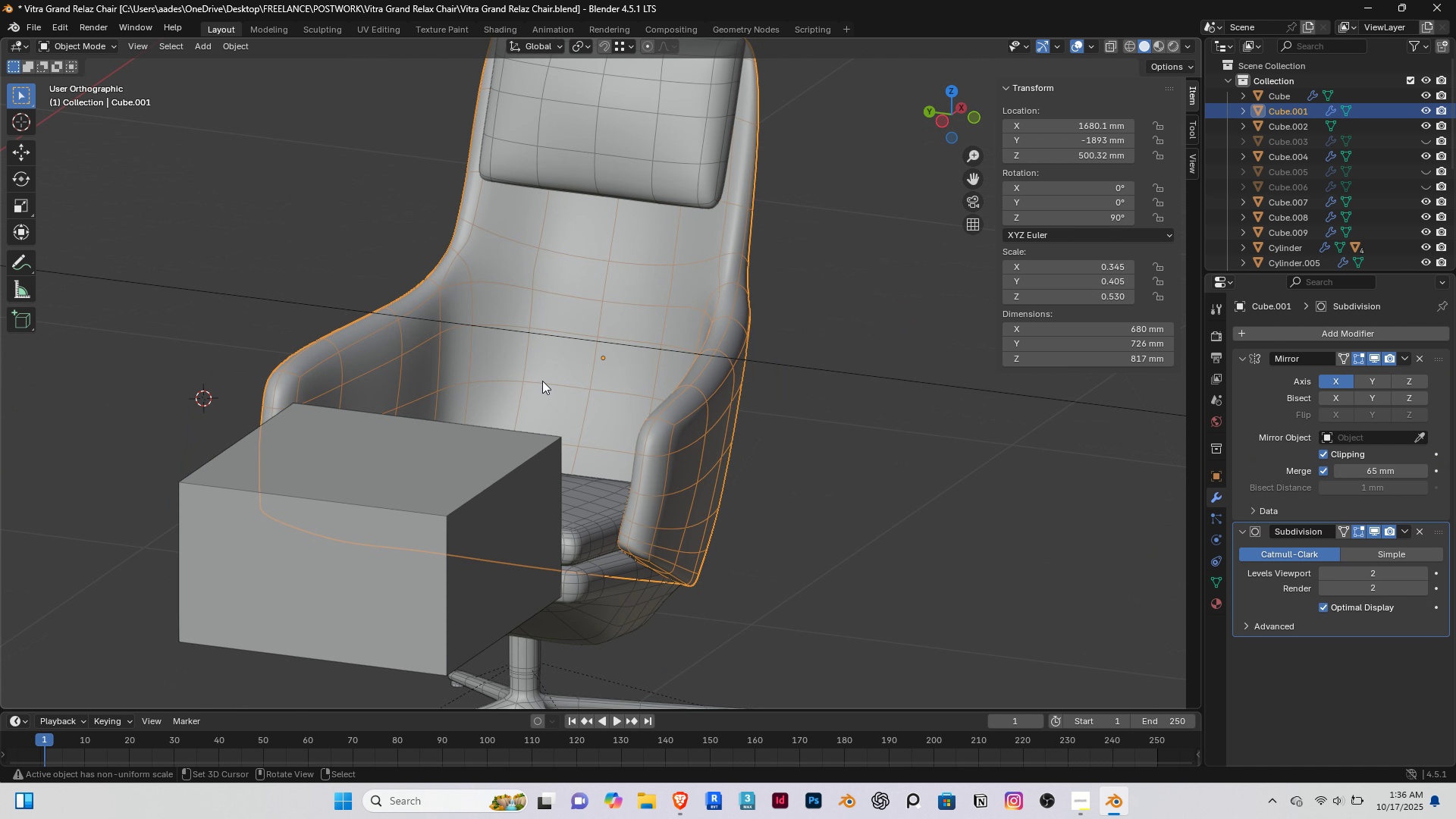 
key(End)
 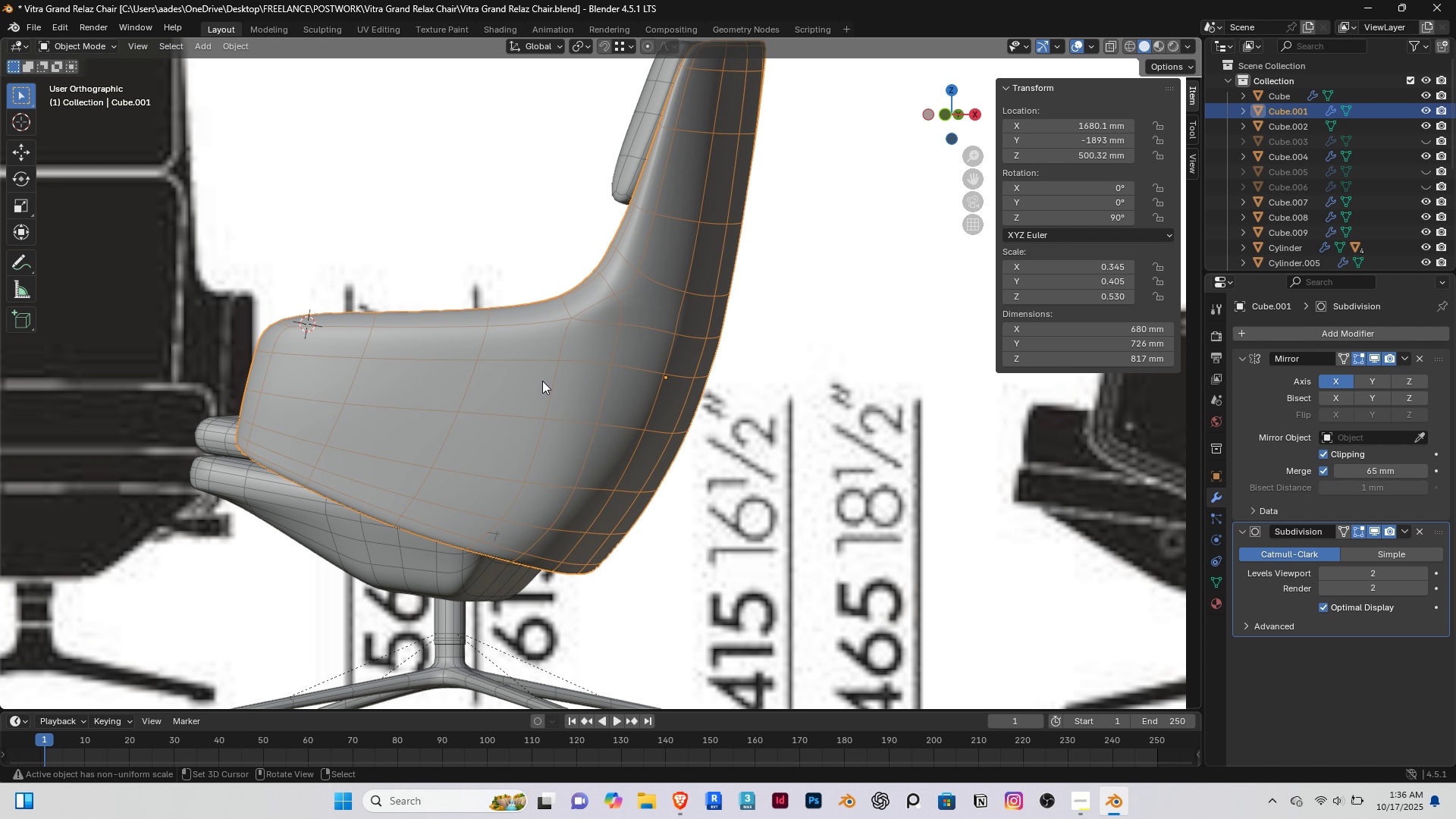 
key(PageDown)
 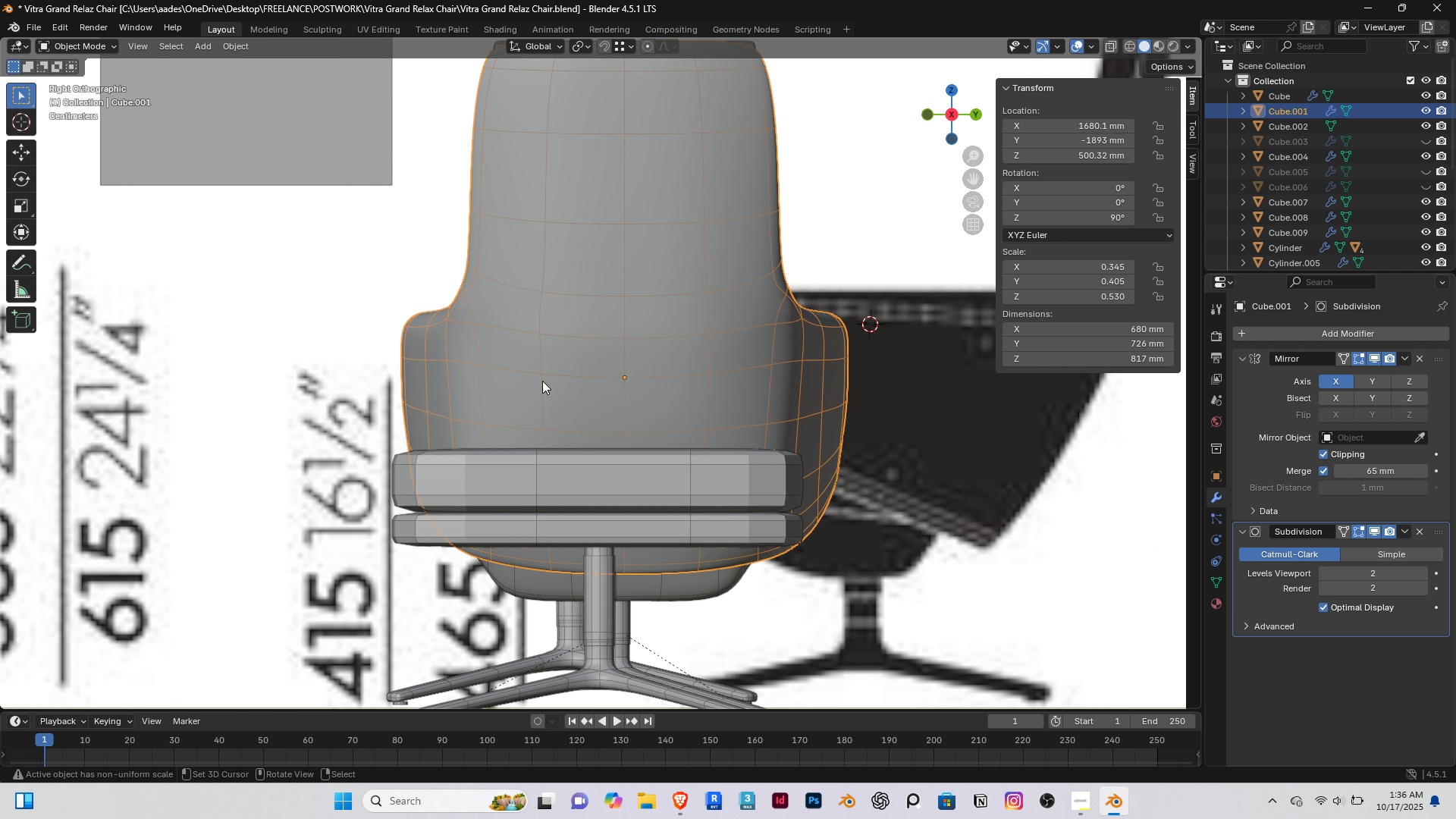 
scroll: coordinate [542, 381], scroll_direction: down, amount: 4.0
 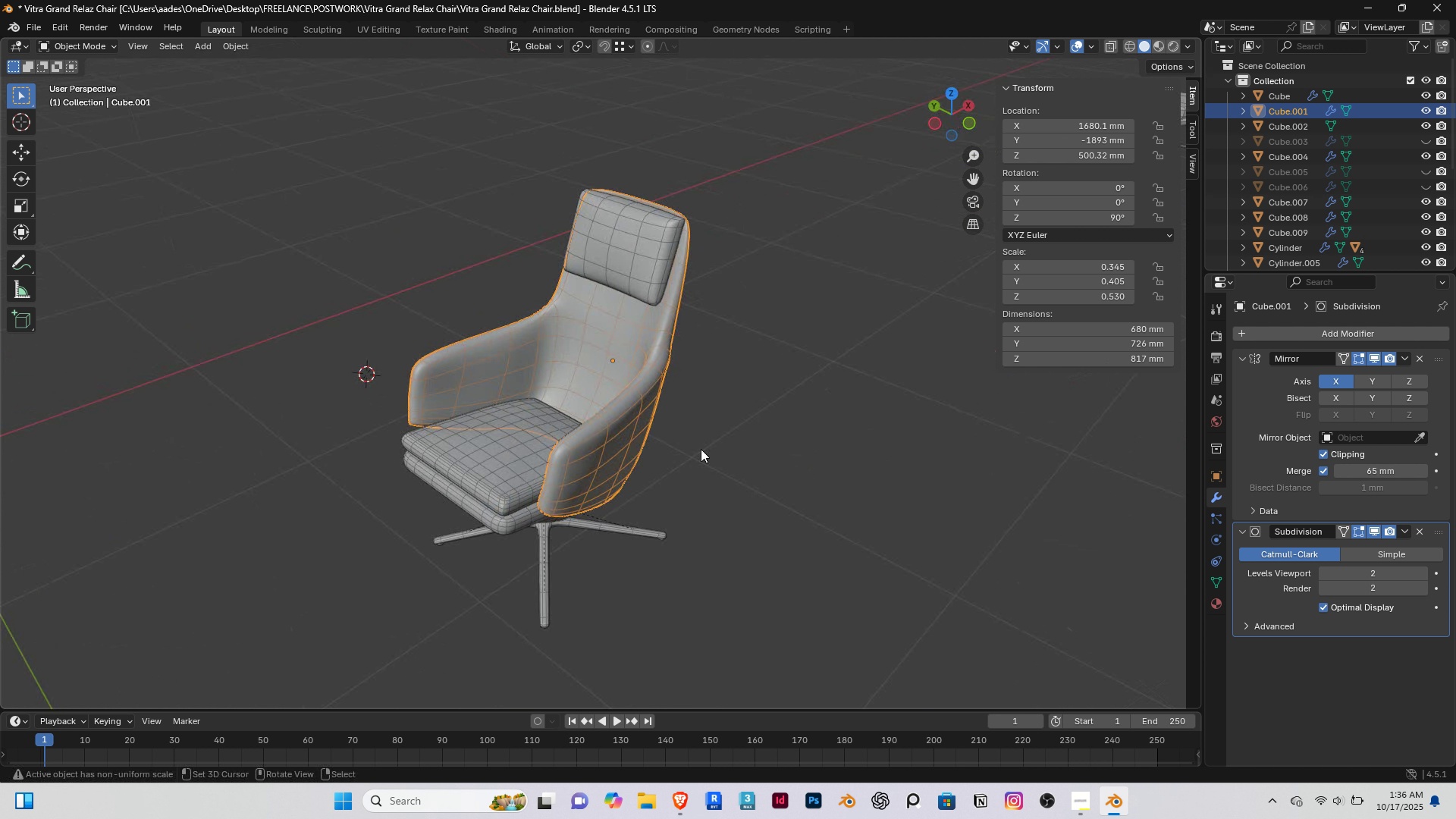 
scroll: coordinate [561, 426], scroll_direction: up, amount: 1.0
 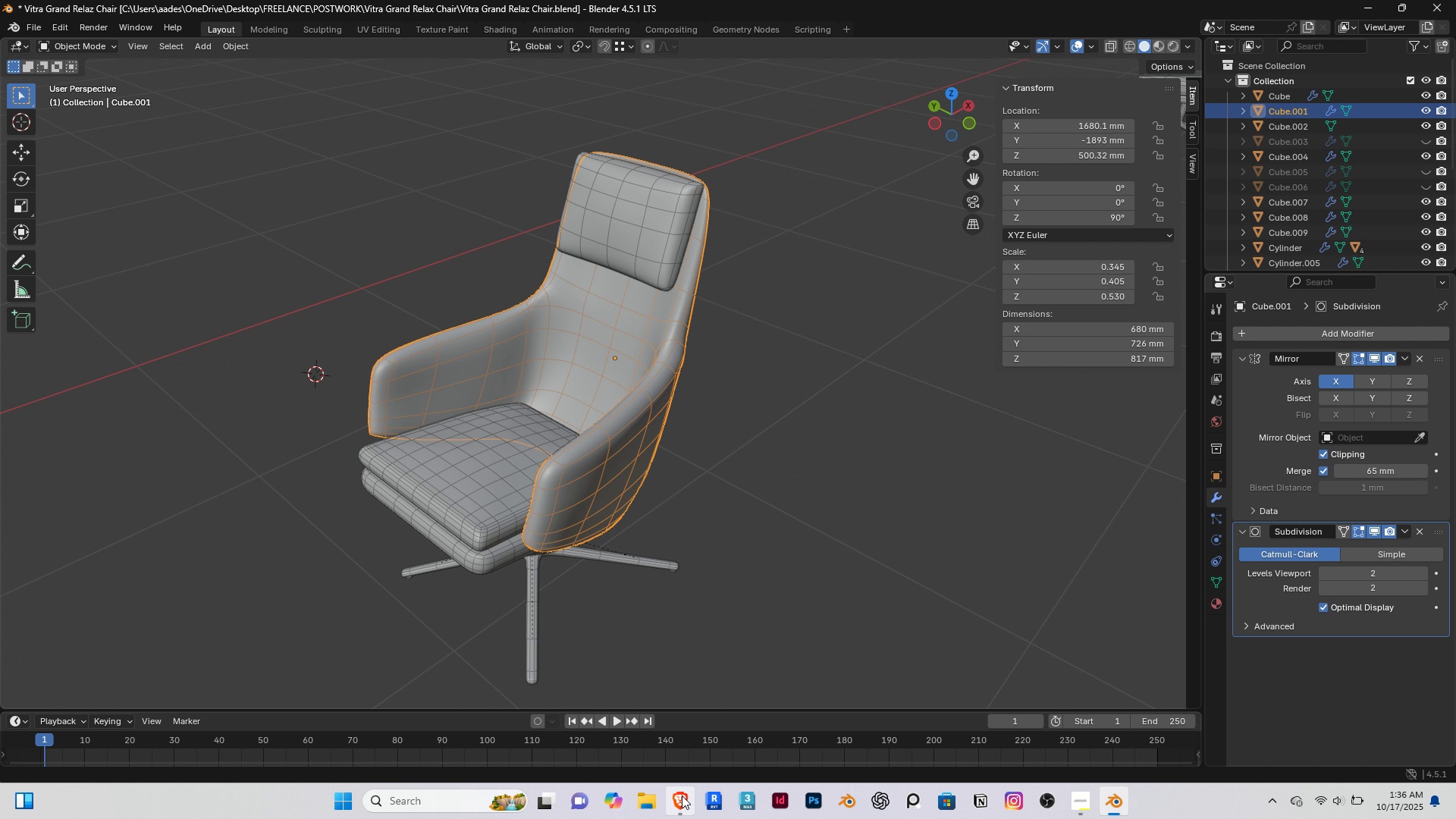 
left_click([682, 795])
 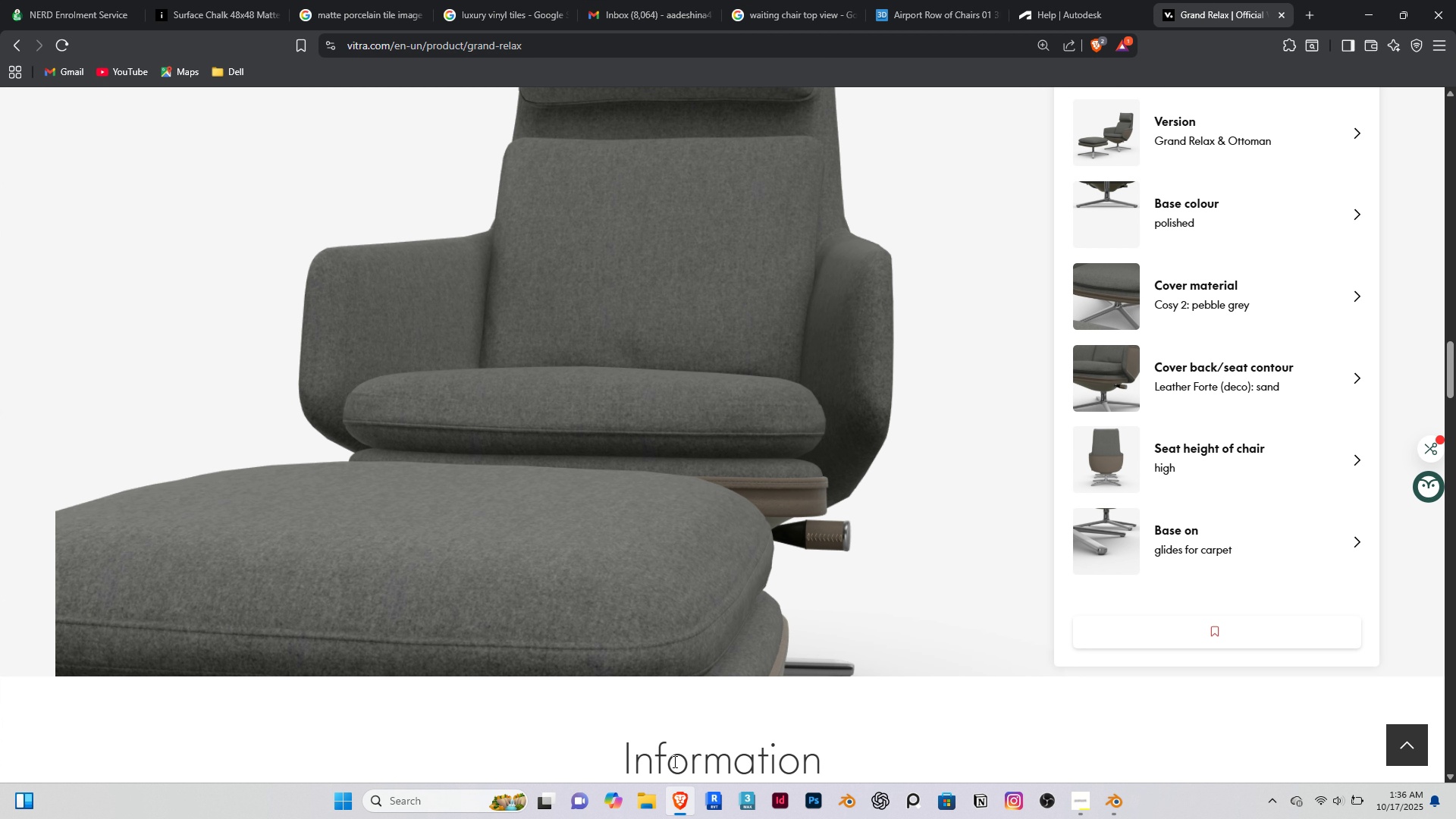 
scroll: coordinate [657, 341], scroll_direction: up, amount: 2.0
 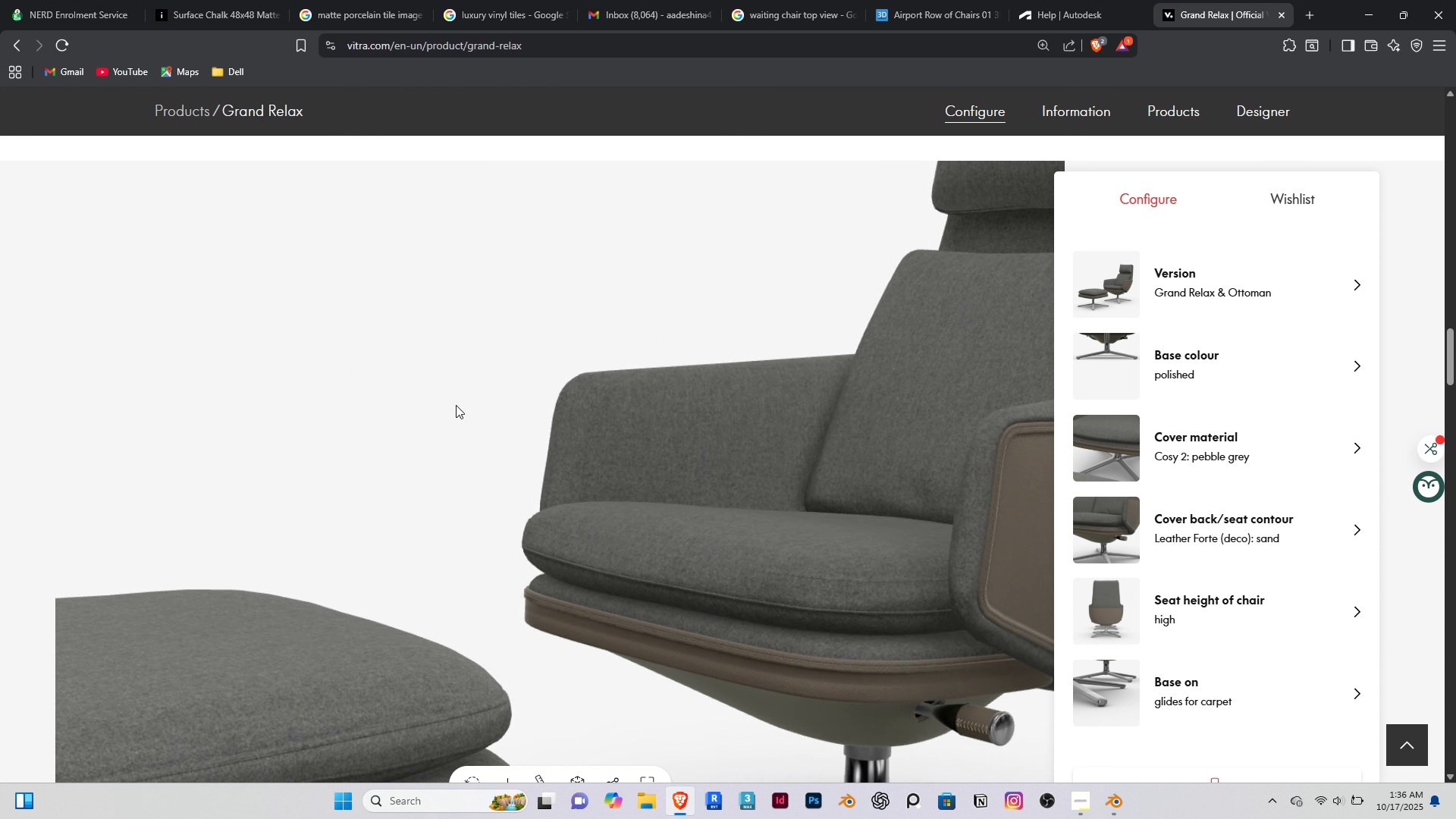 
hold_key(key=ShiftRight, duration=0.52)
 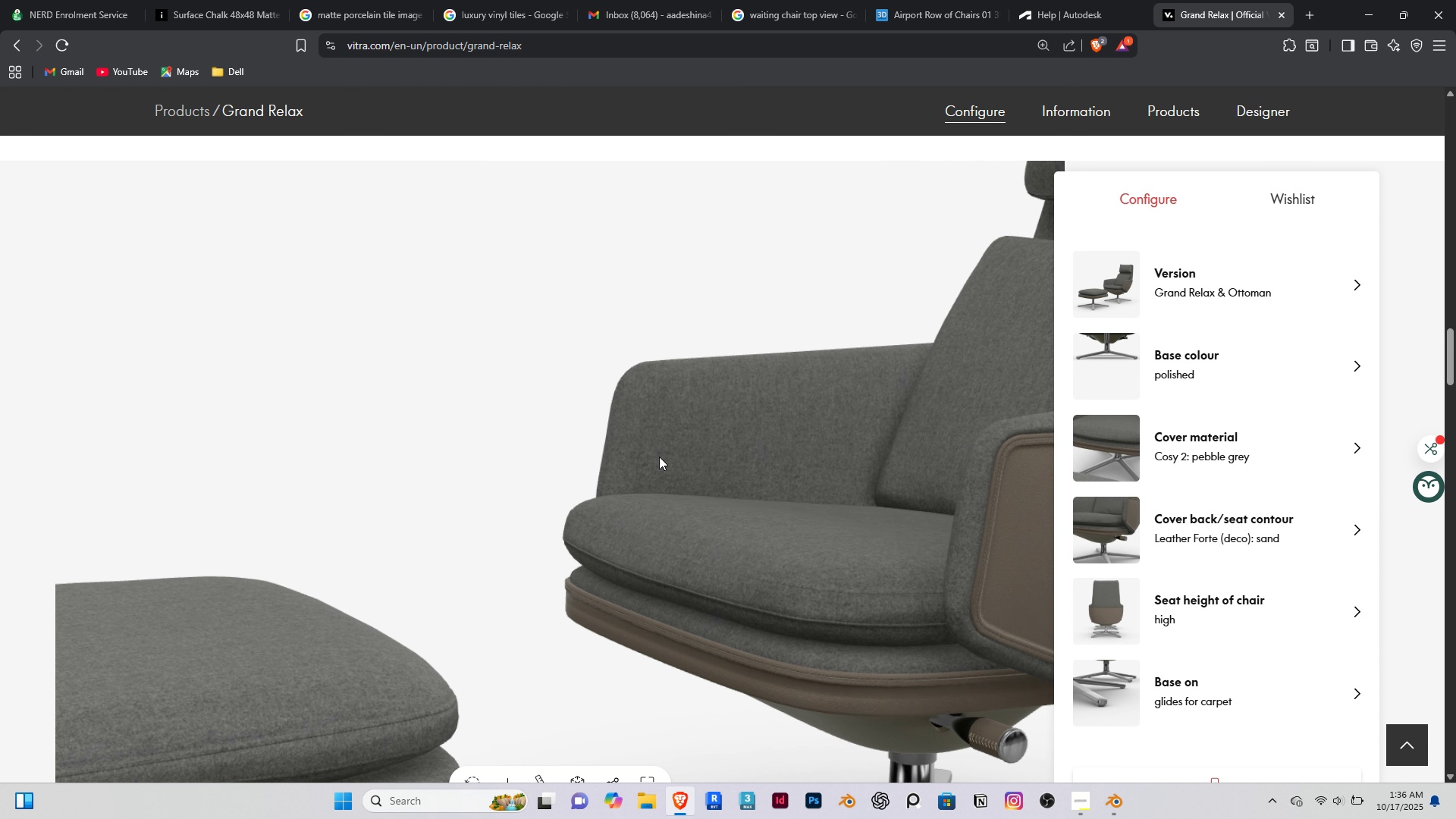 
hold_key(key=ControlRight, duration=0.88)
 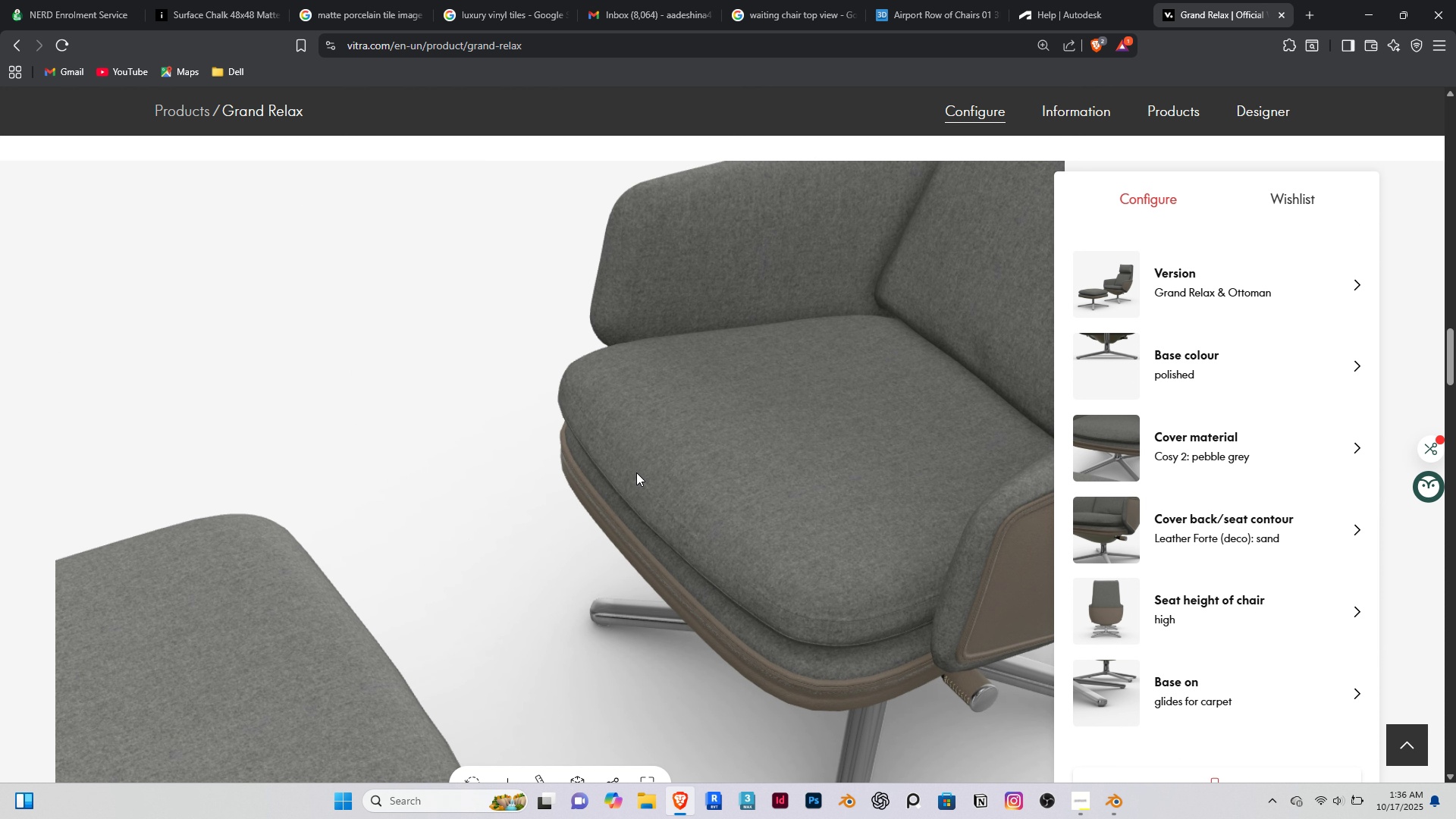 
key(Control+ControlRight)
 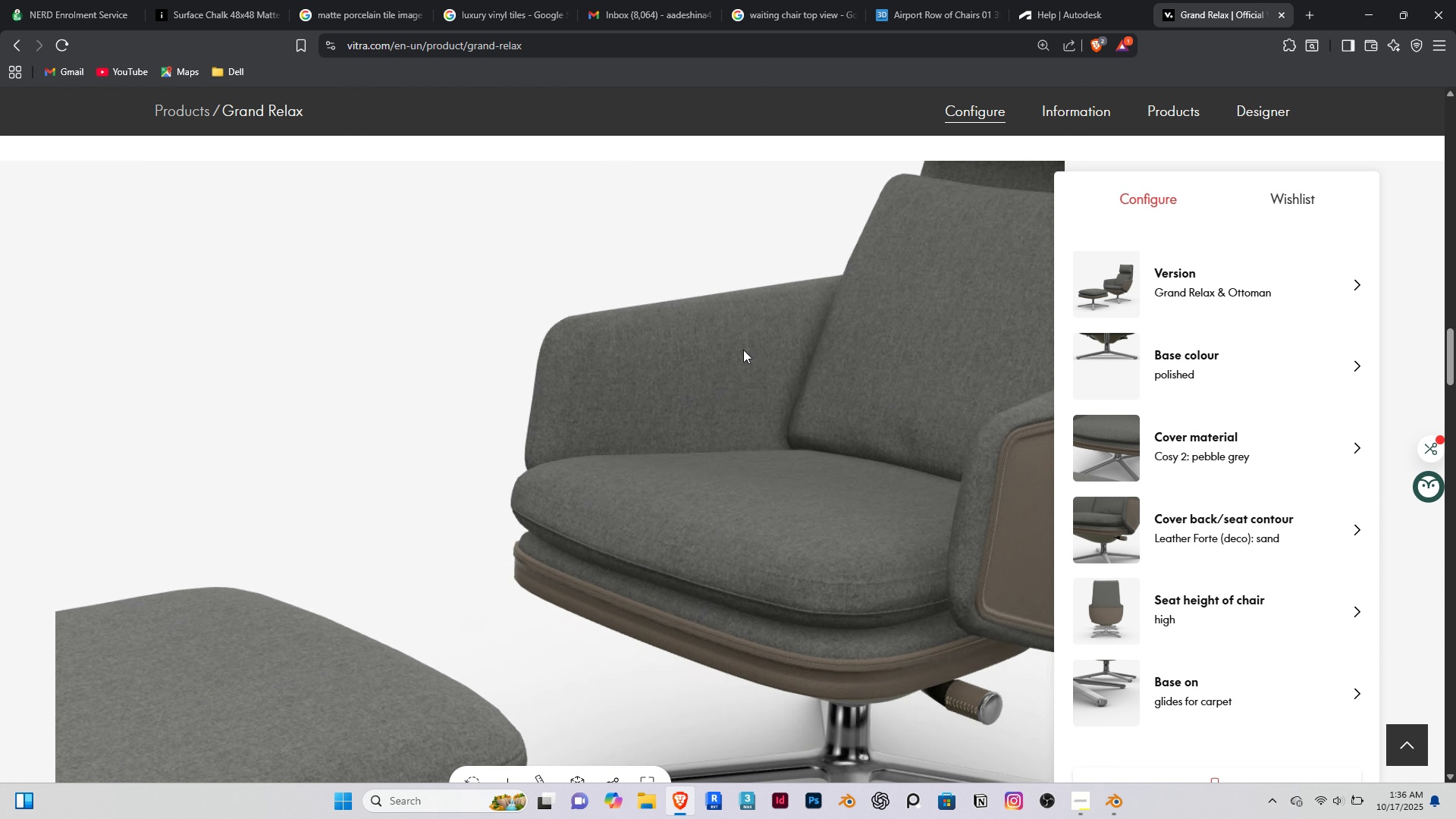 
hold_key(key=ControlRight, duration=0.84)
 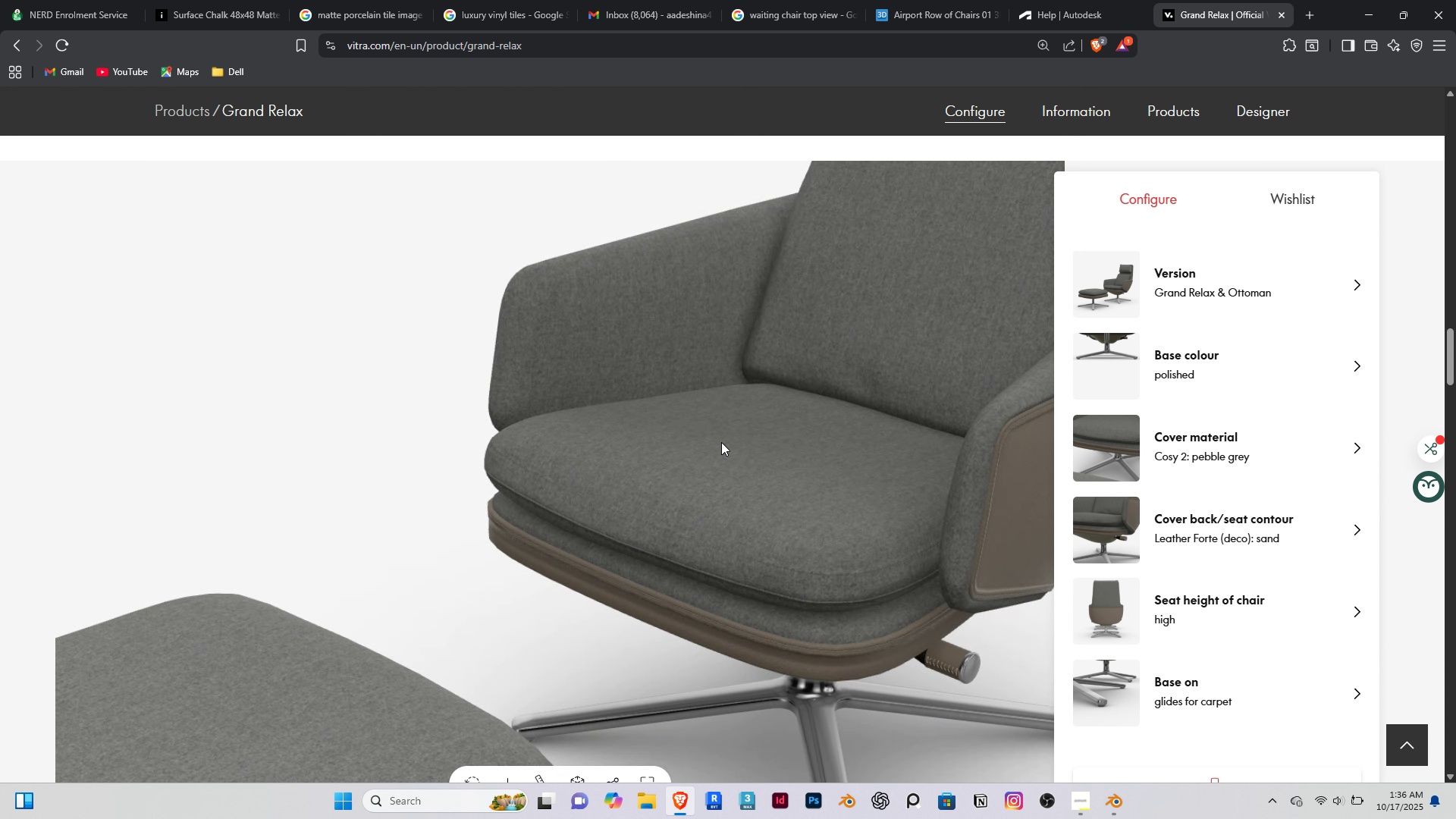 
hold_key(key=ControlRight, duration=1.53)
 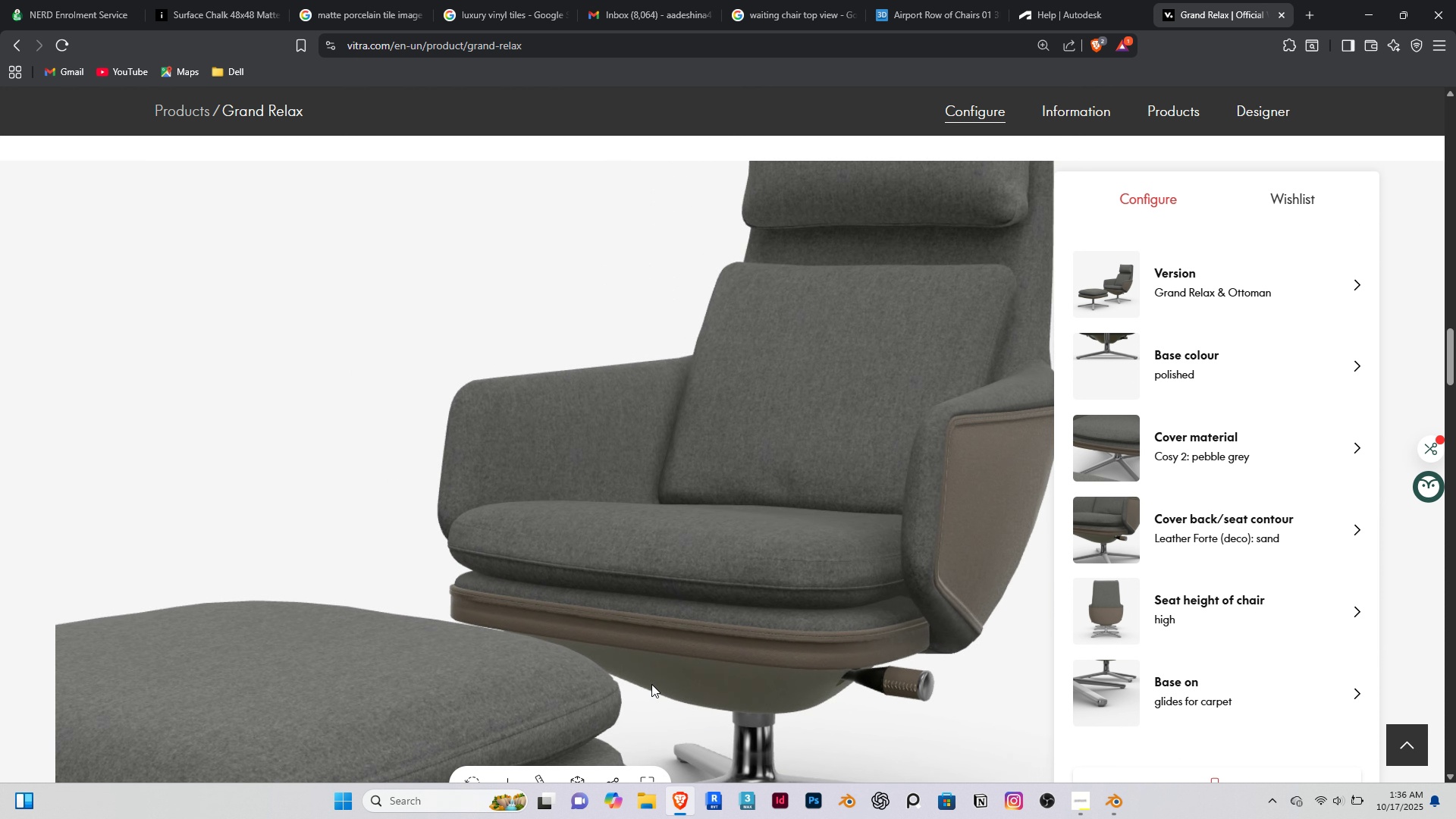 
hold_key(key=ControlRight, duration=1.52)
 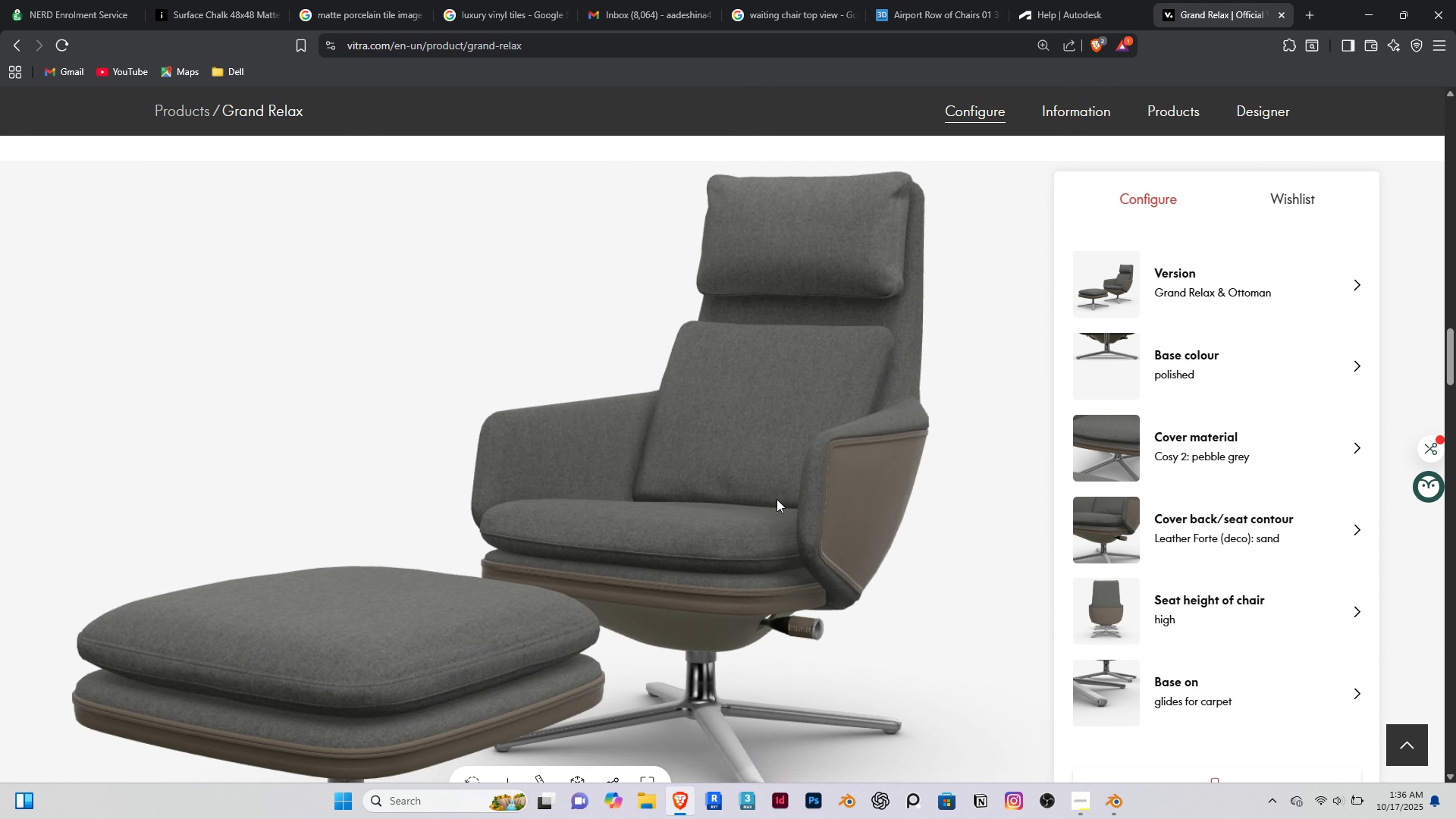 
hold_key(key=ControlRight, duration=0.58)
 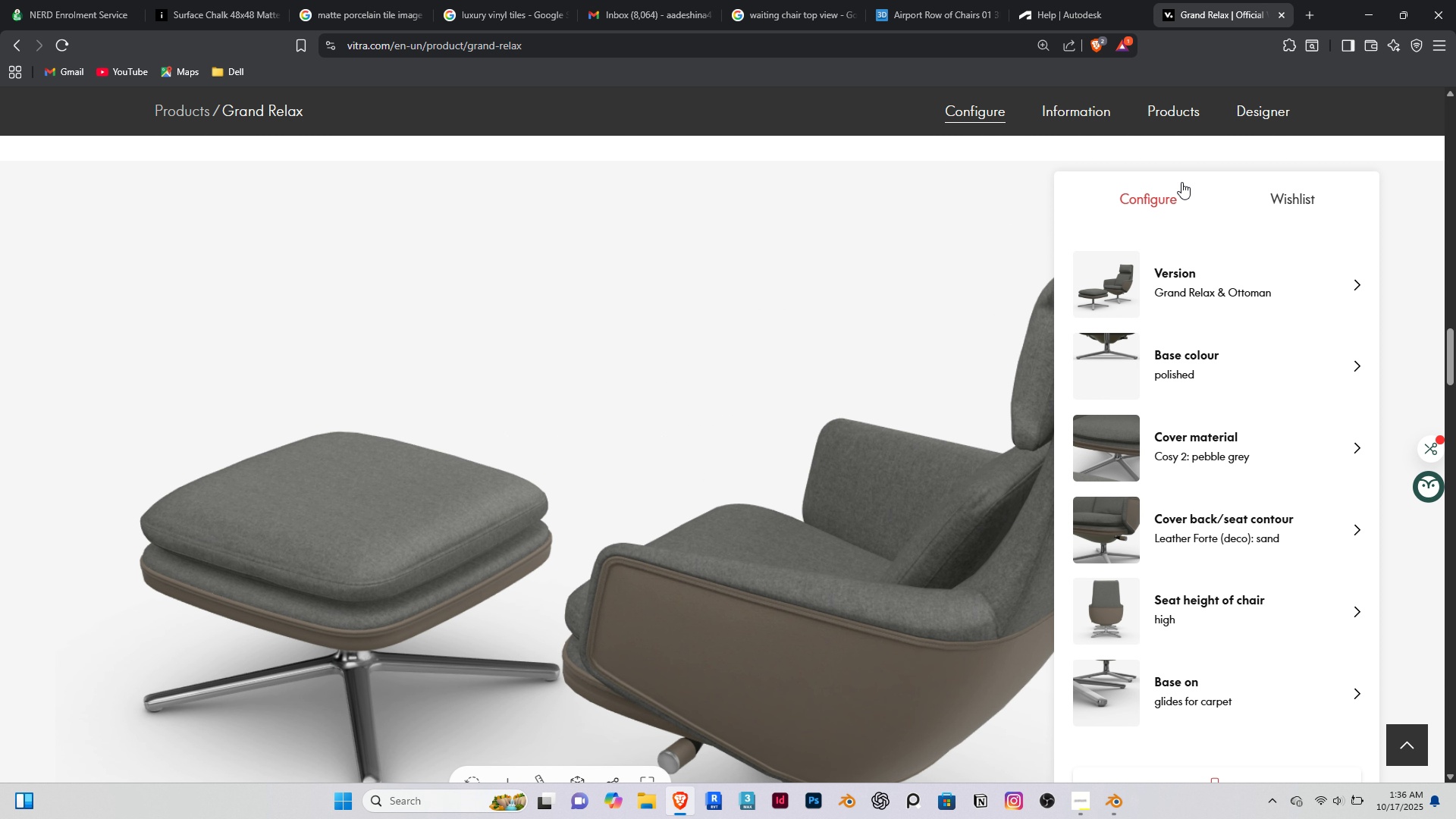 
left_click([1357, 11])
 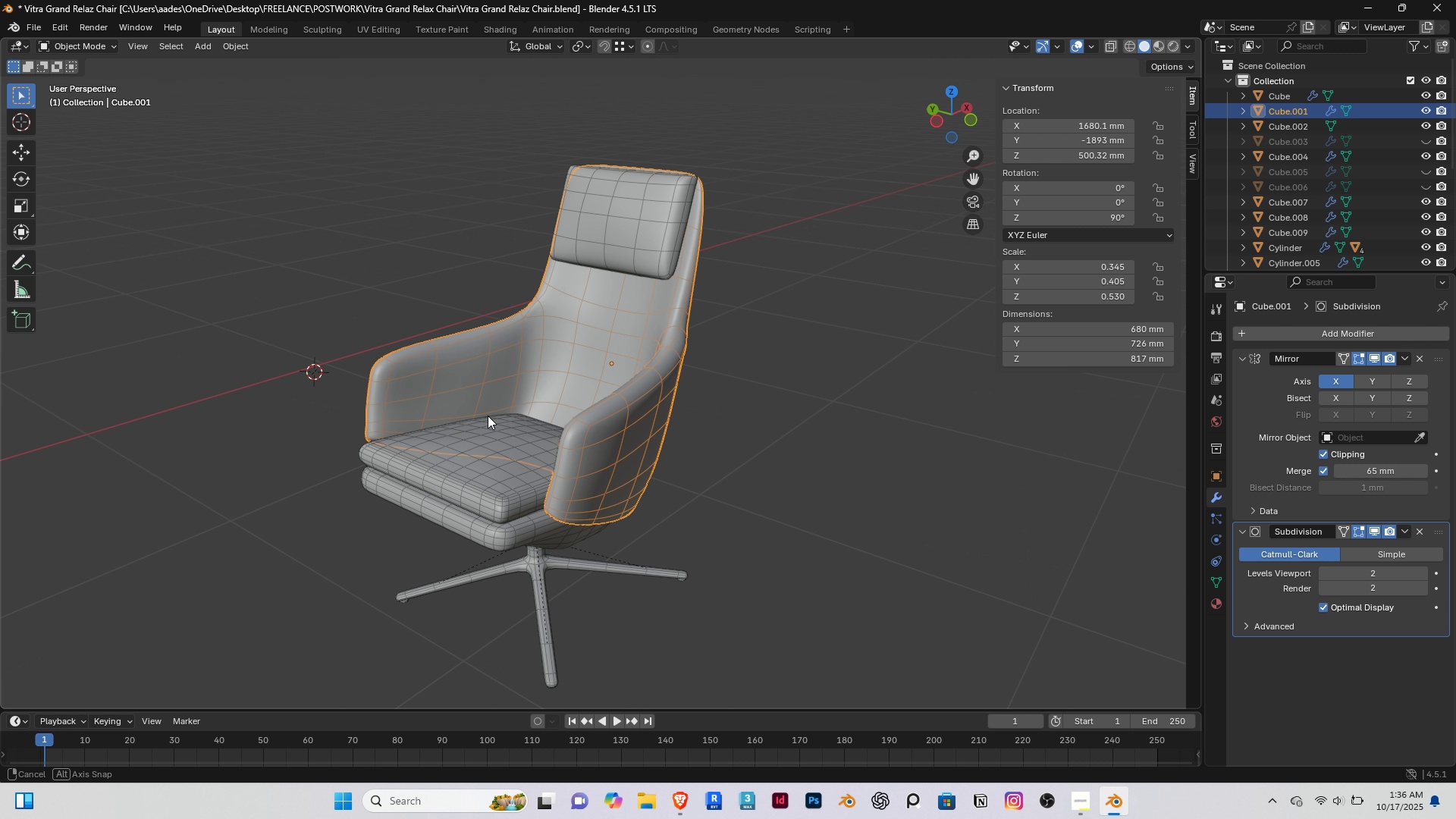 
scroll: coordinate [551, 379], scroll_direction: up, amount: 2.0
 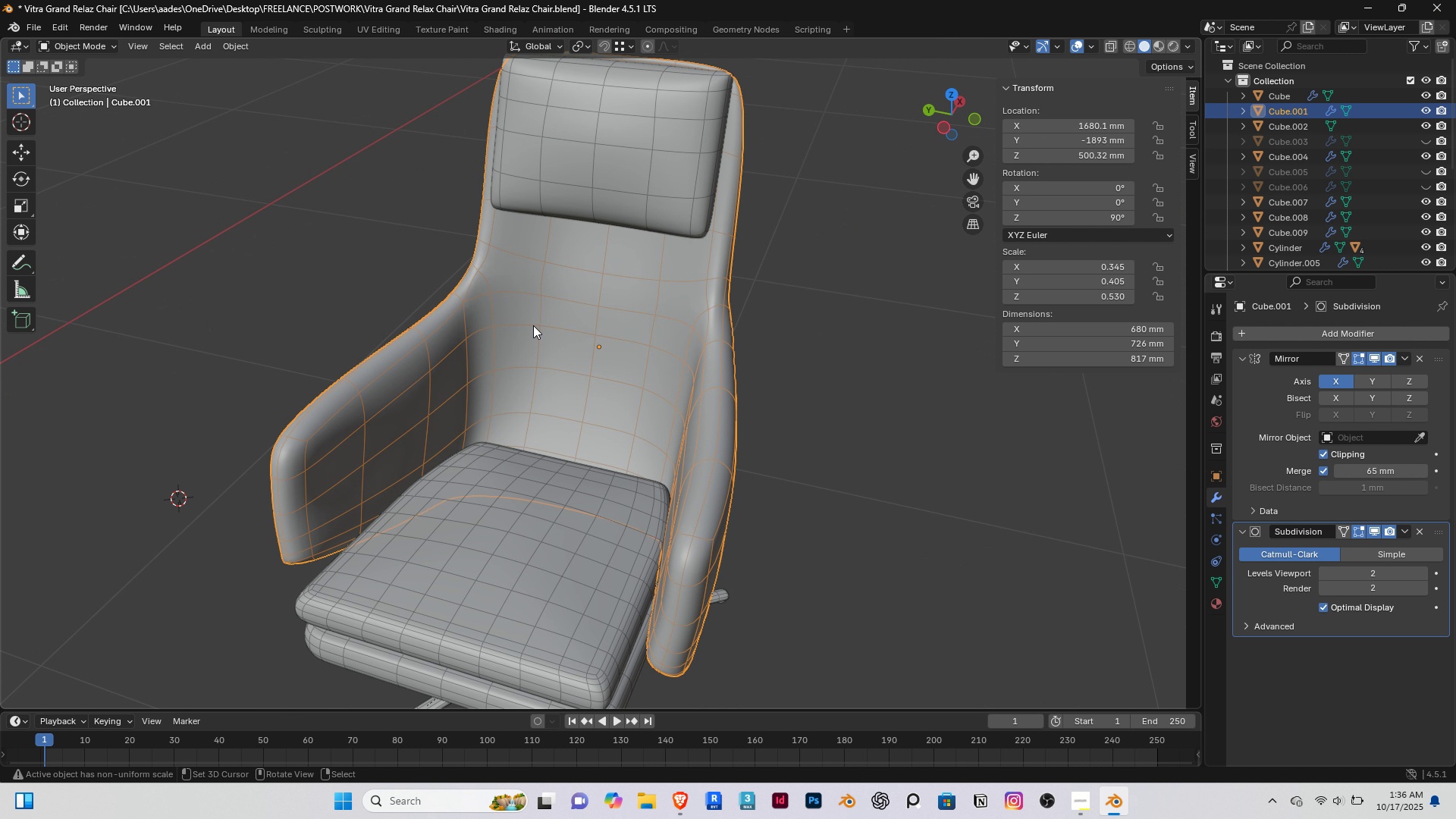 
key(Slash)
 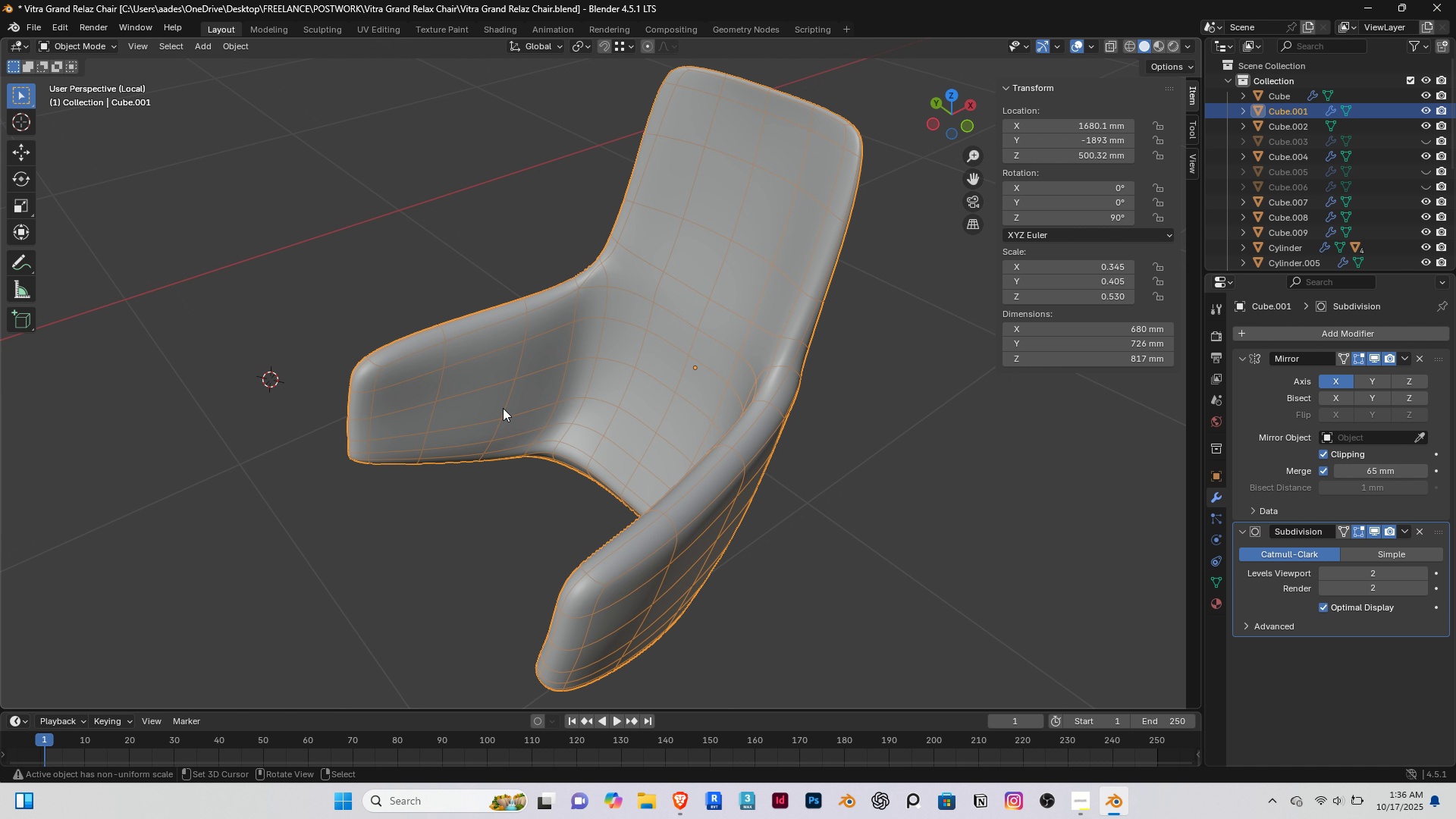 
key(Tab)
 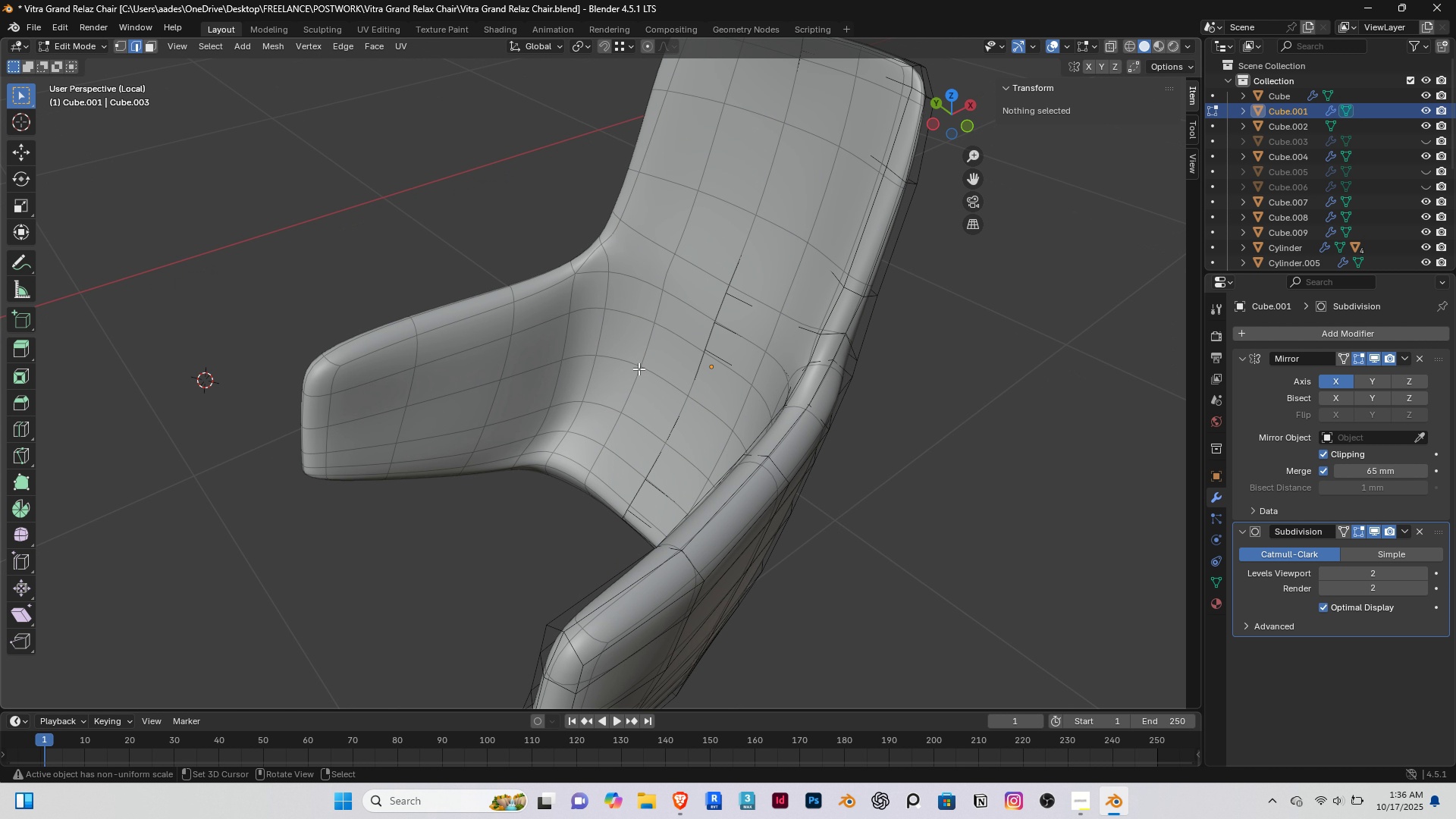 
scroll: coordinate [639, 369], scroll_direction: up, amount: 3.0
 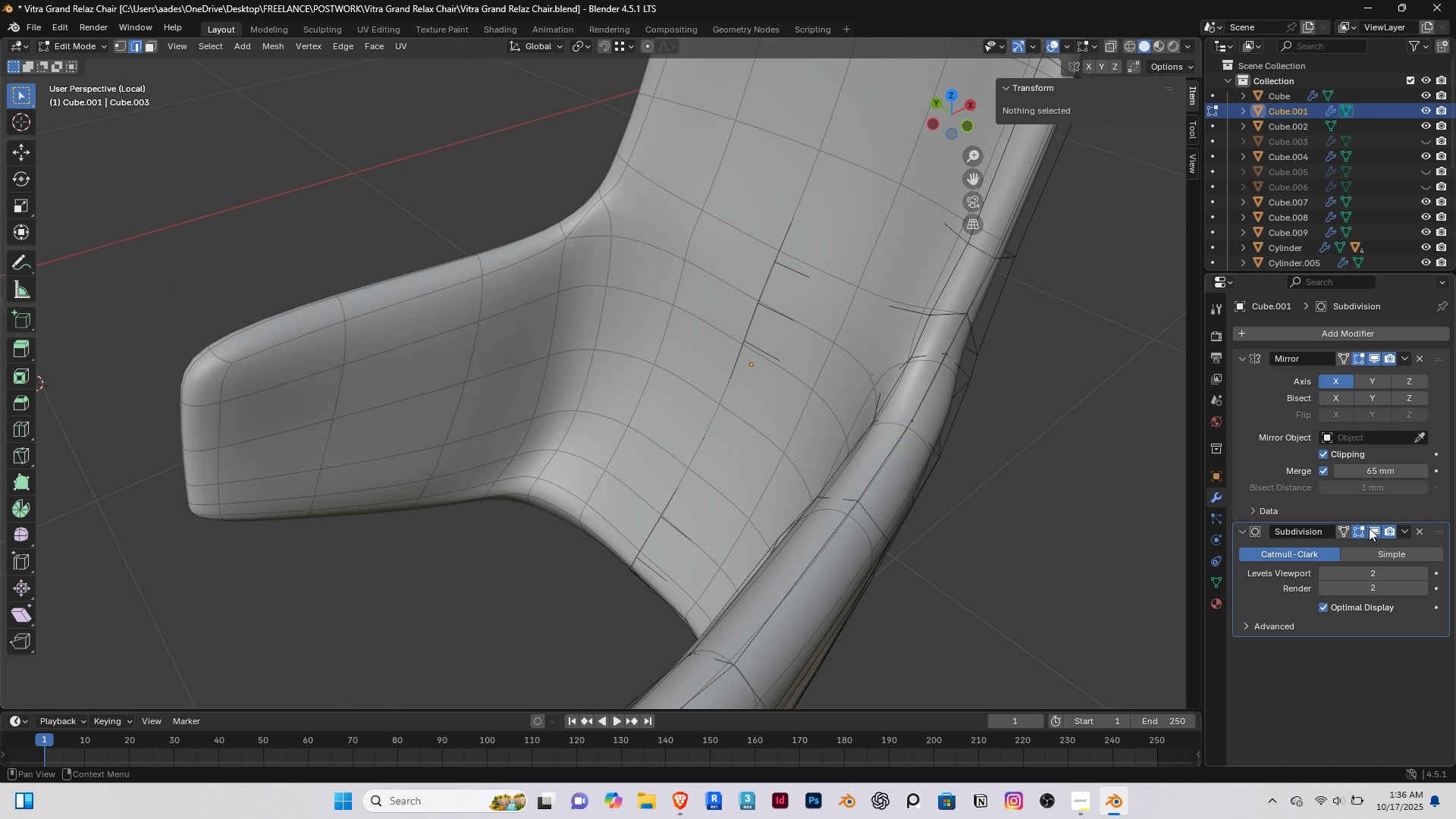 
left_click([1373, 526])
 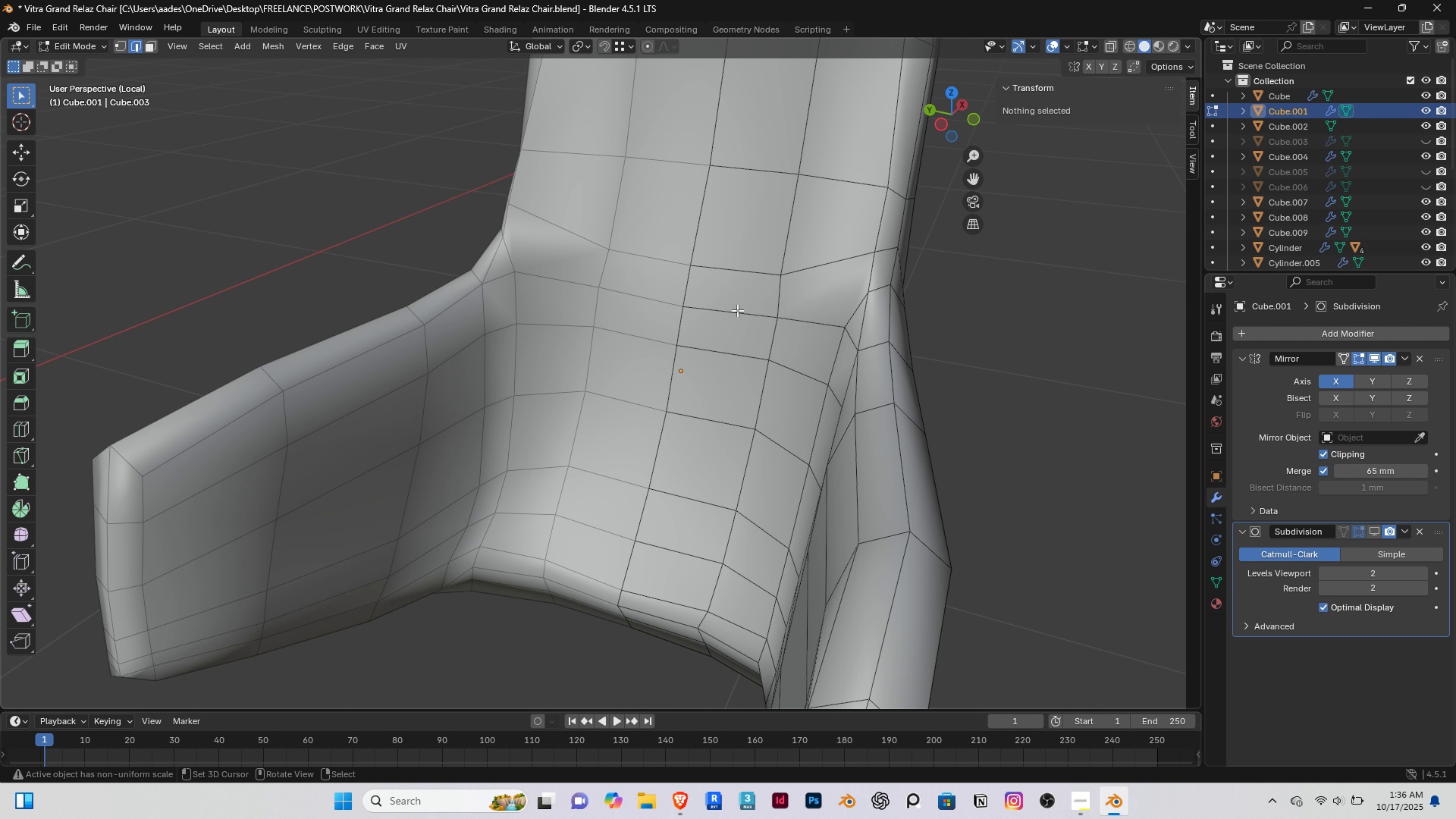 
right_click([741, 307])
 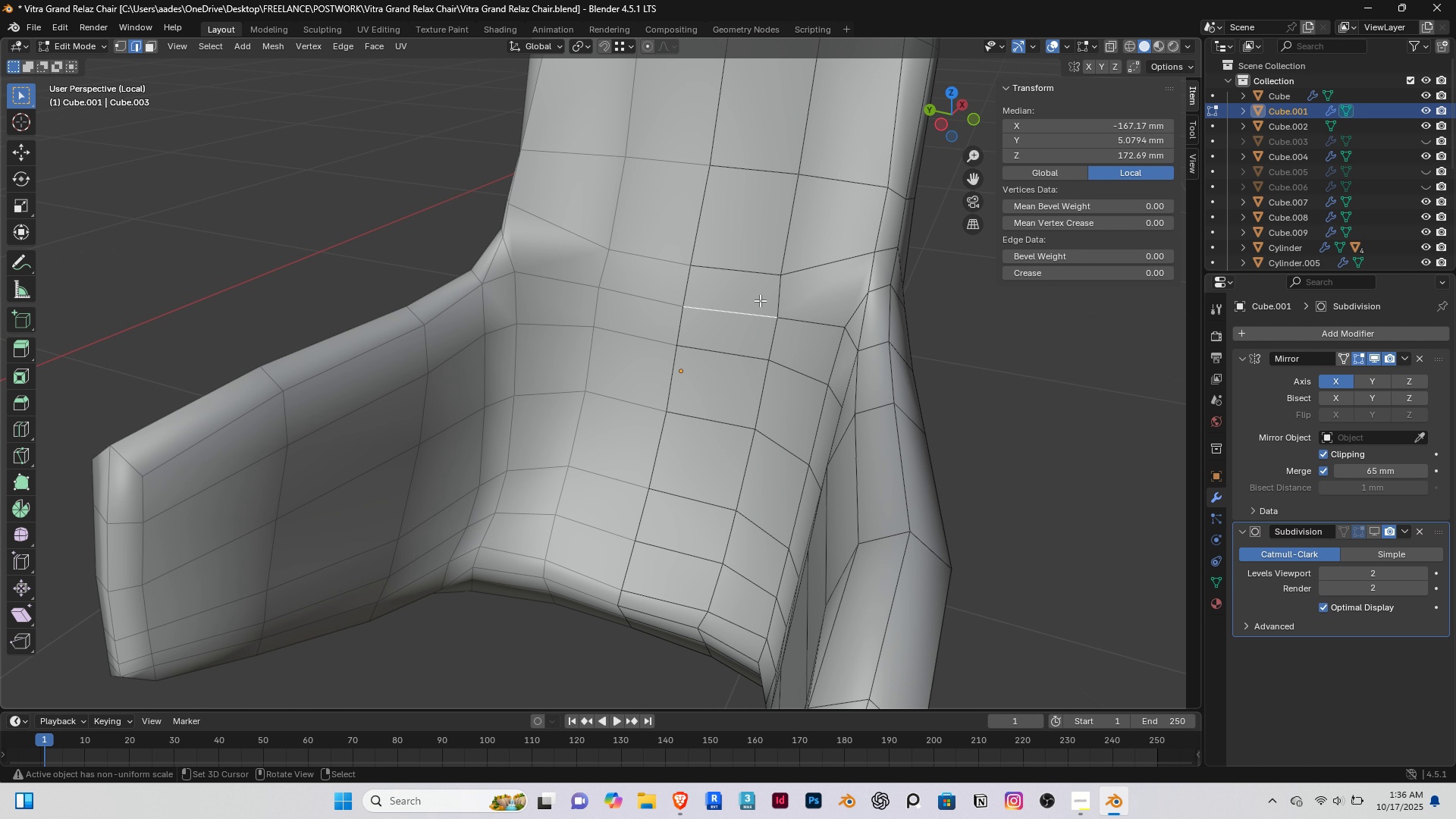 
key(3)
 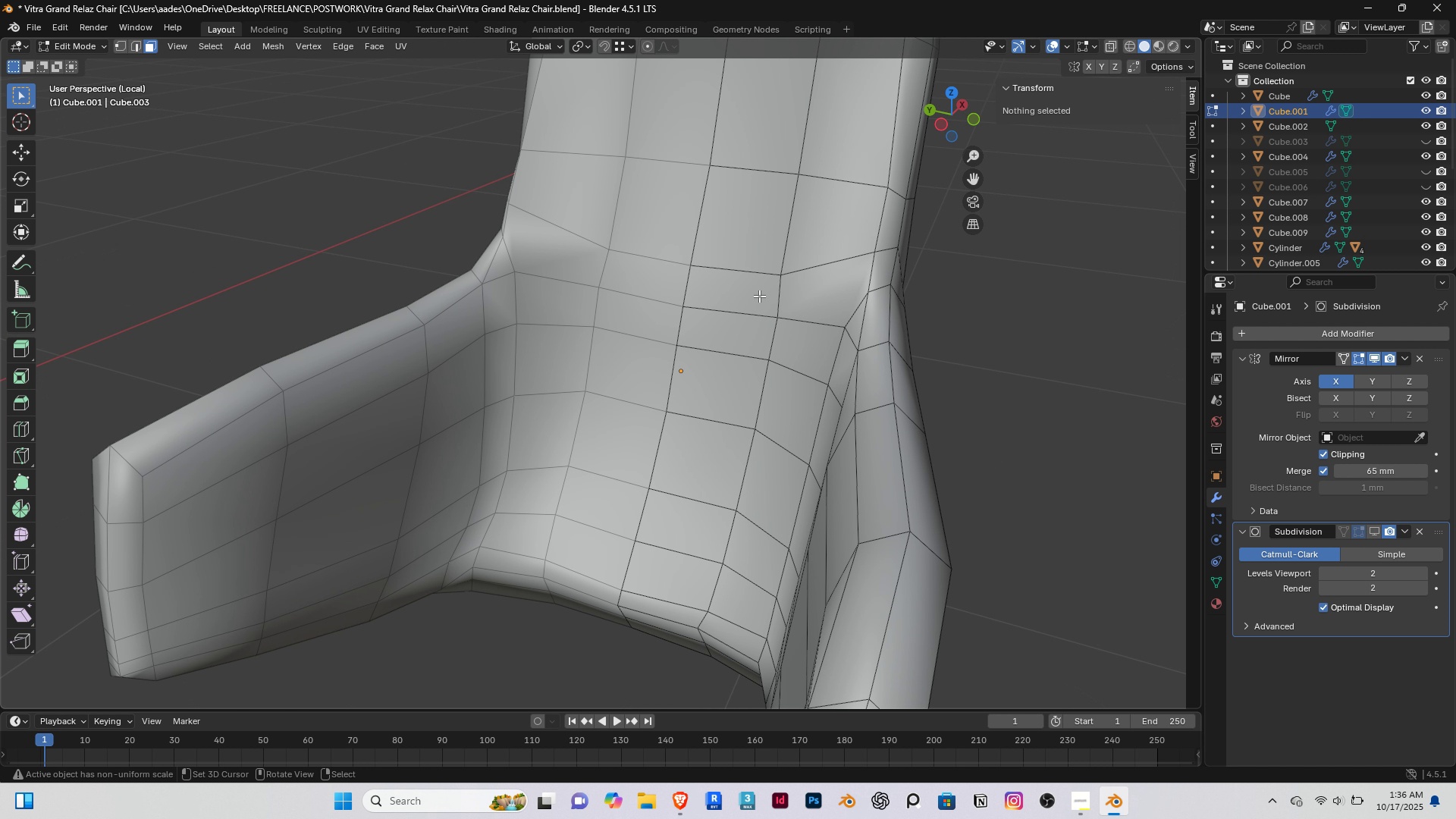 
right_click([759, 296])
 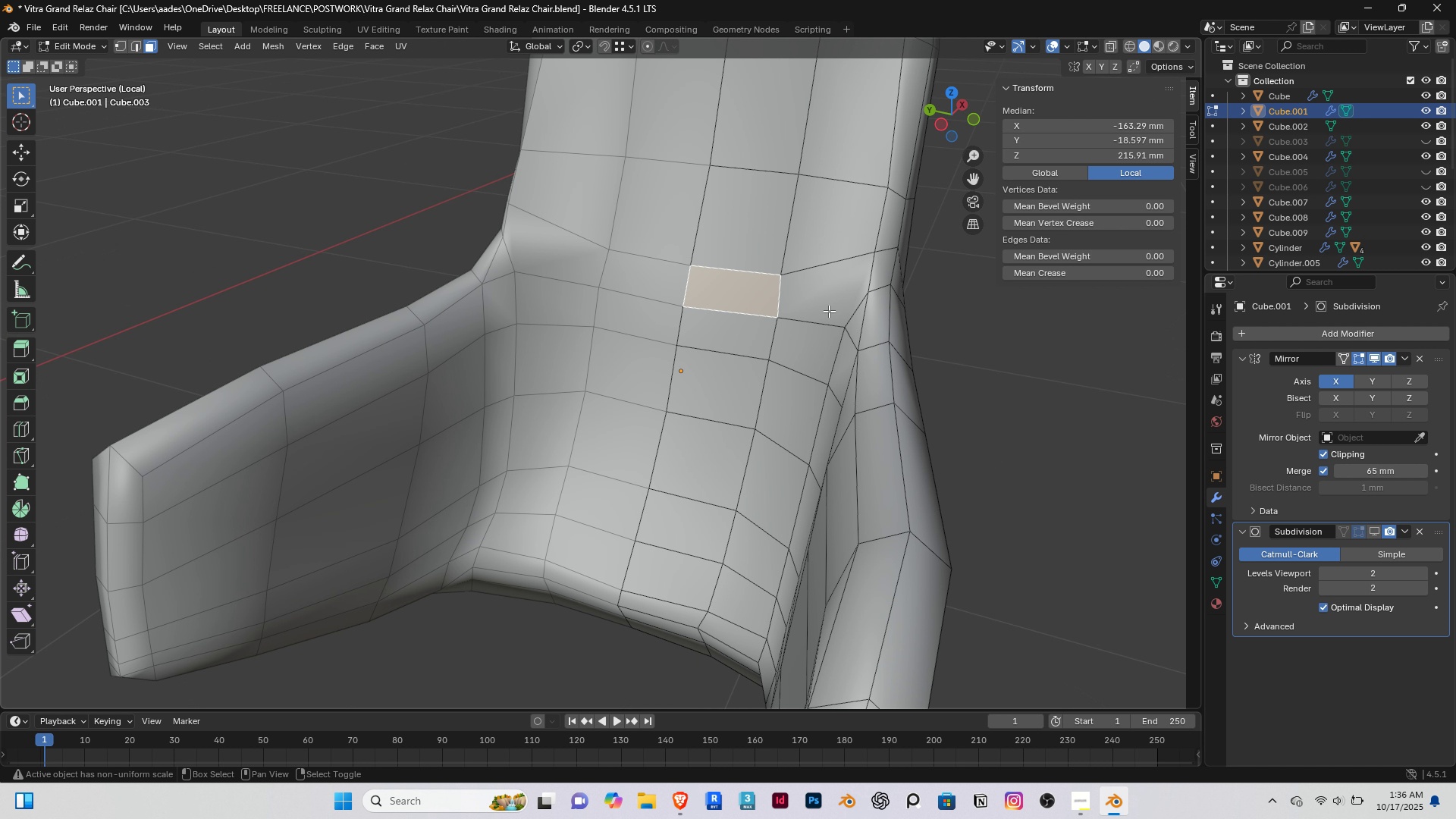 
hold_key(key=ShiftRight, duration=1.52)
 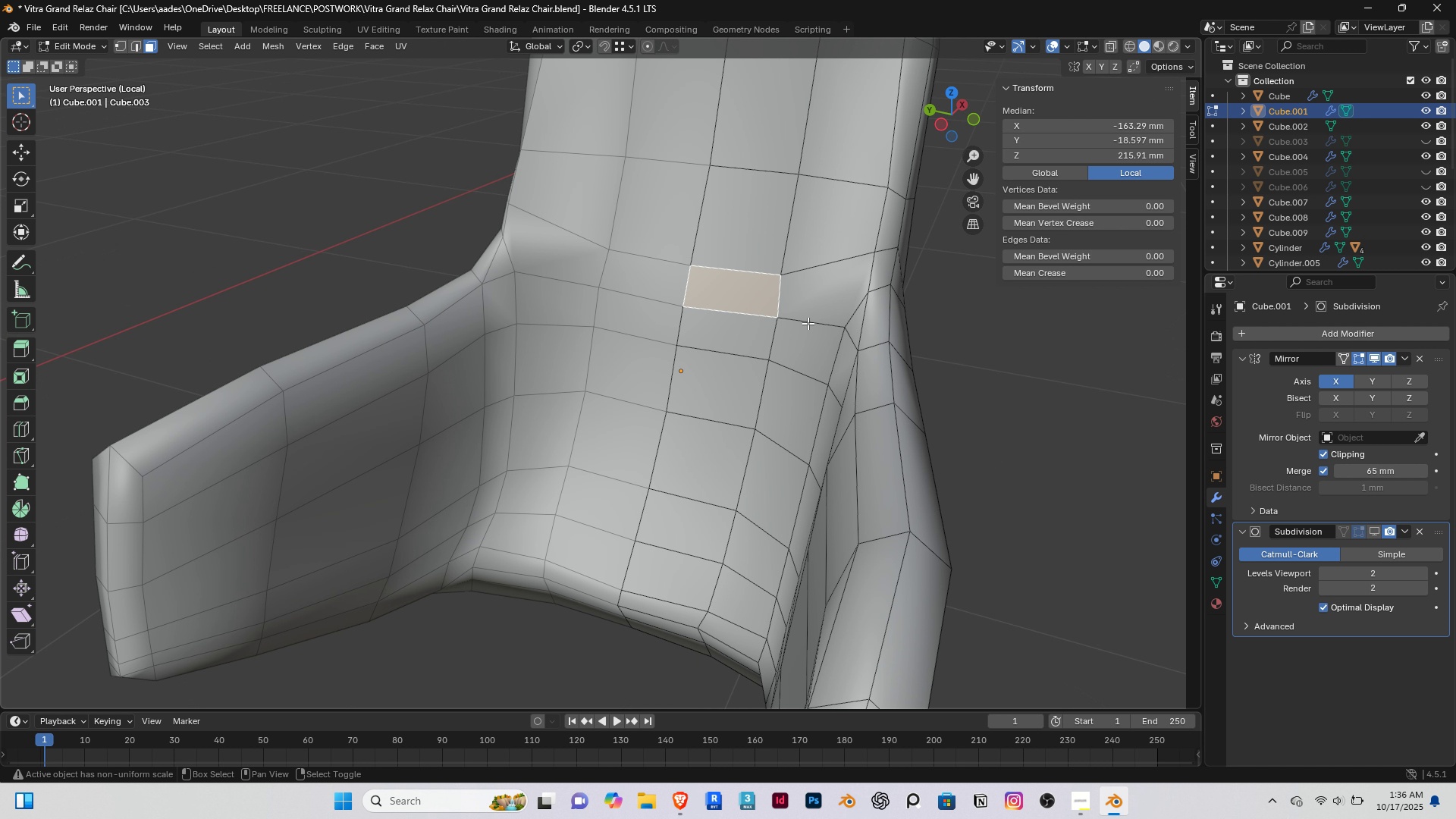 
hold_key(key=ShiftRight, duration=1.53)
right_click([811, 303])
 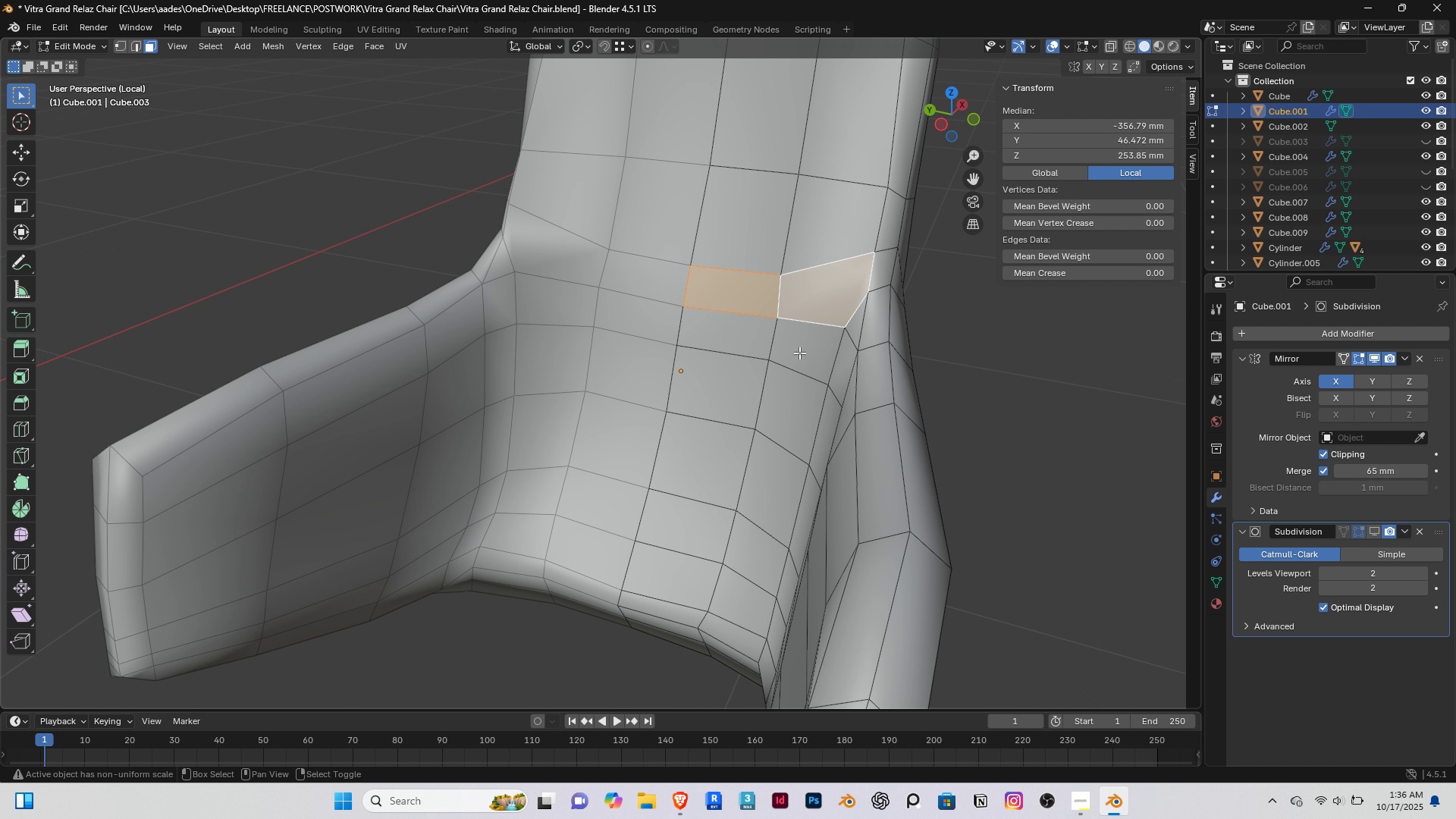 
hold_key(key=ShiftRight, duration=0.5)
 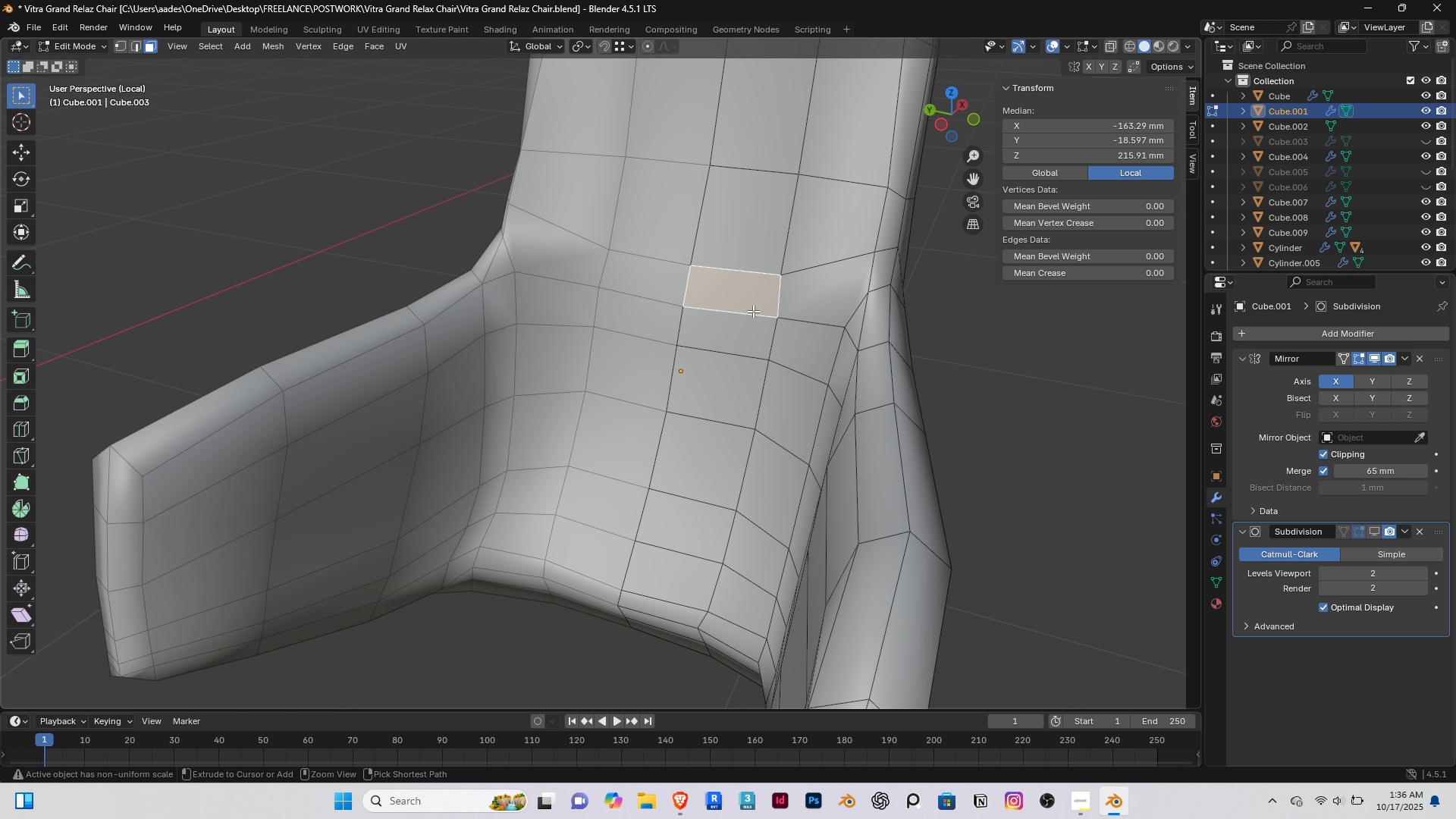 
key(Control+R)
 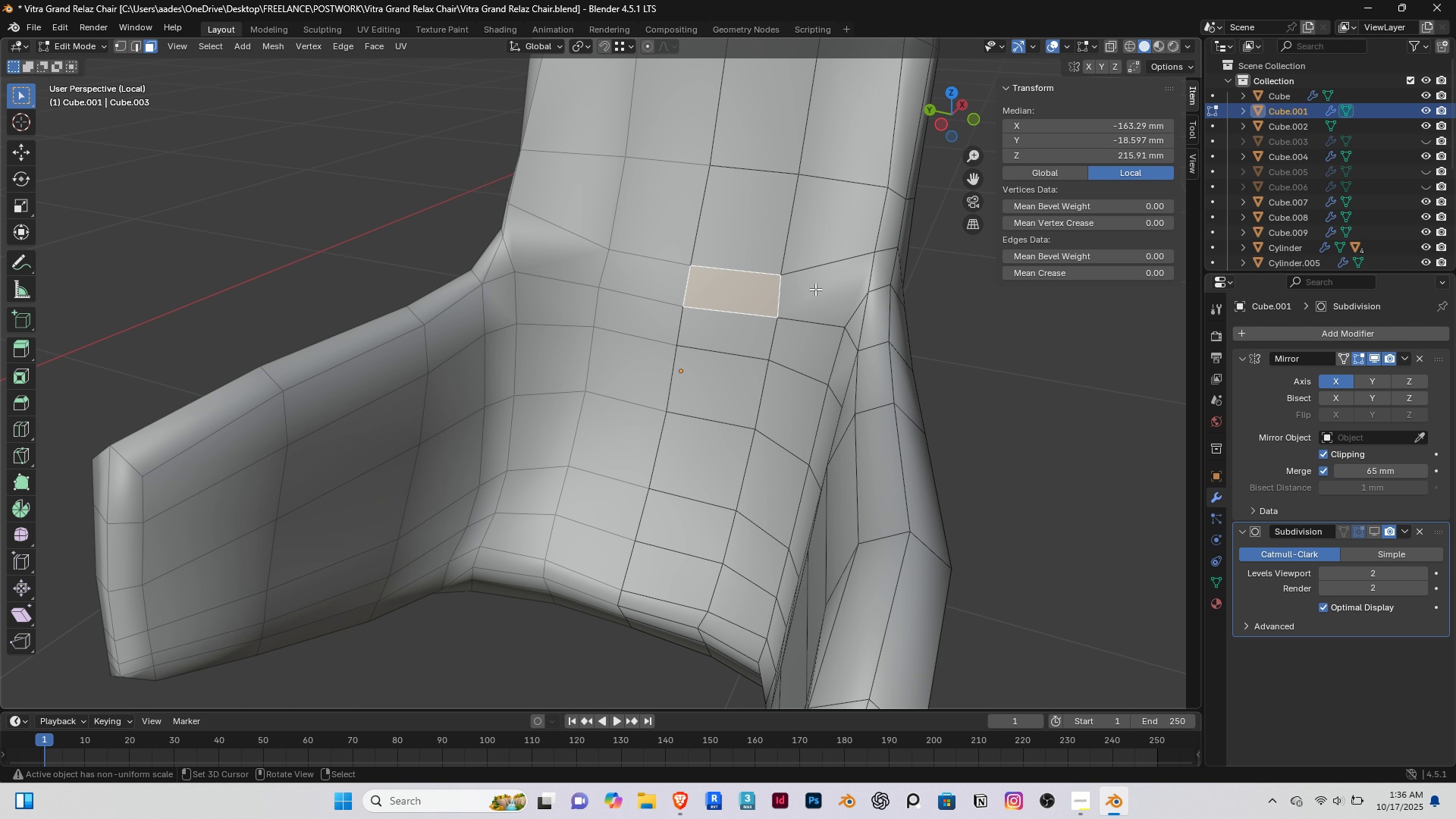 
right_click([815, 289])
 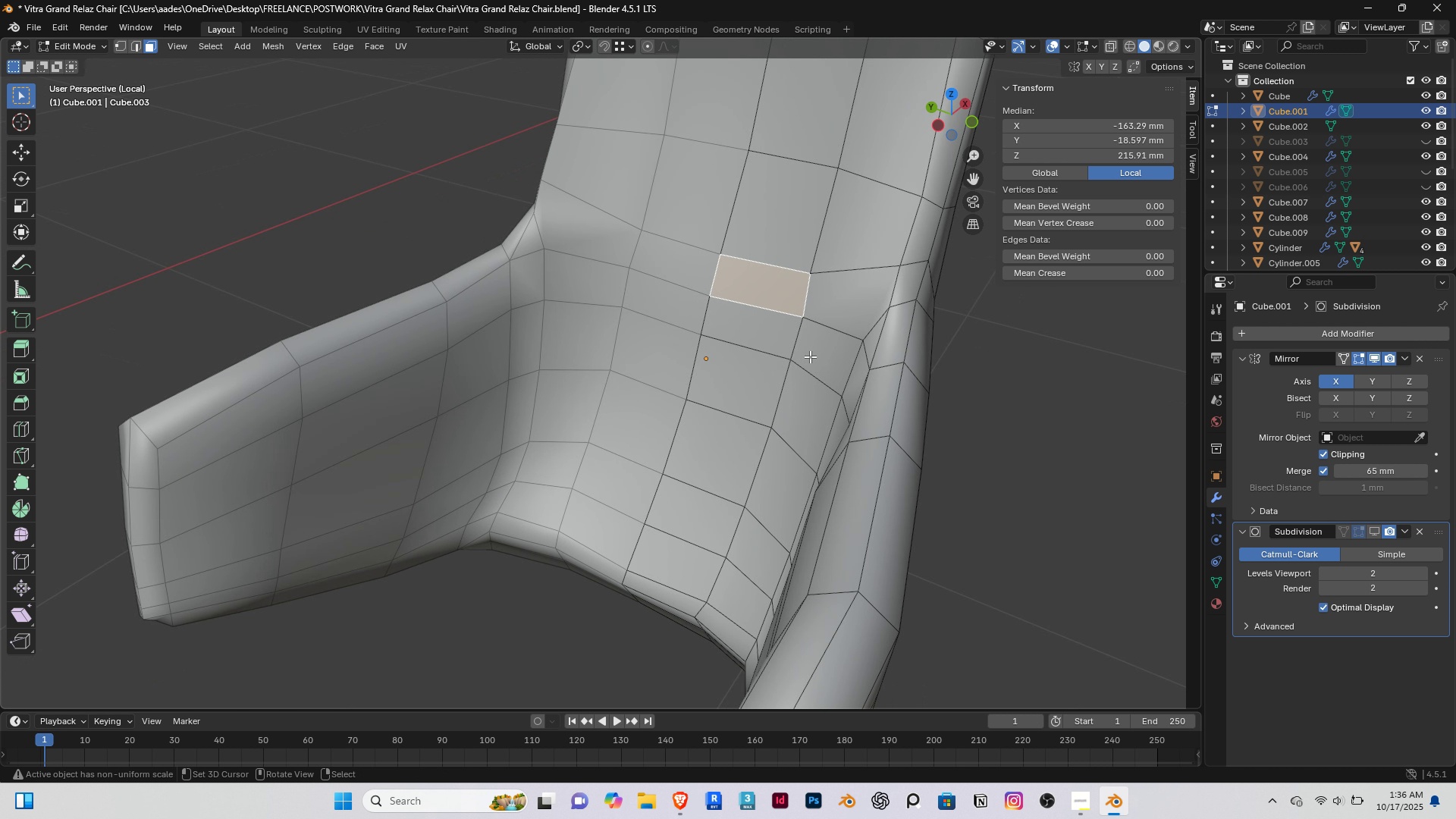 
scroll: coordinate [810, 356], scroll_direction: up, amount: 1.0
 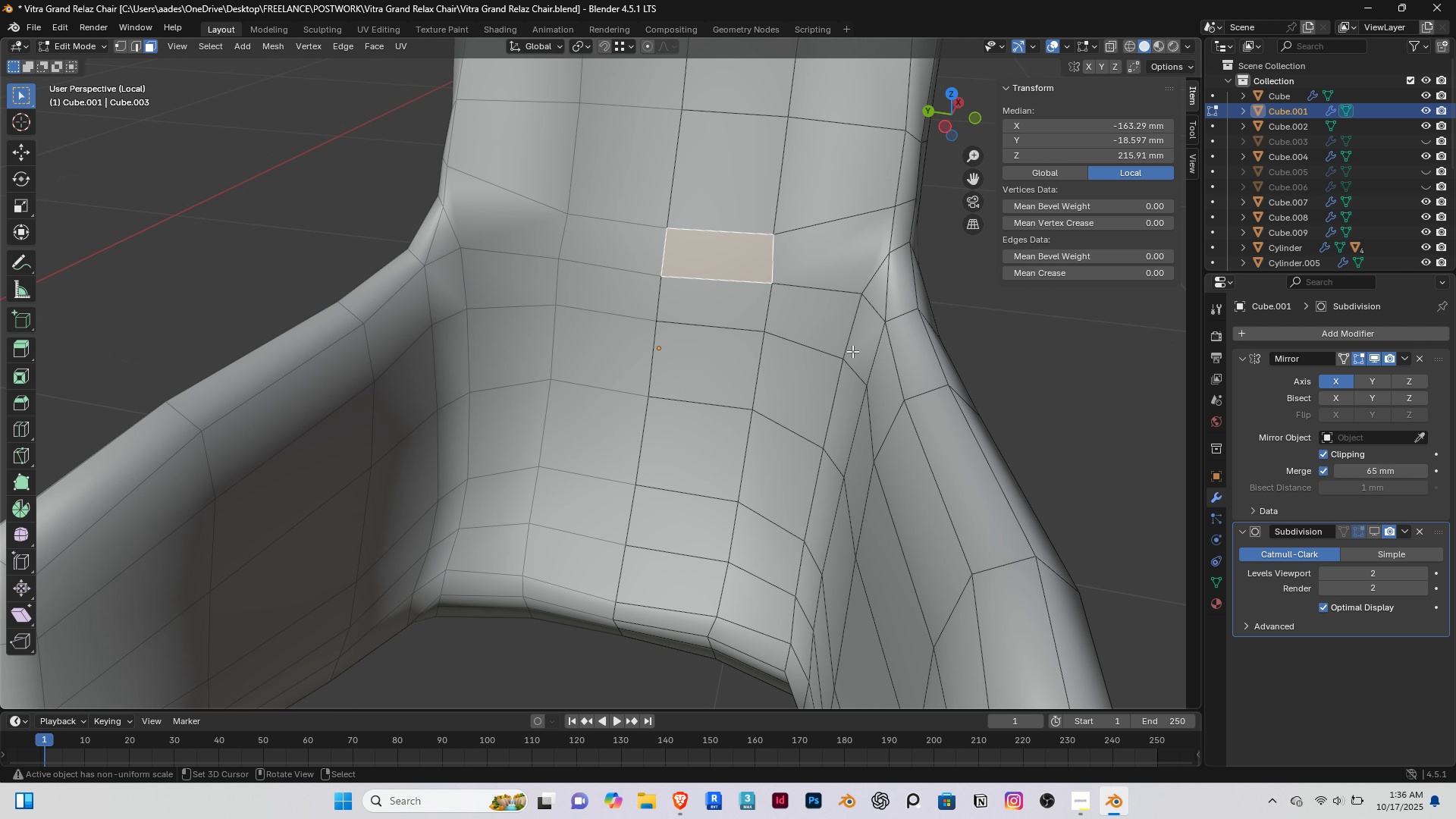 
hold_key(key=ShiftRight, duration=0.35)
 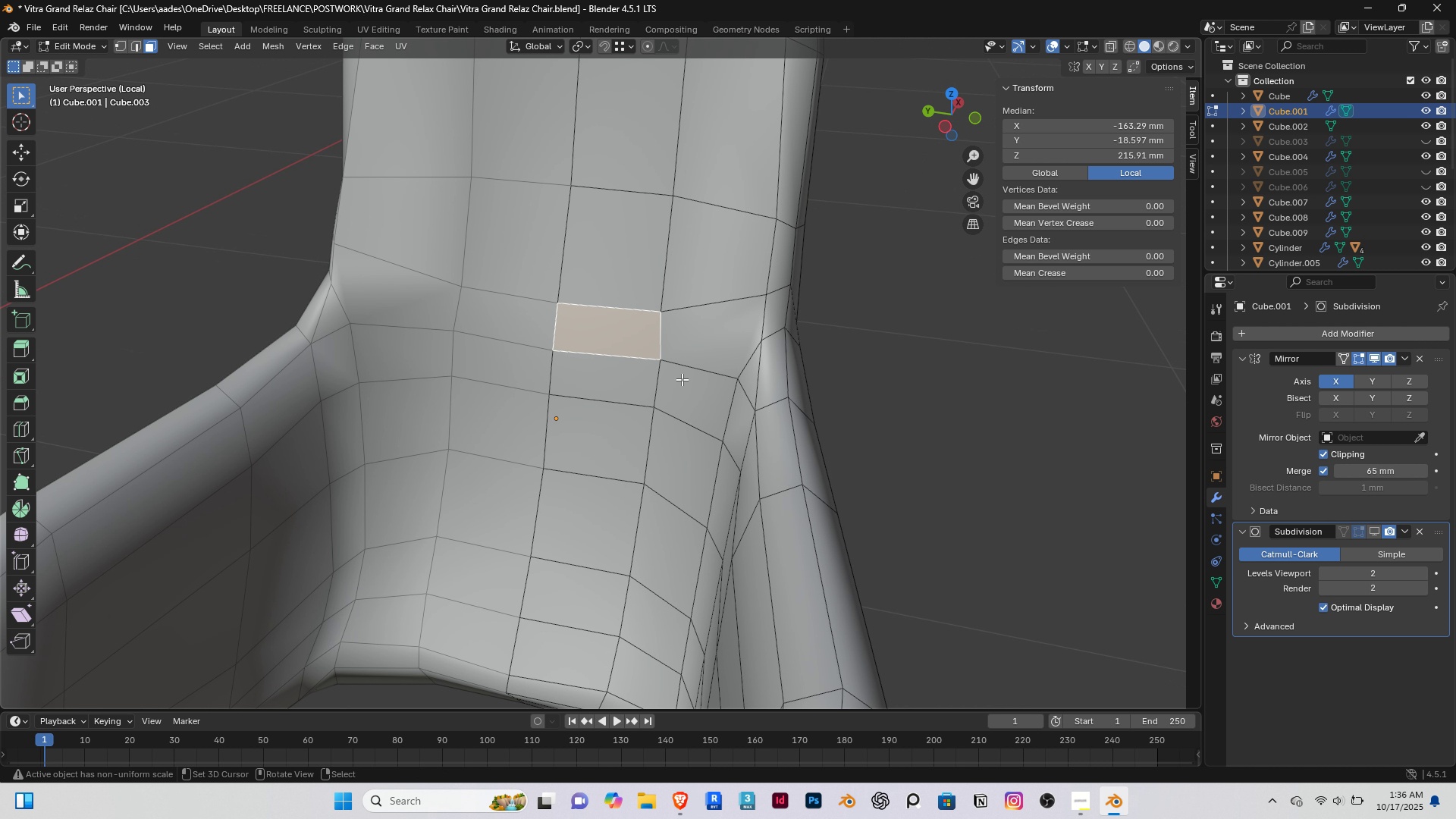 
scroll: coordinate [688, 381], scroll_direction: down, amount: 1.0
 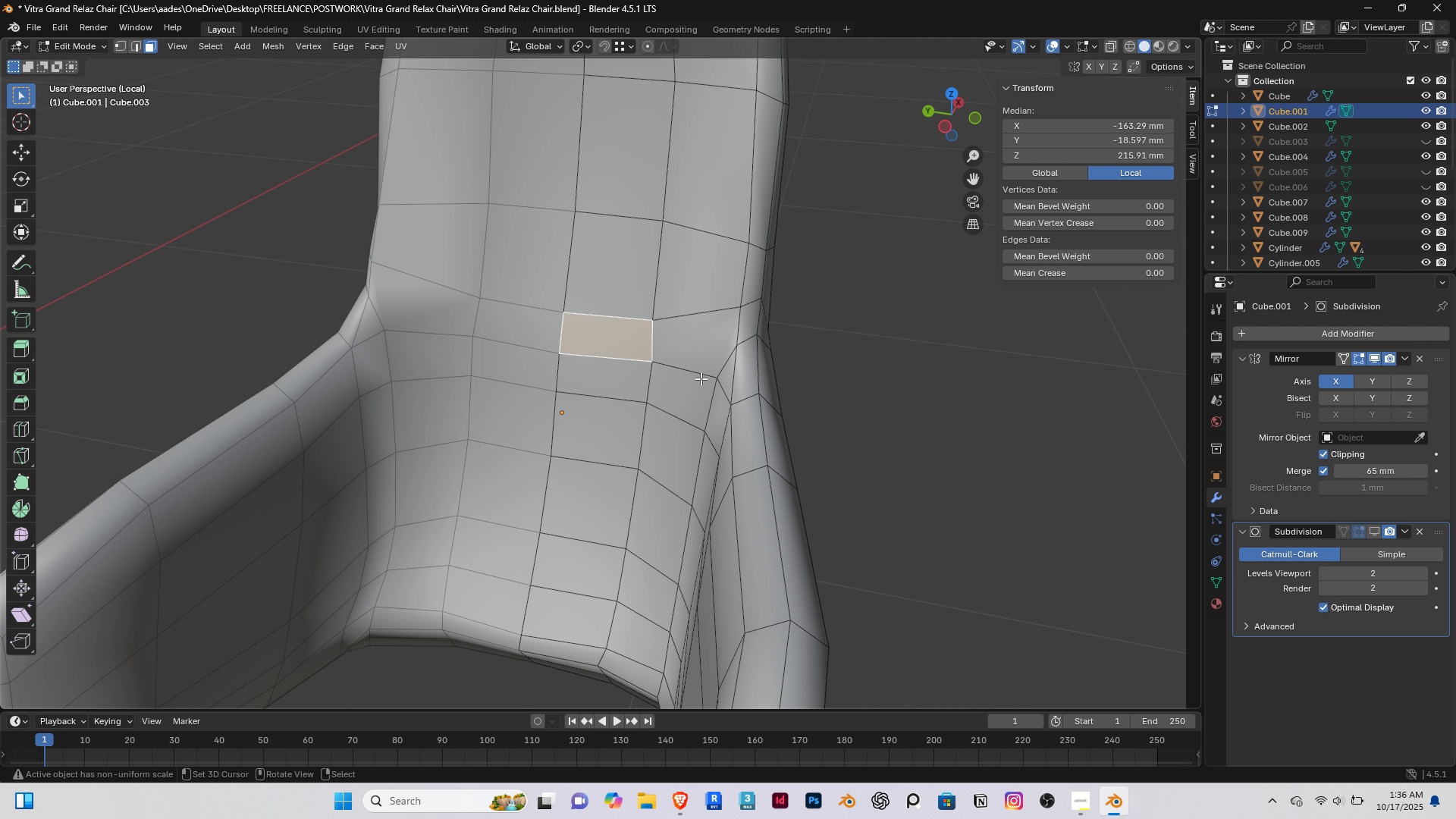 
key(K)
 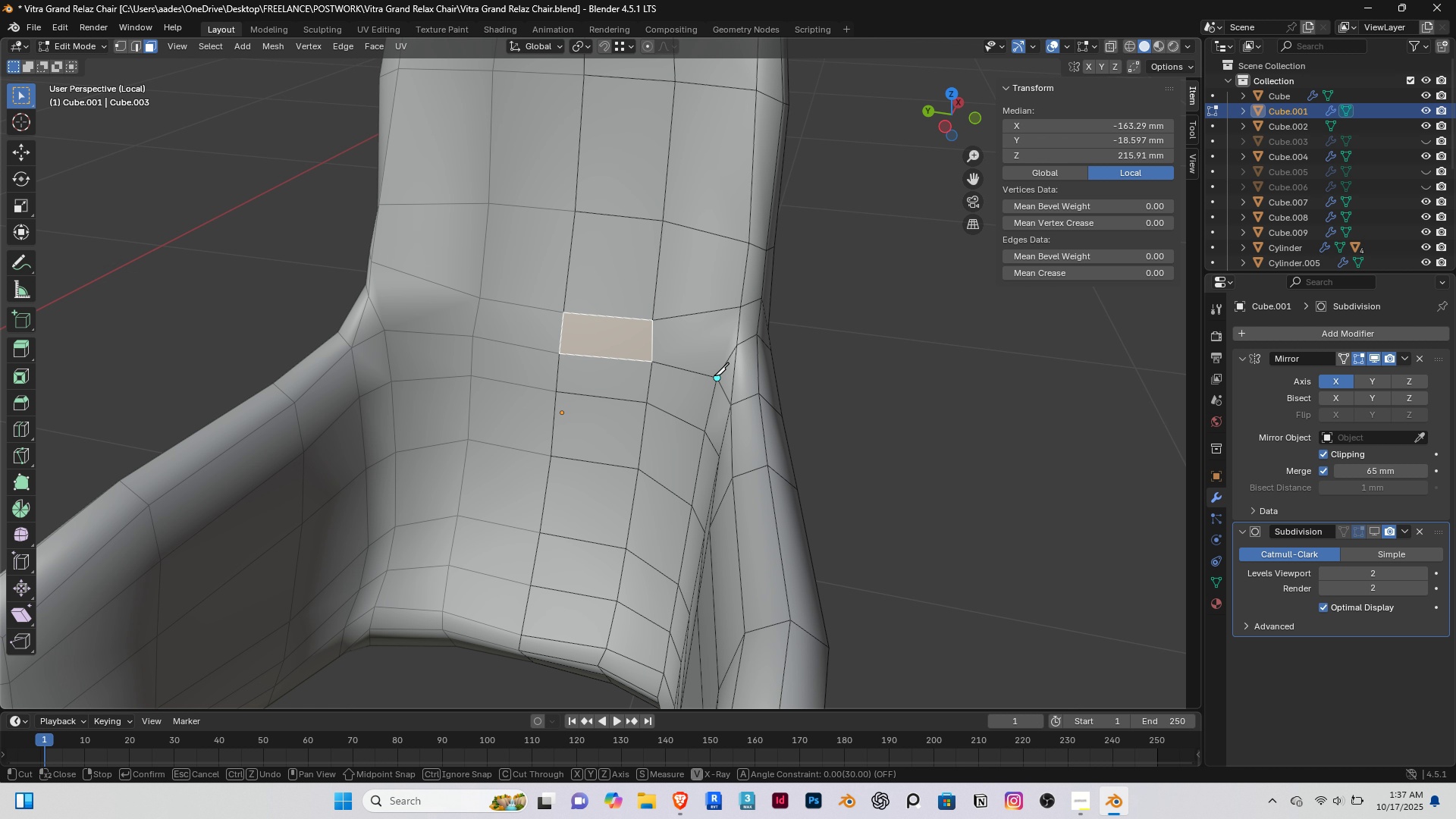 
left_click([714, 375])
 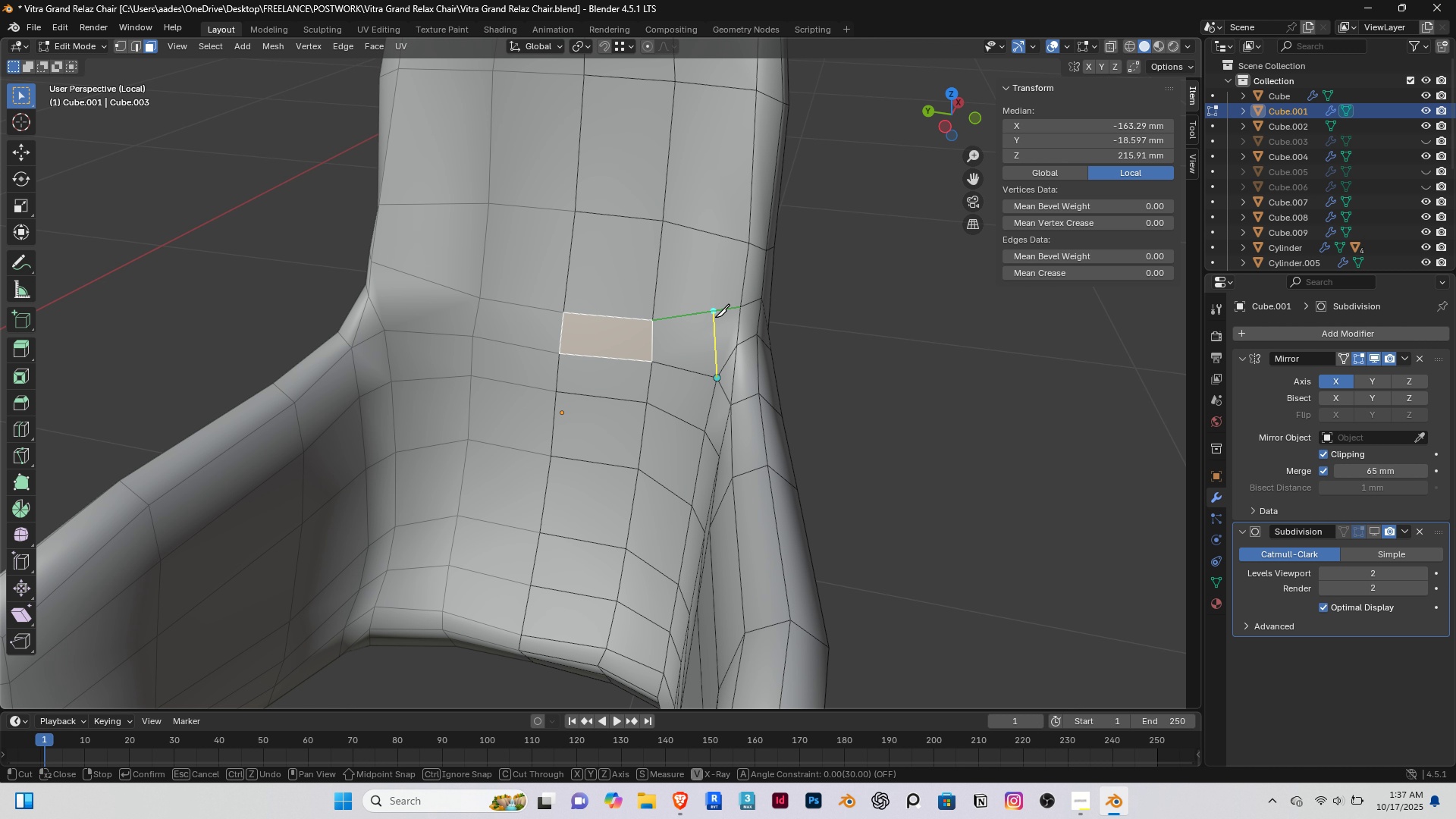 
left_click([717, 317])
 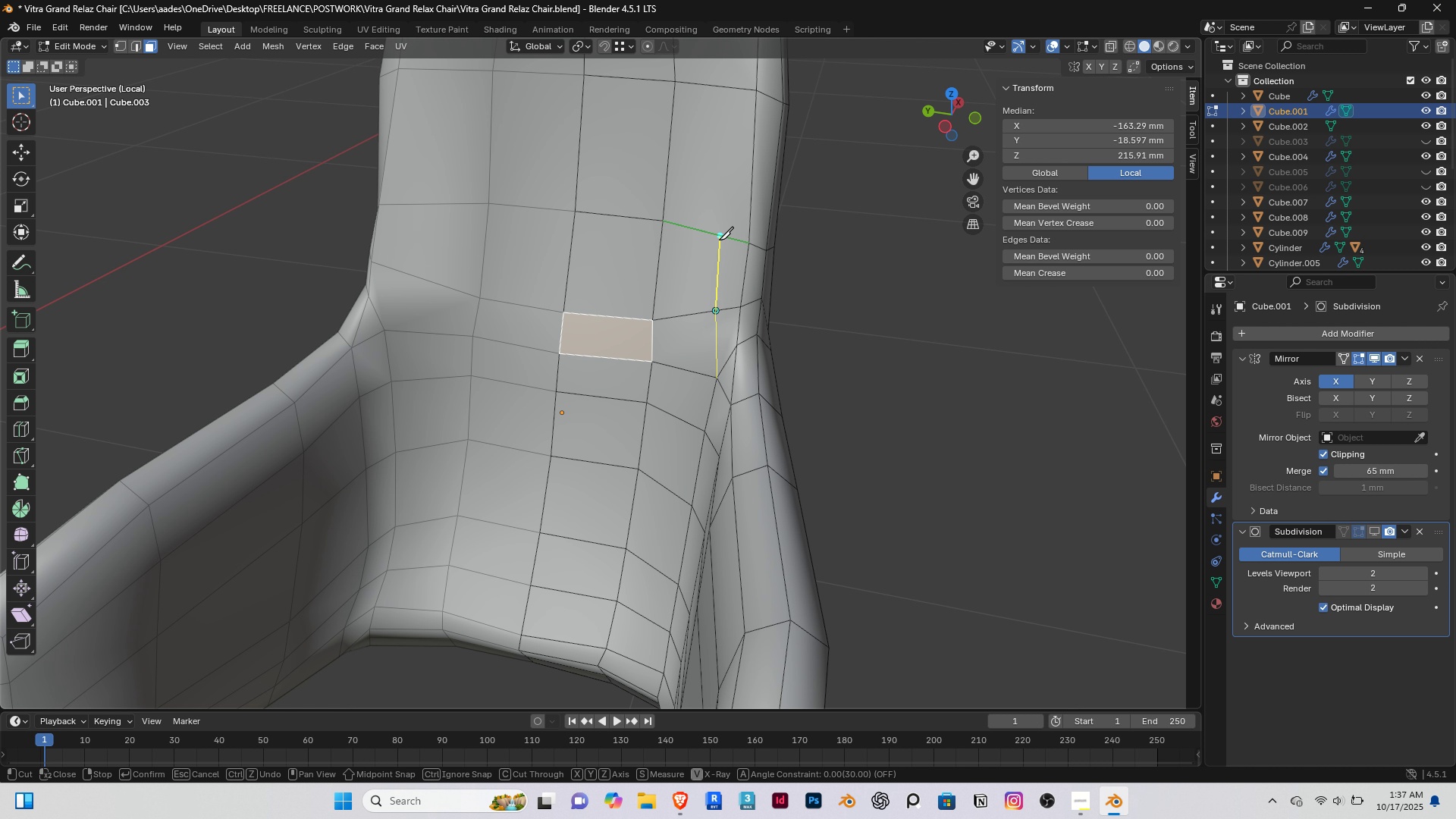 
left_click([720, 240])
 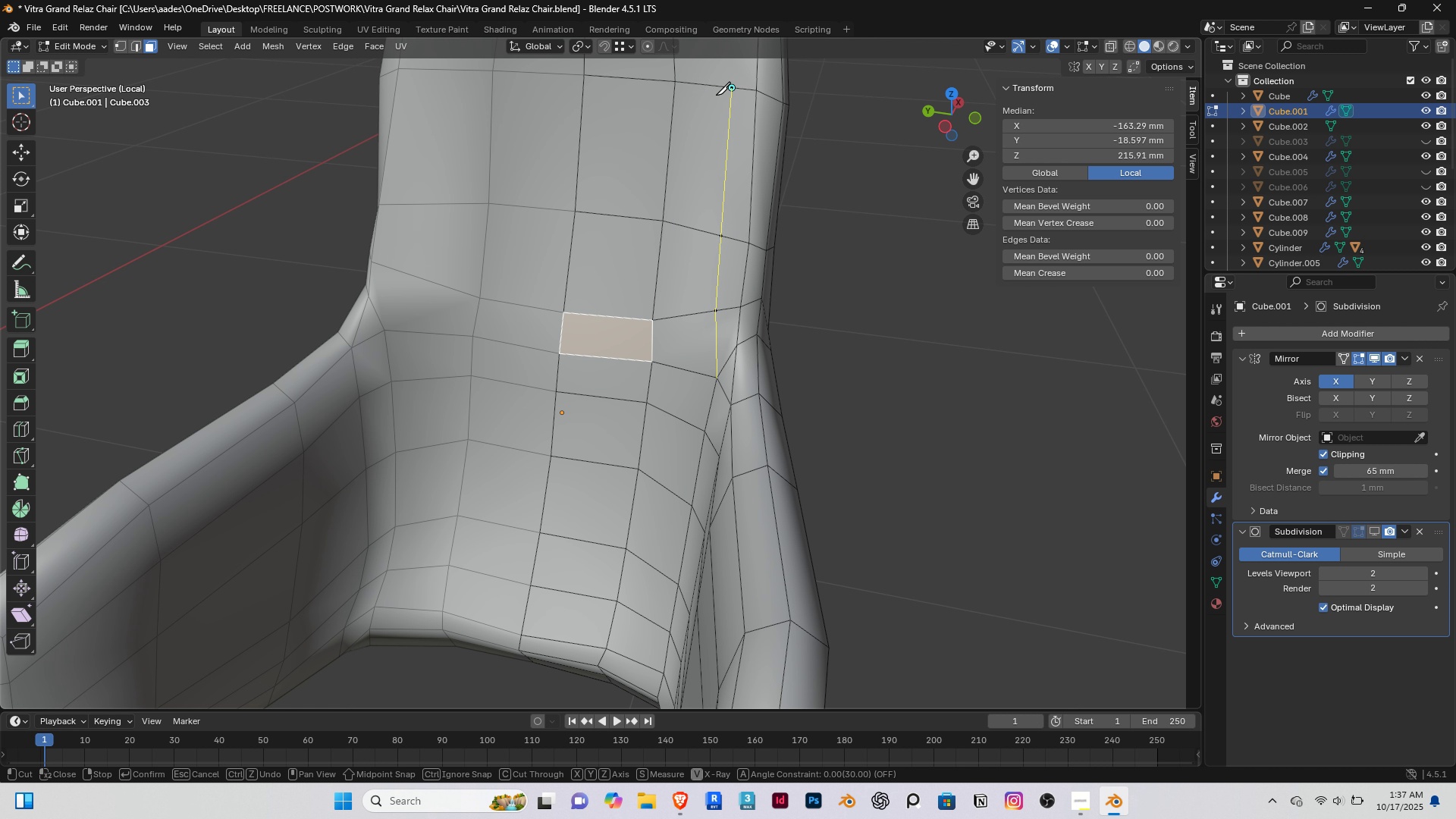 
right_click([709, 97])
 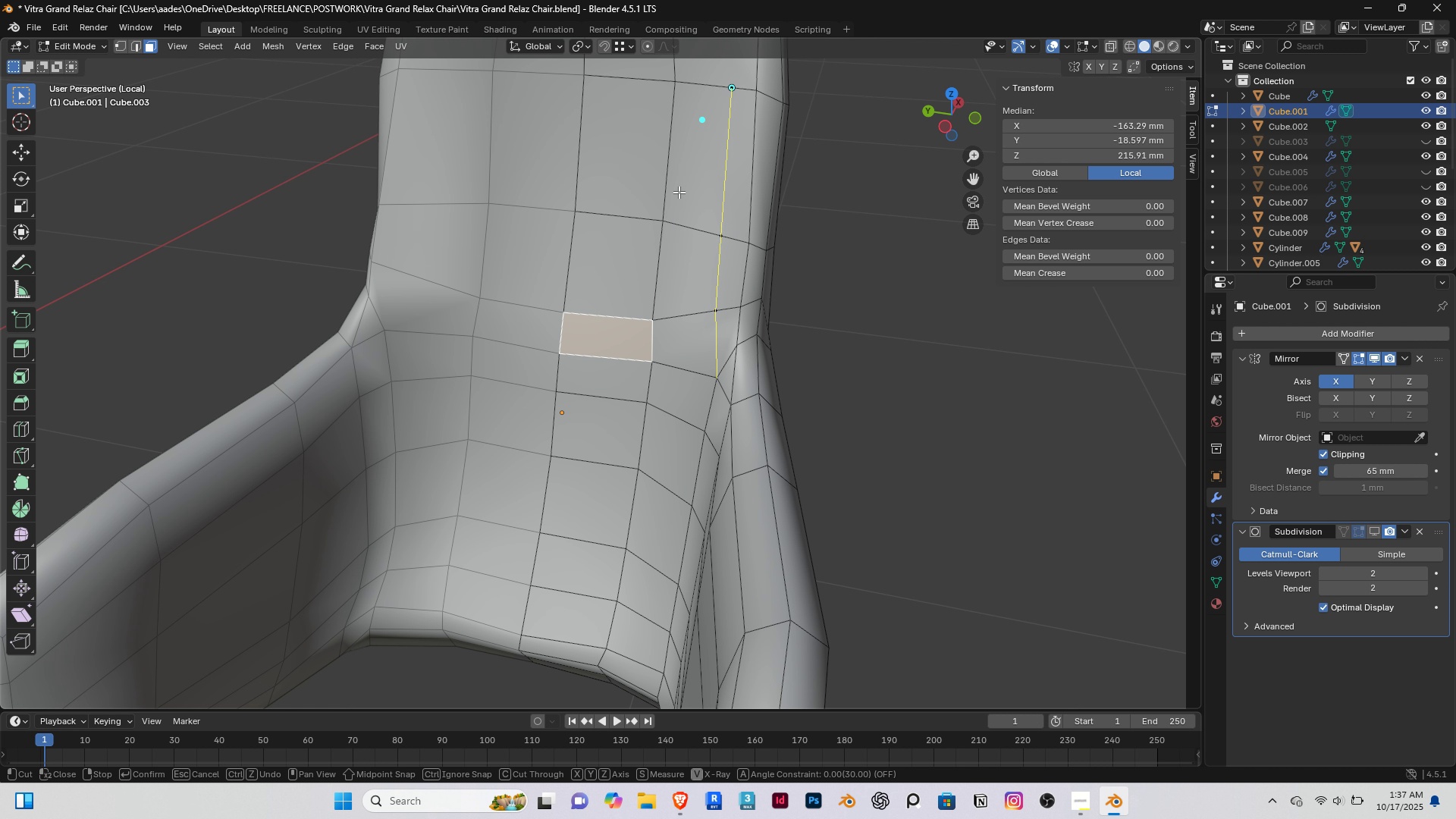 
key(Enter)
 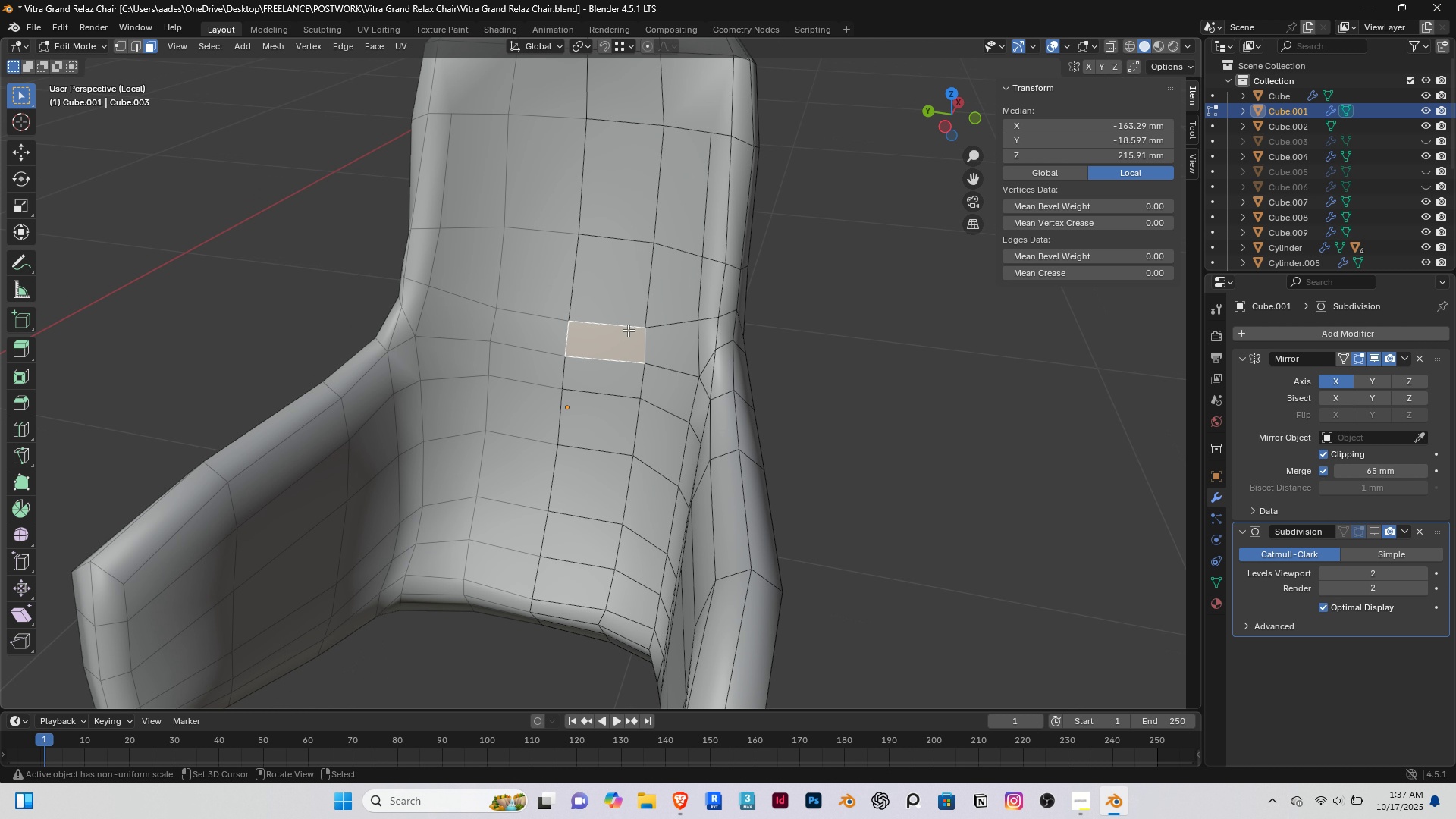 
scroll: coordinate [628, 330], scroll_direction: down, amount: 4.0
 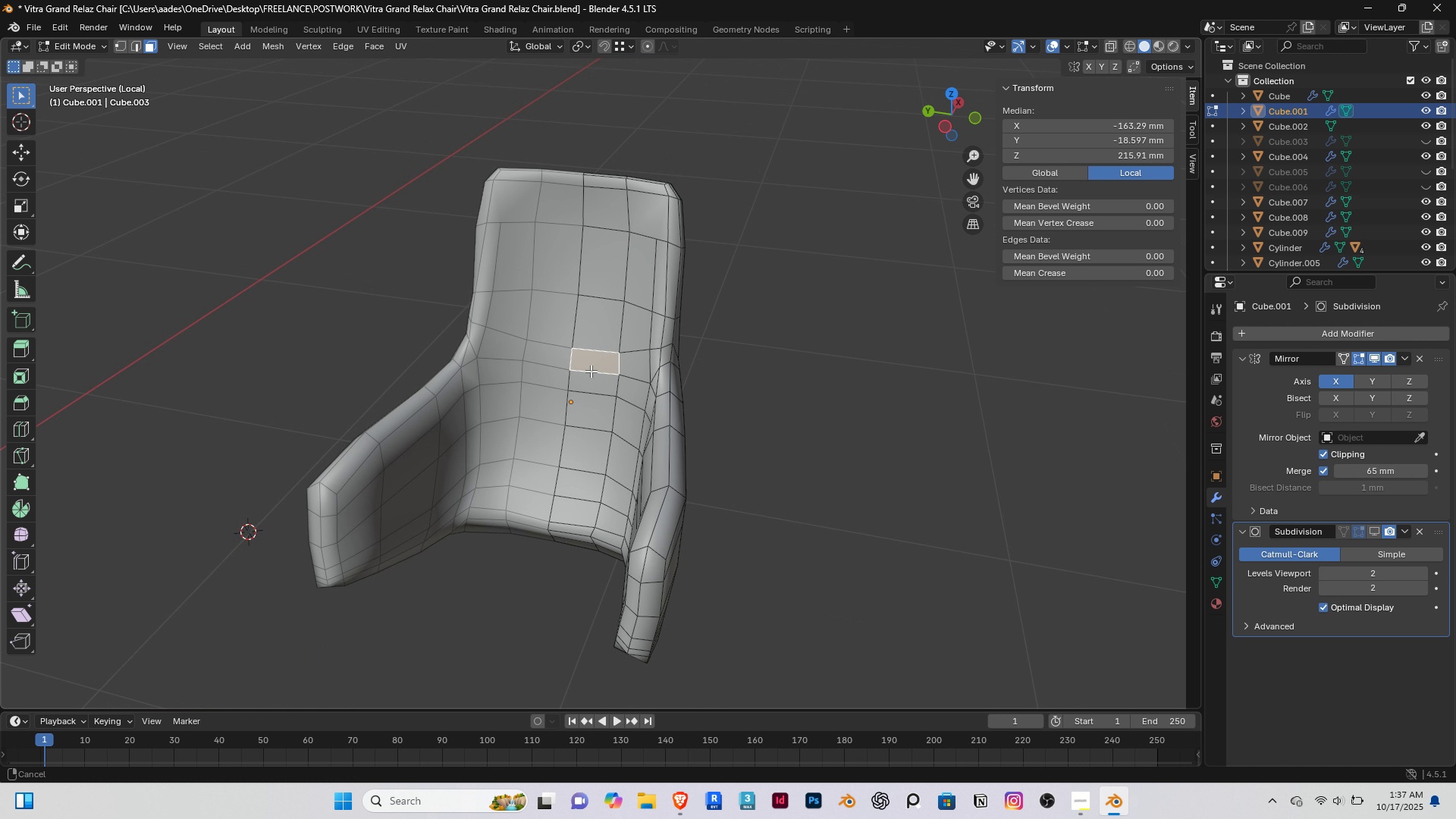 
hold_key(key=ShiftRight, duration=0.41)
 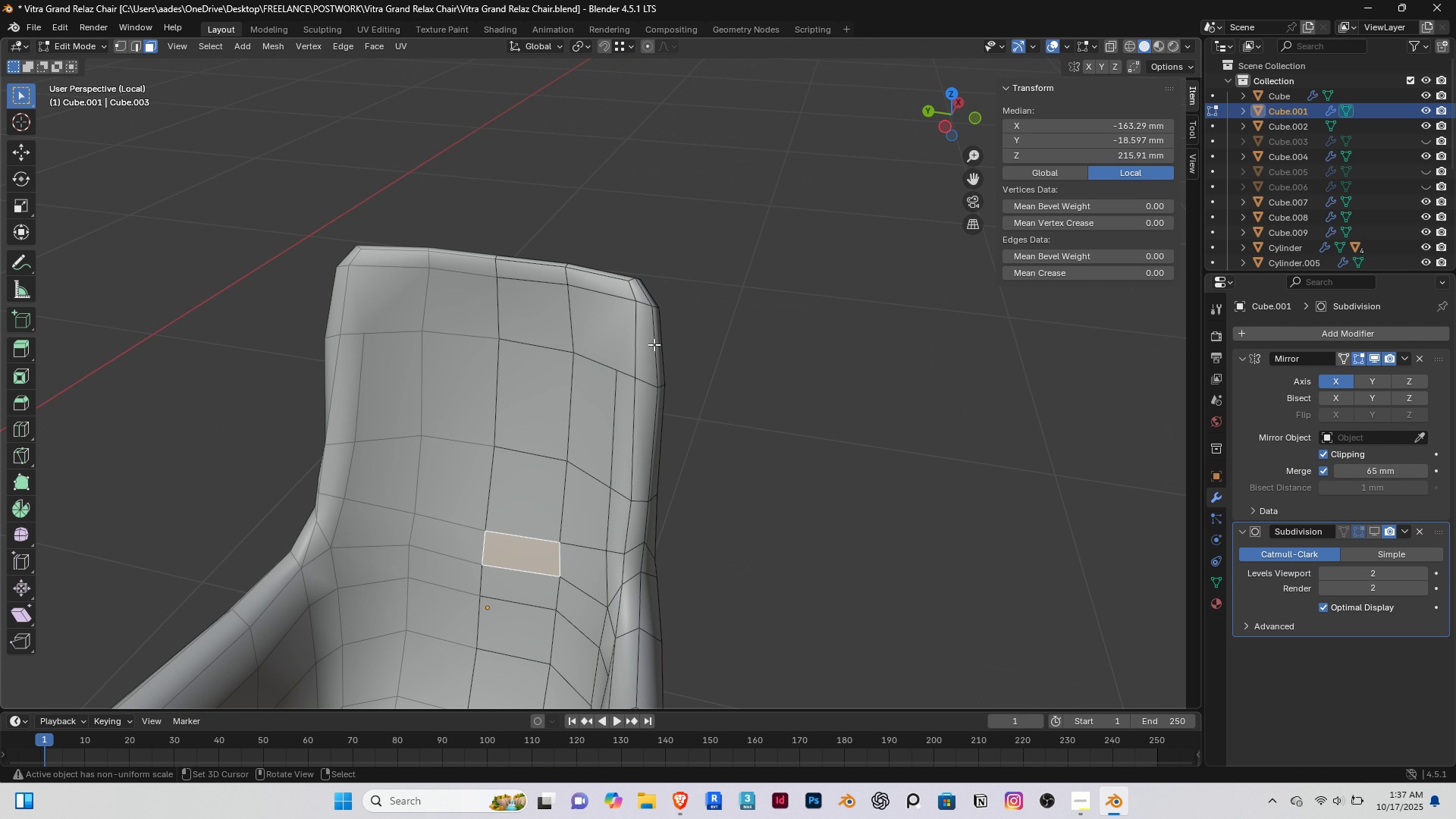 
scroll: coordinate [616, 368], scroll_direction: up, amount: 7.0
 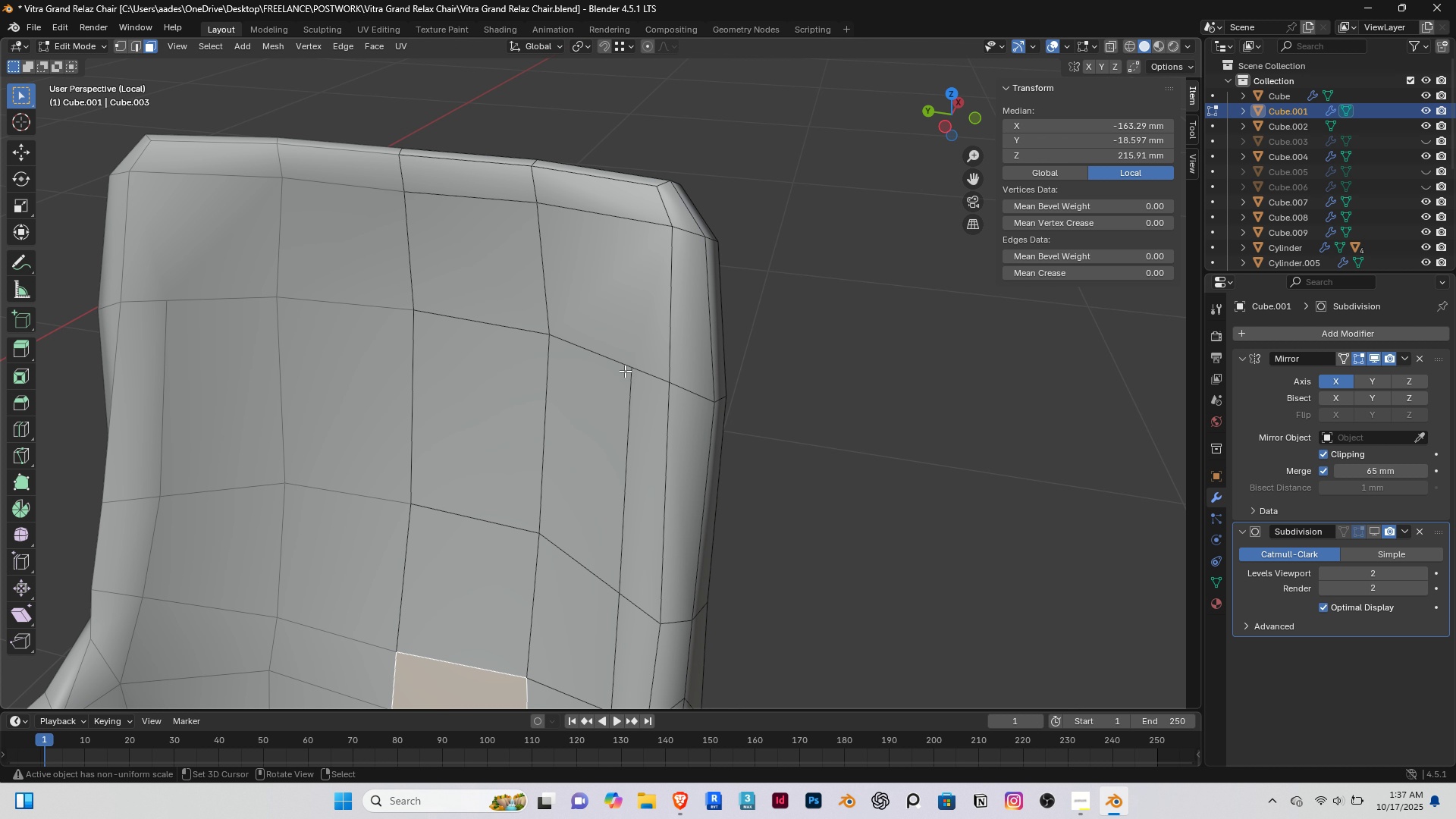 
key(K)
 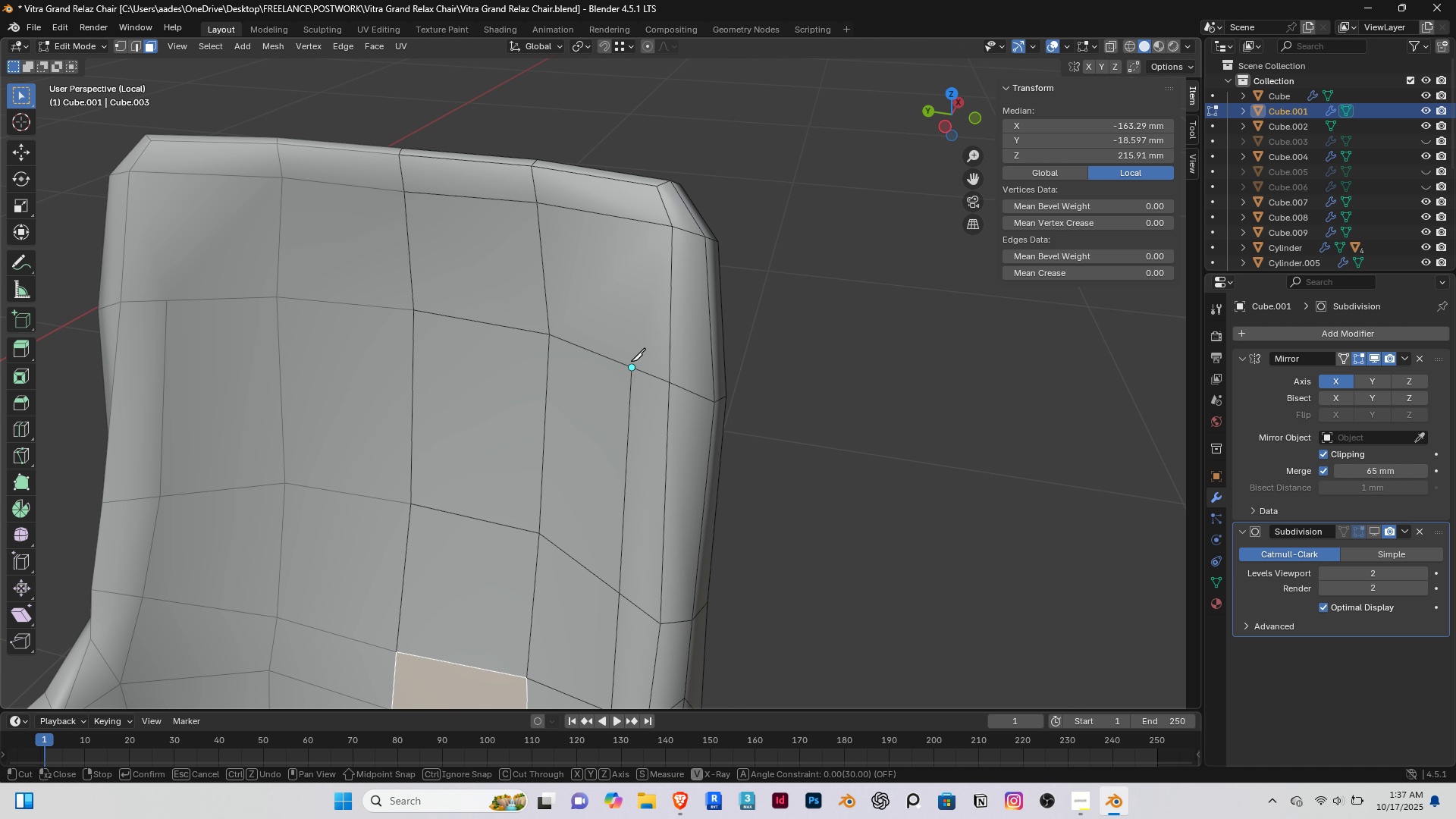 
left_click([631, 361])
 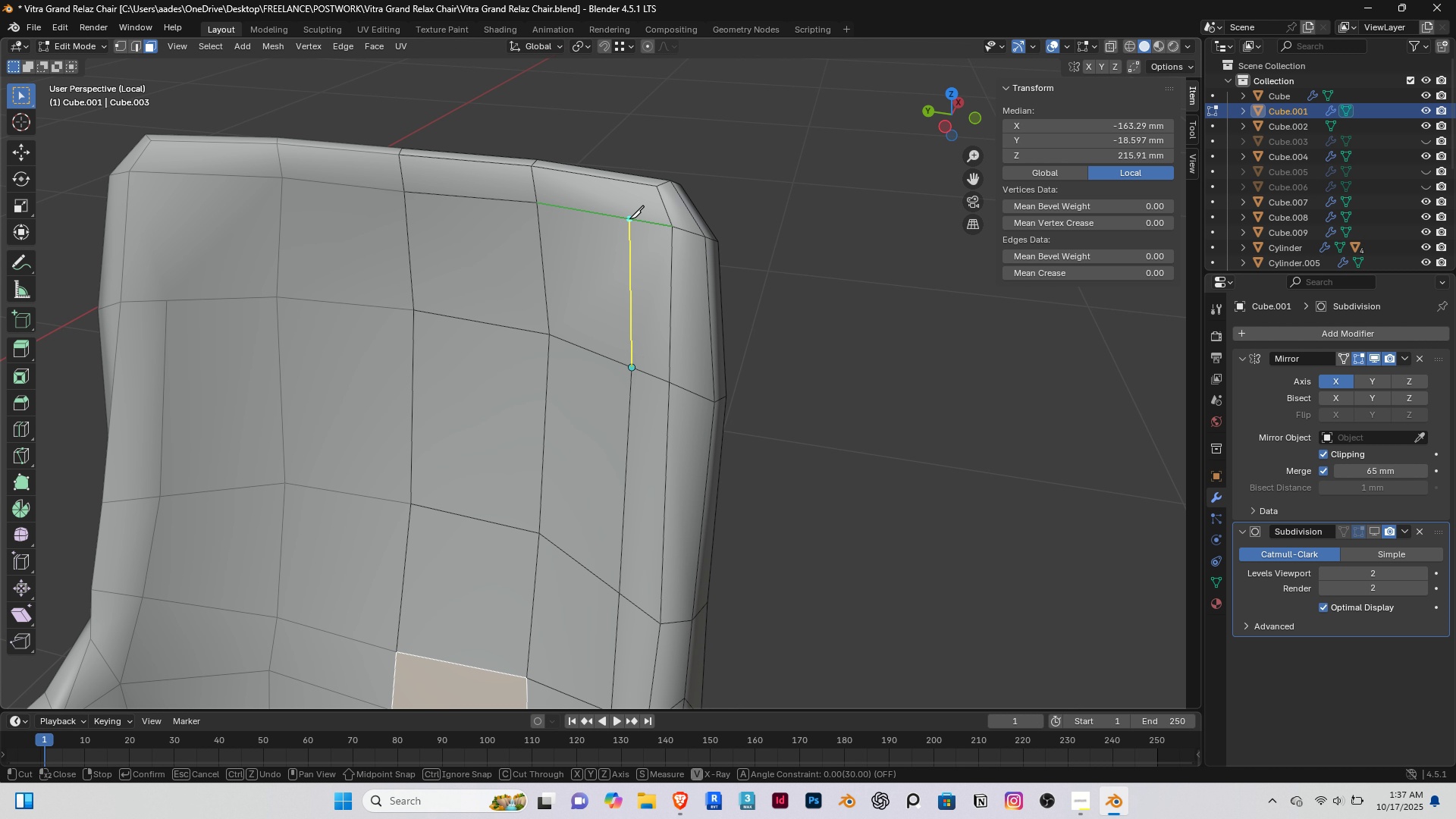 
left_click([629, 218])
 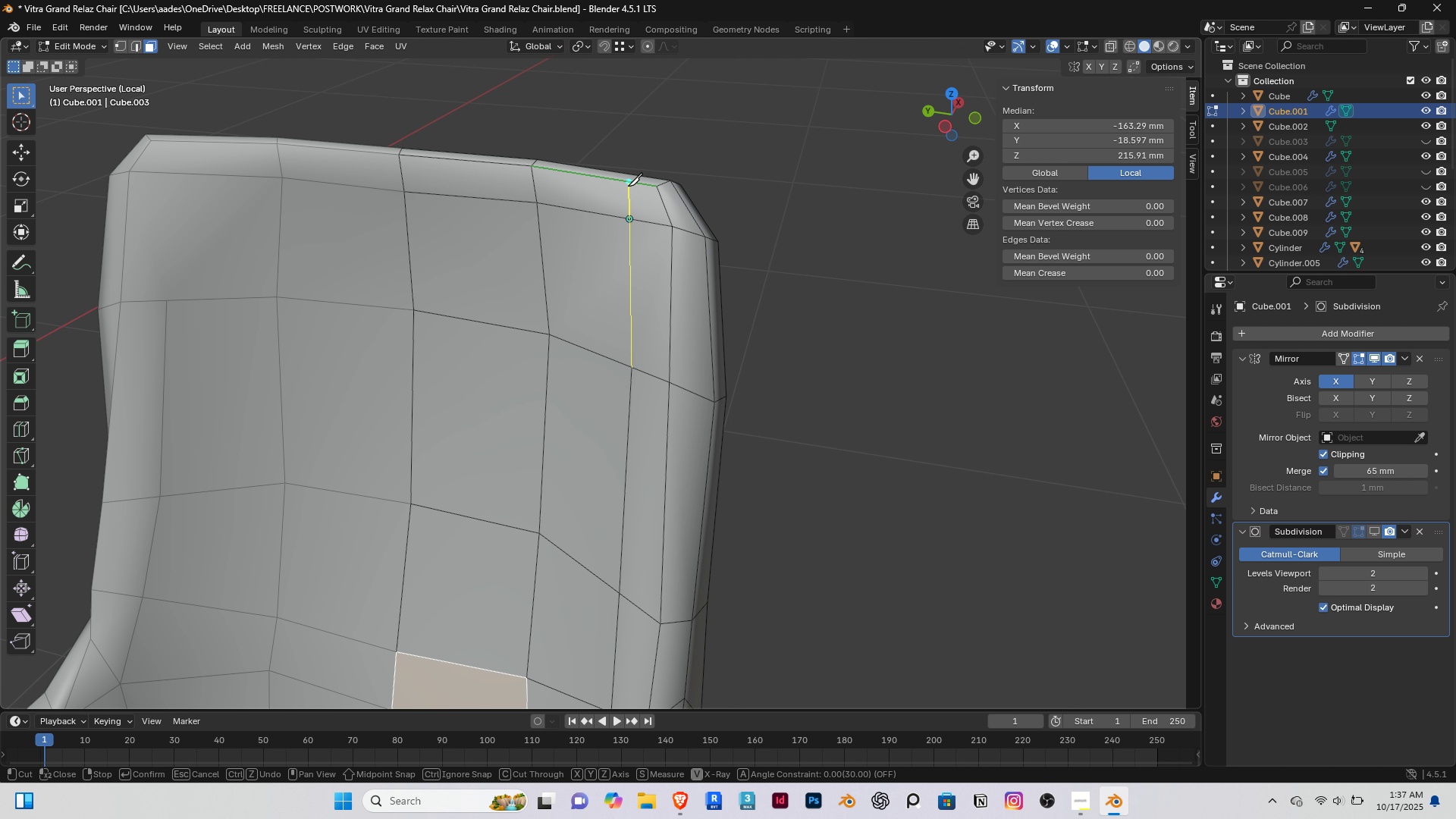 
left_click([629, 186])
 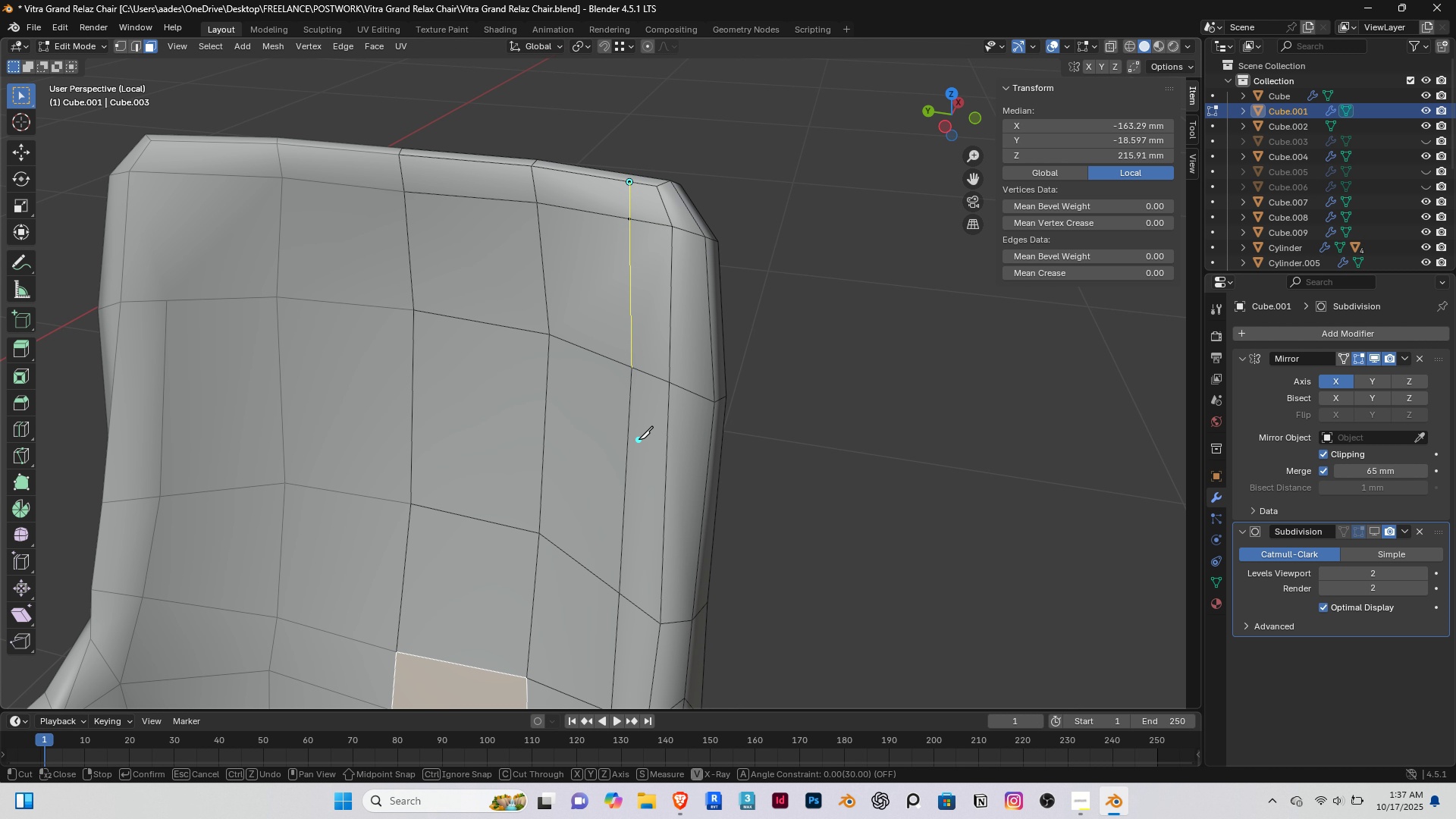 
scroll: coordinate [639, 439], scroll_direction: down, amount: 1.0
 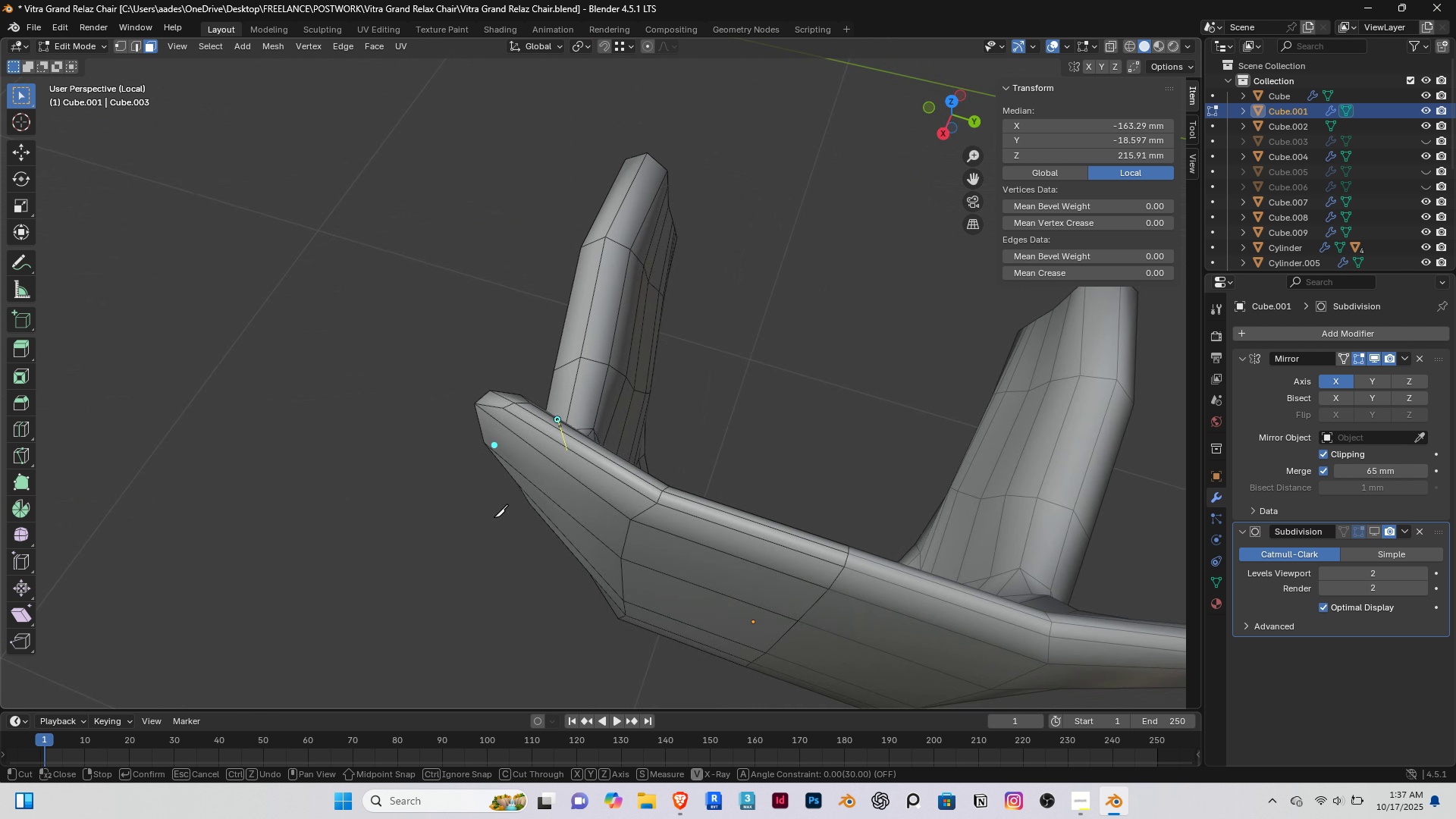 
scroll: coordinate [370, 401], scroll_direction: up, amount: 6.0
 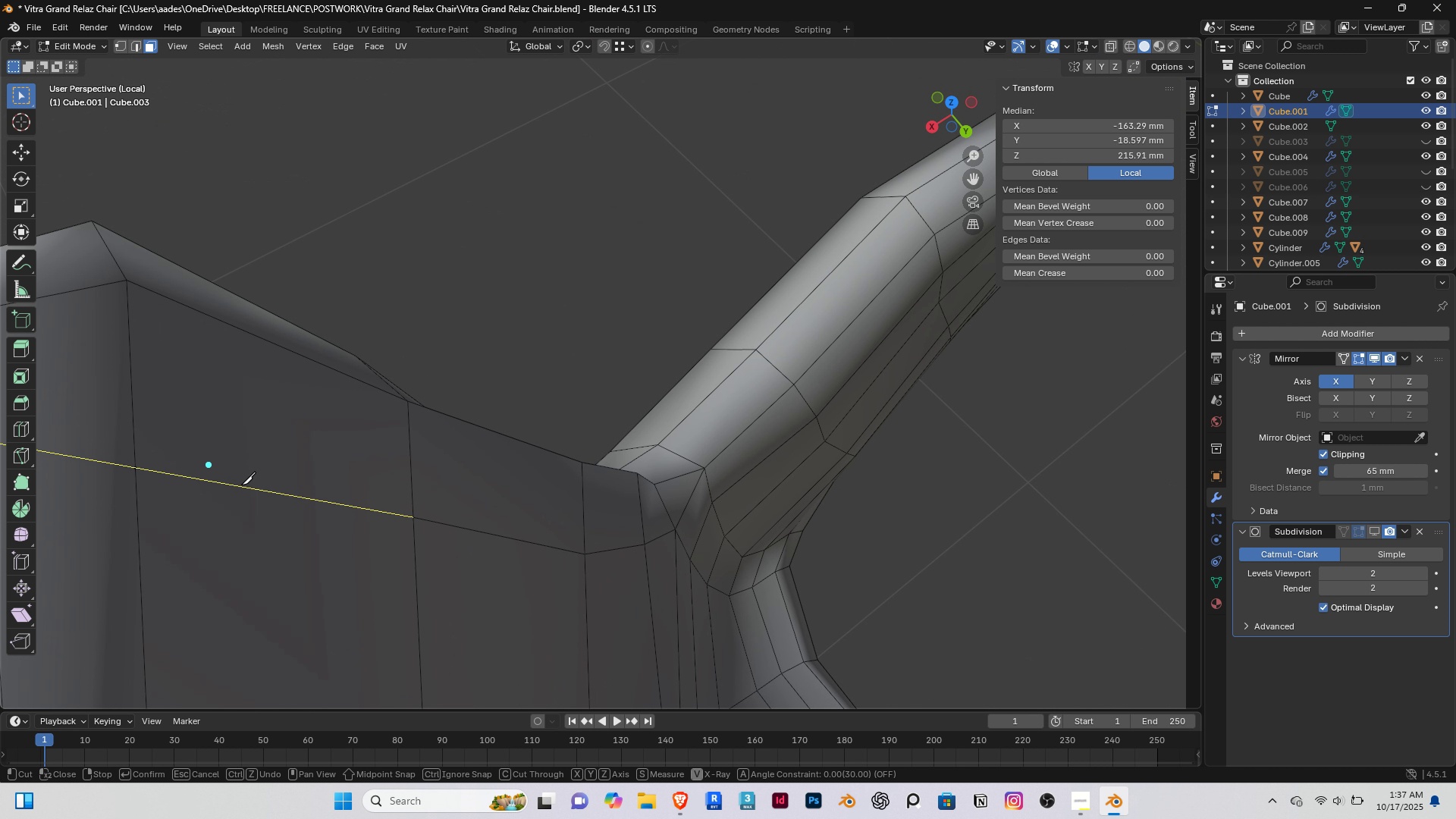 
hold_key(key=ShiftRight, duration=0.53)
 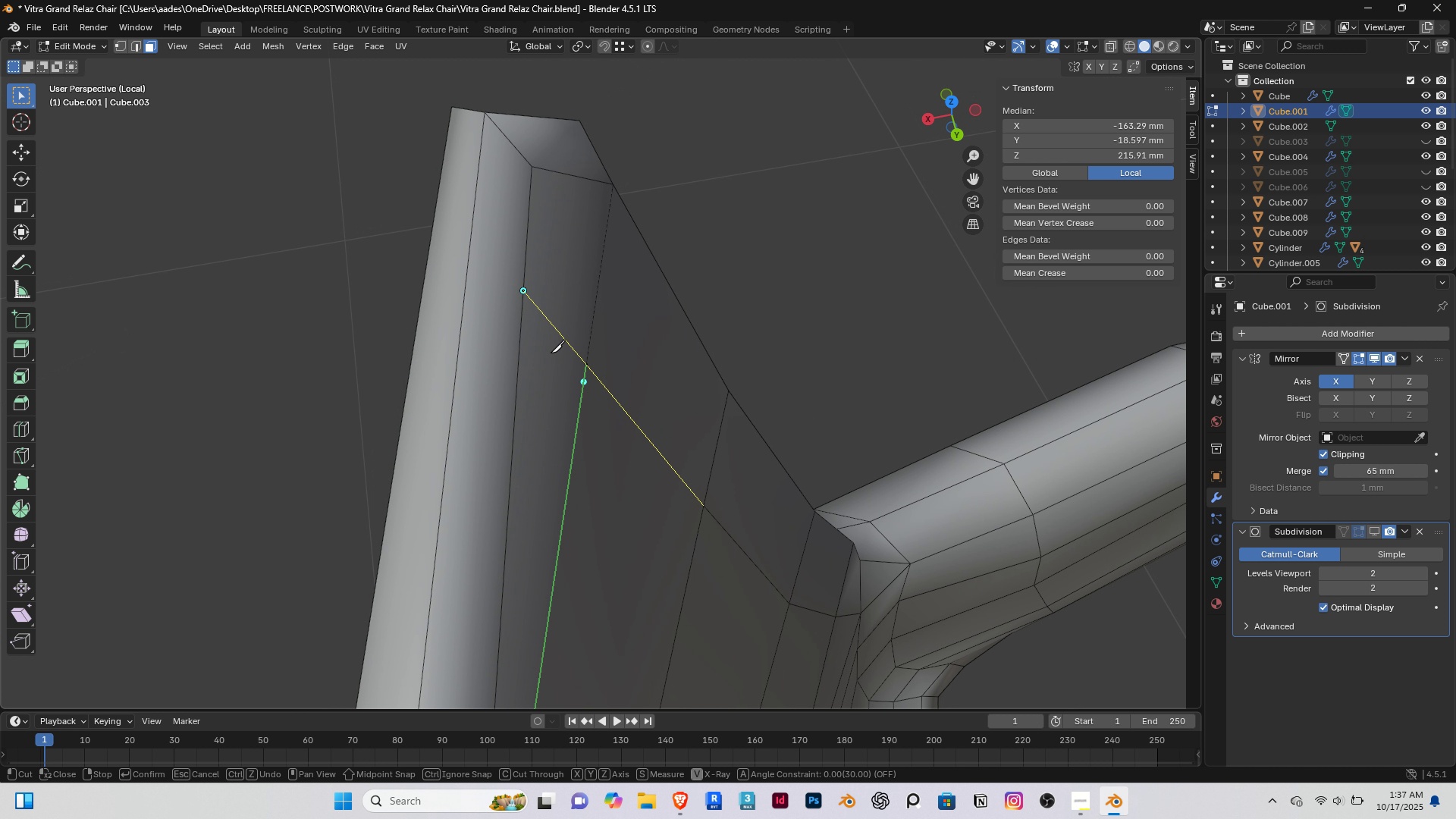 
key(Enter)
 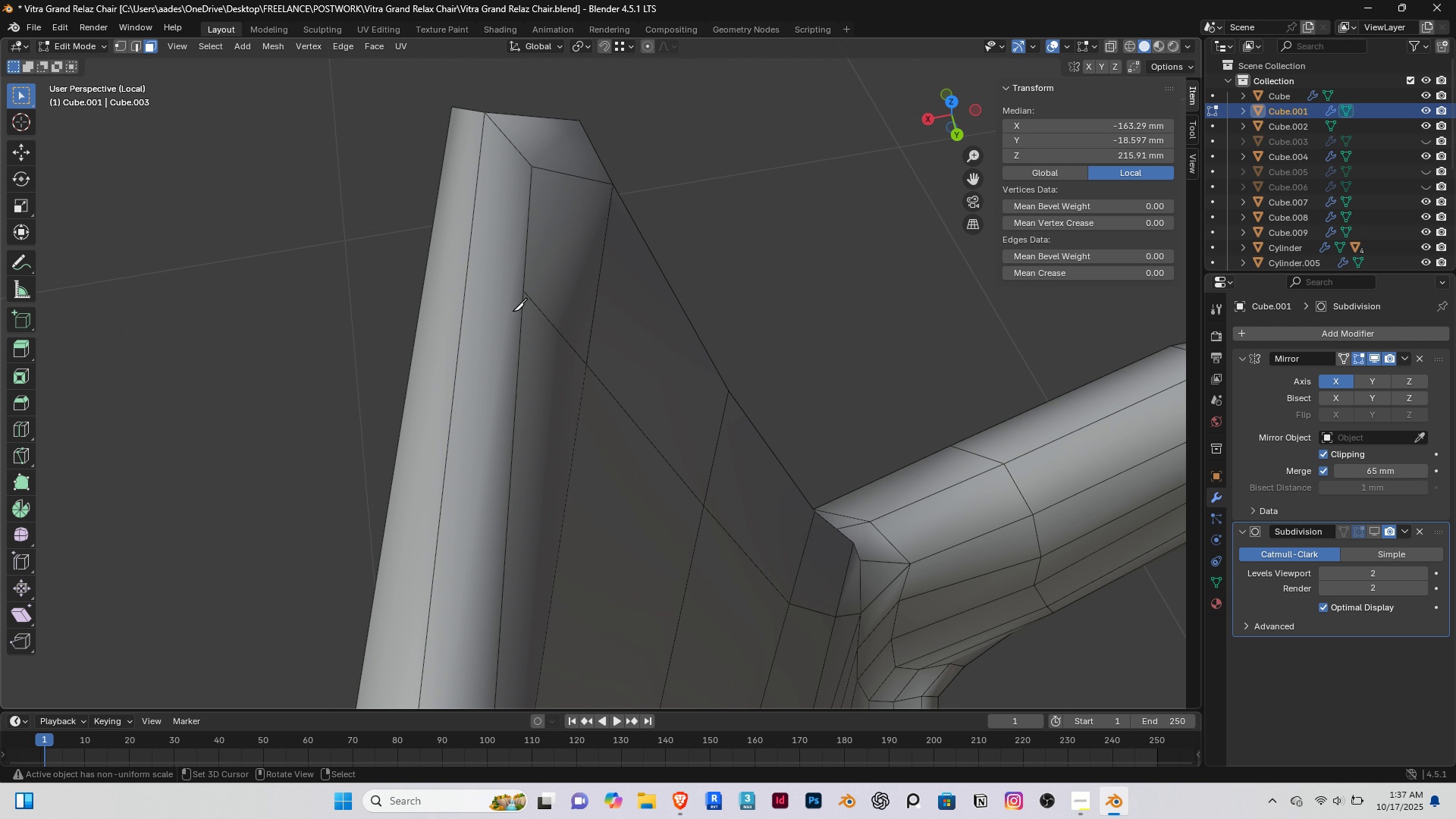 
key(K)
 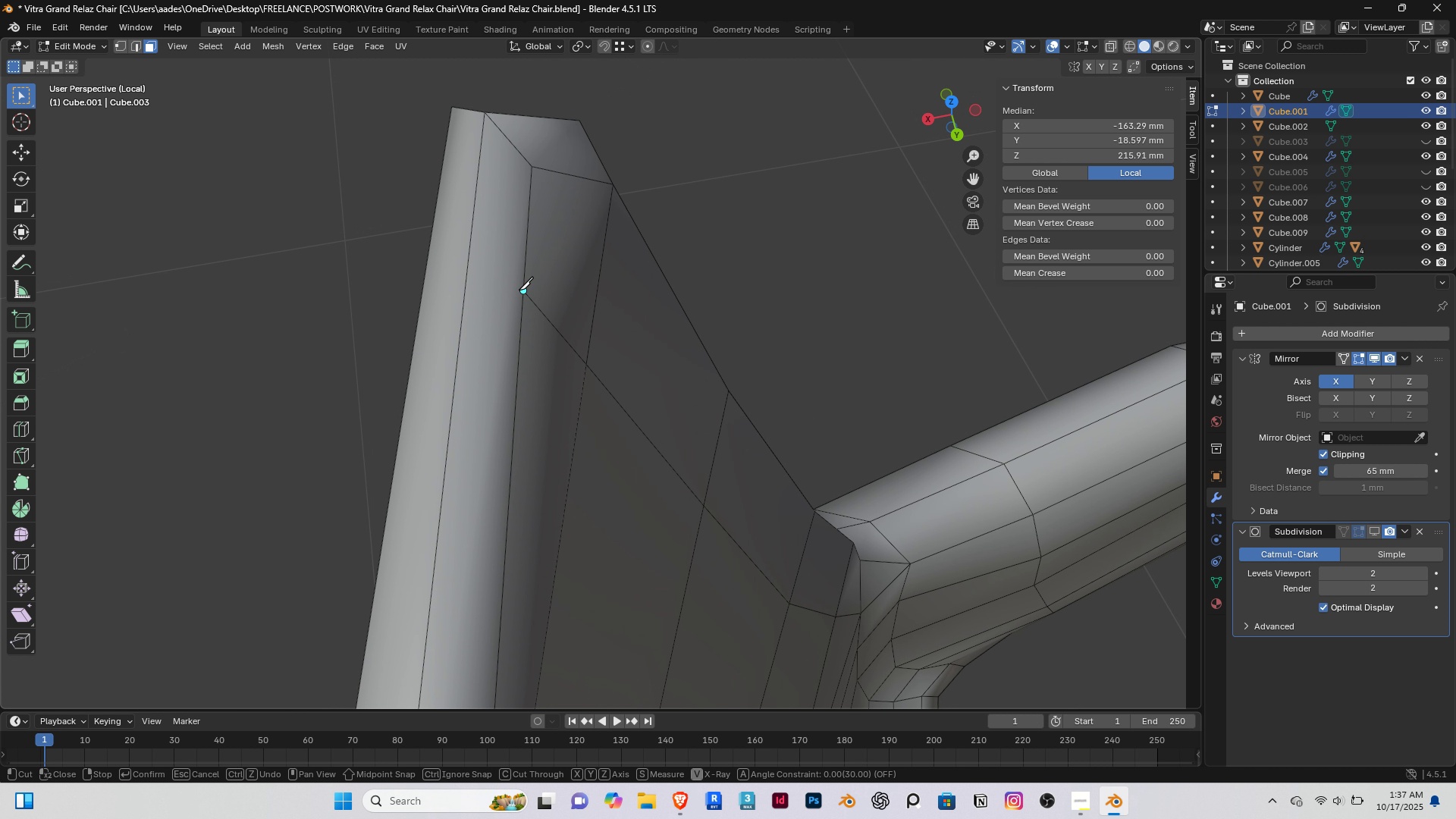 
left_click([519, 290])
 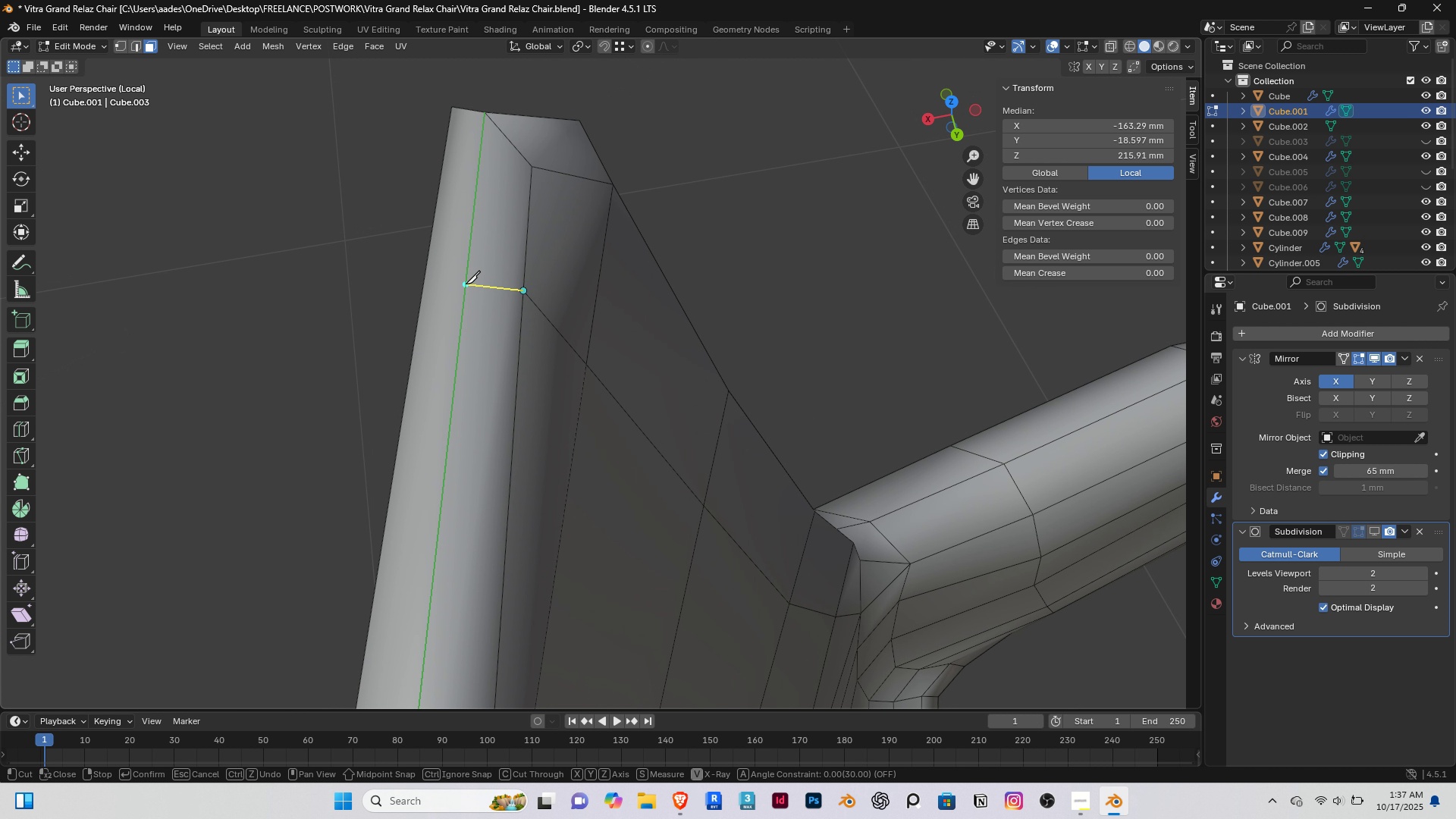 
left_click([466, 284])
 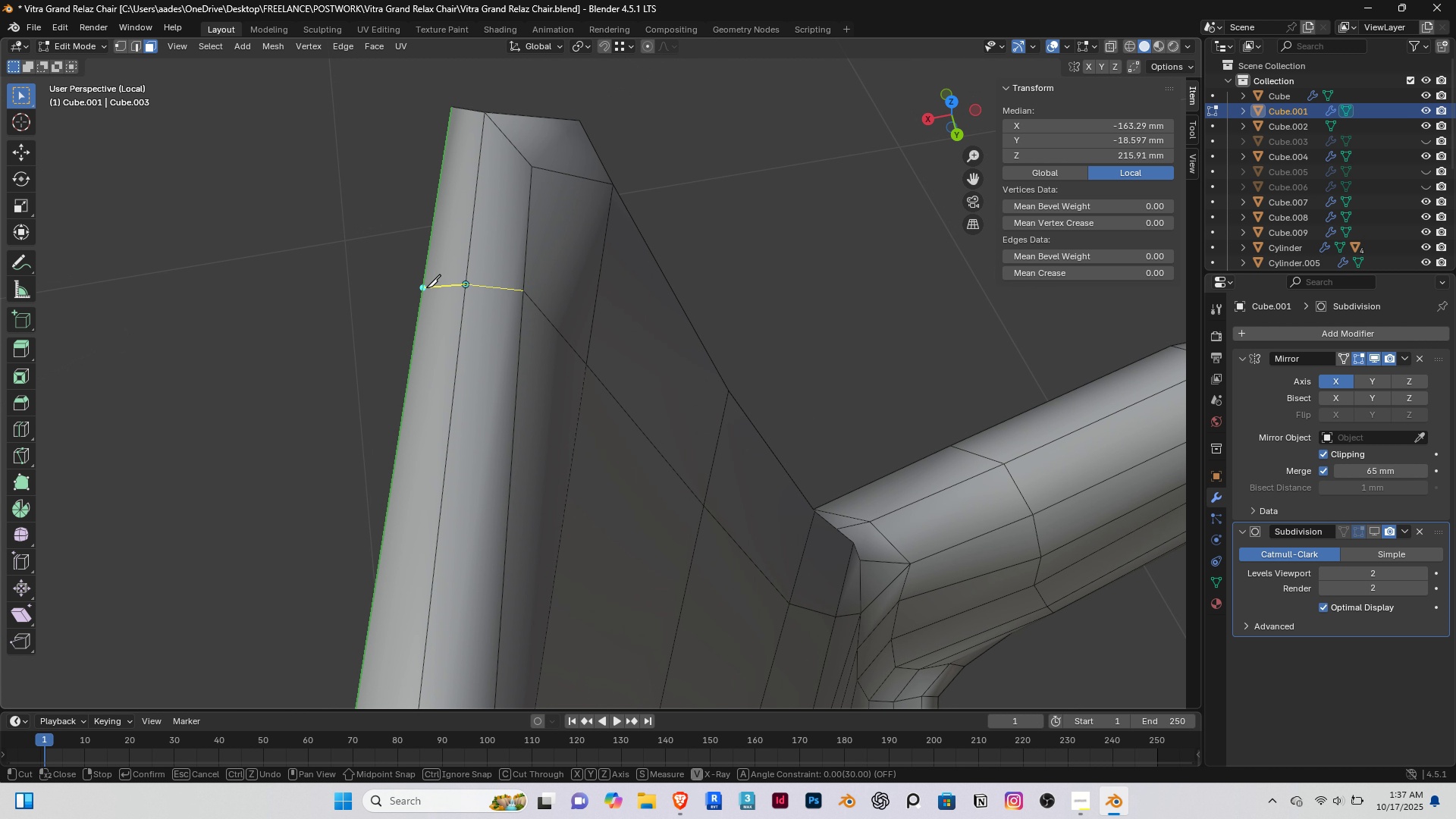 
left_click([426, 287])
 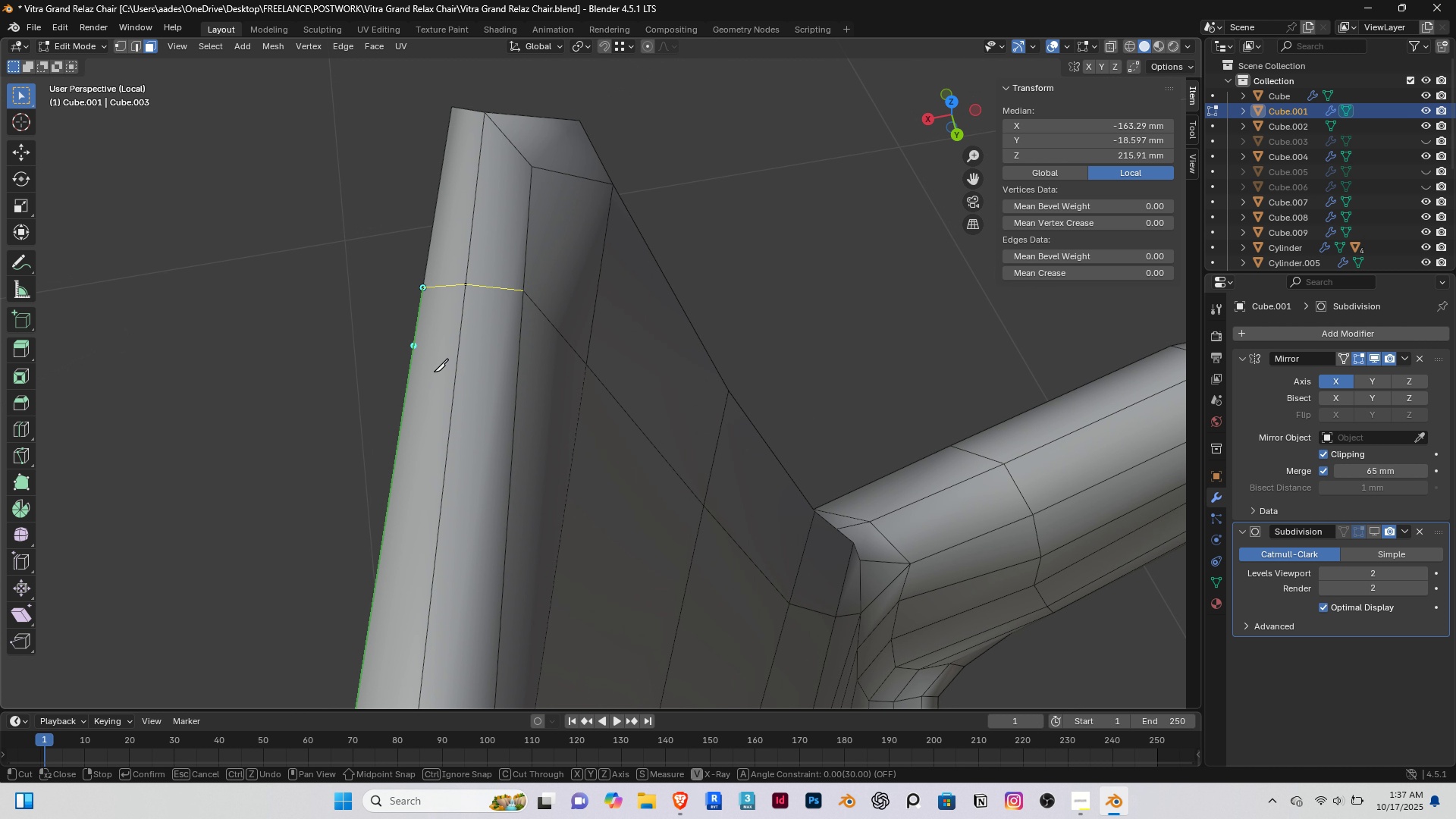 
key(Enter)
 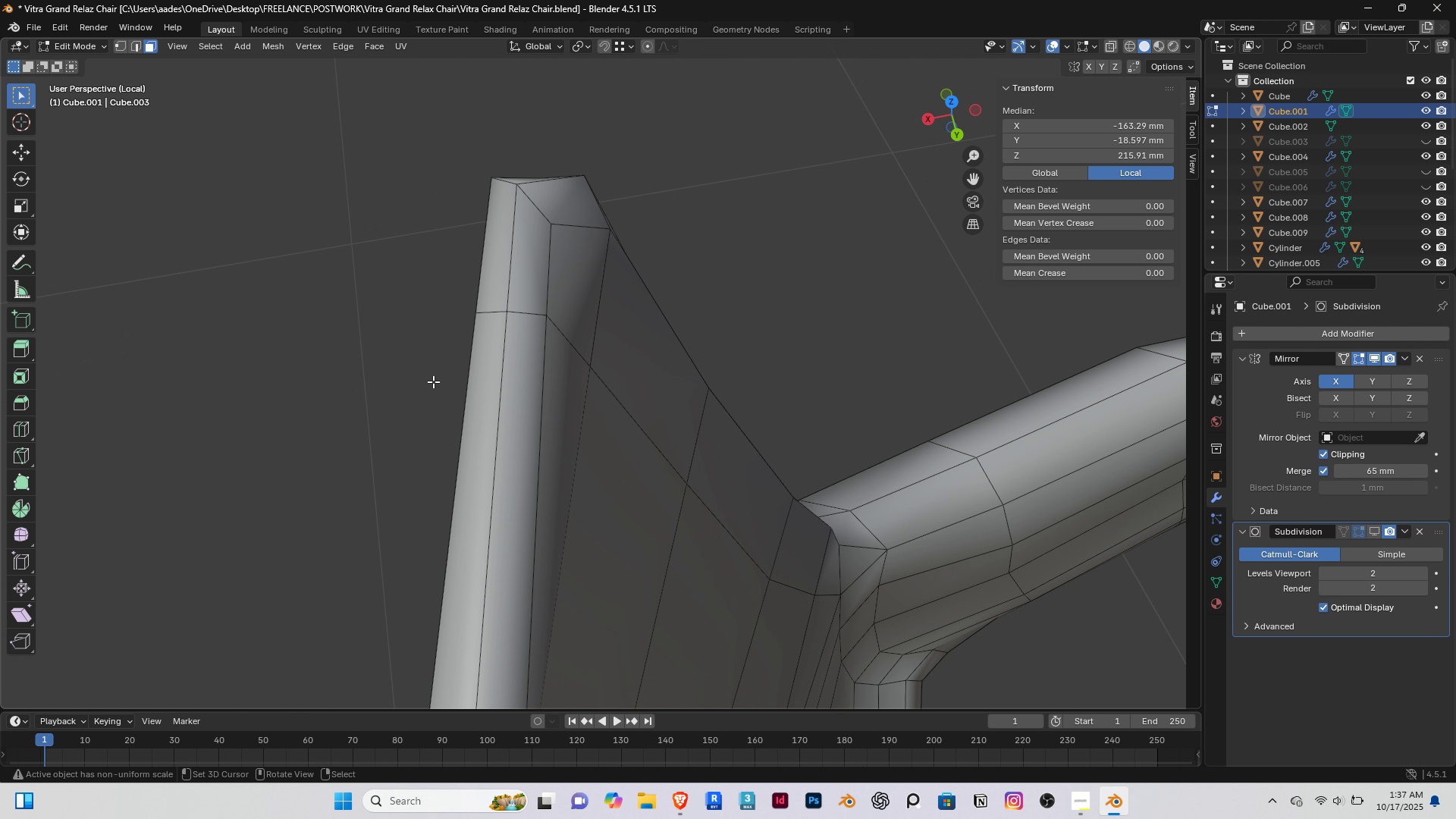 
scroll: coordinate [583, 375], scroll_direction: down, amount: 7.0
 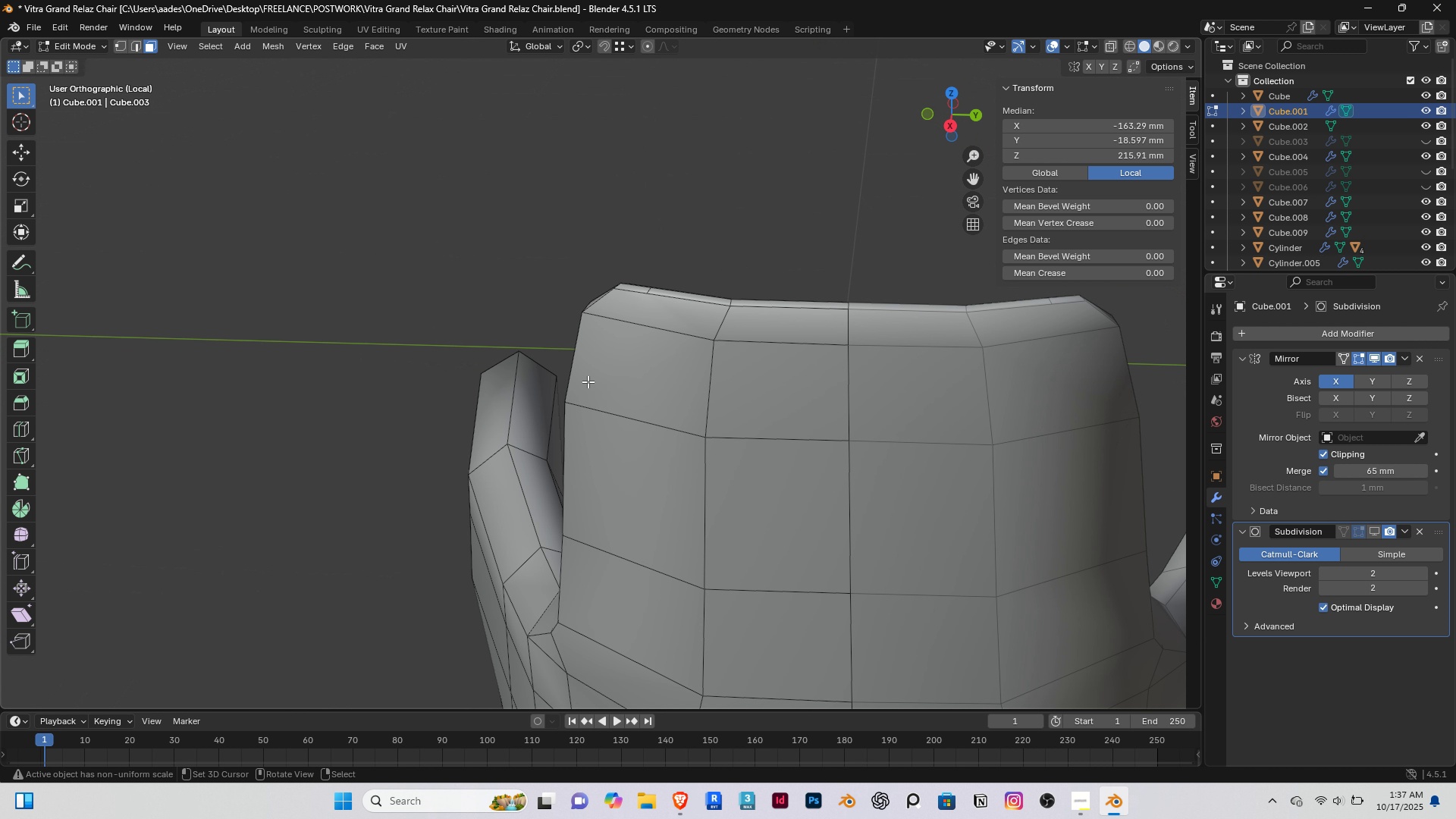 
key(End)
 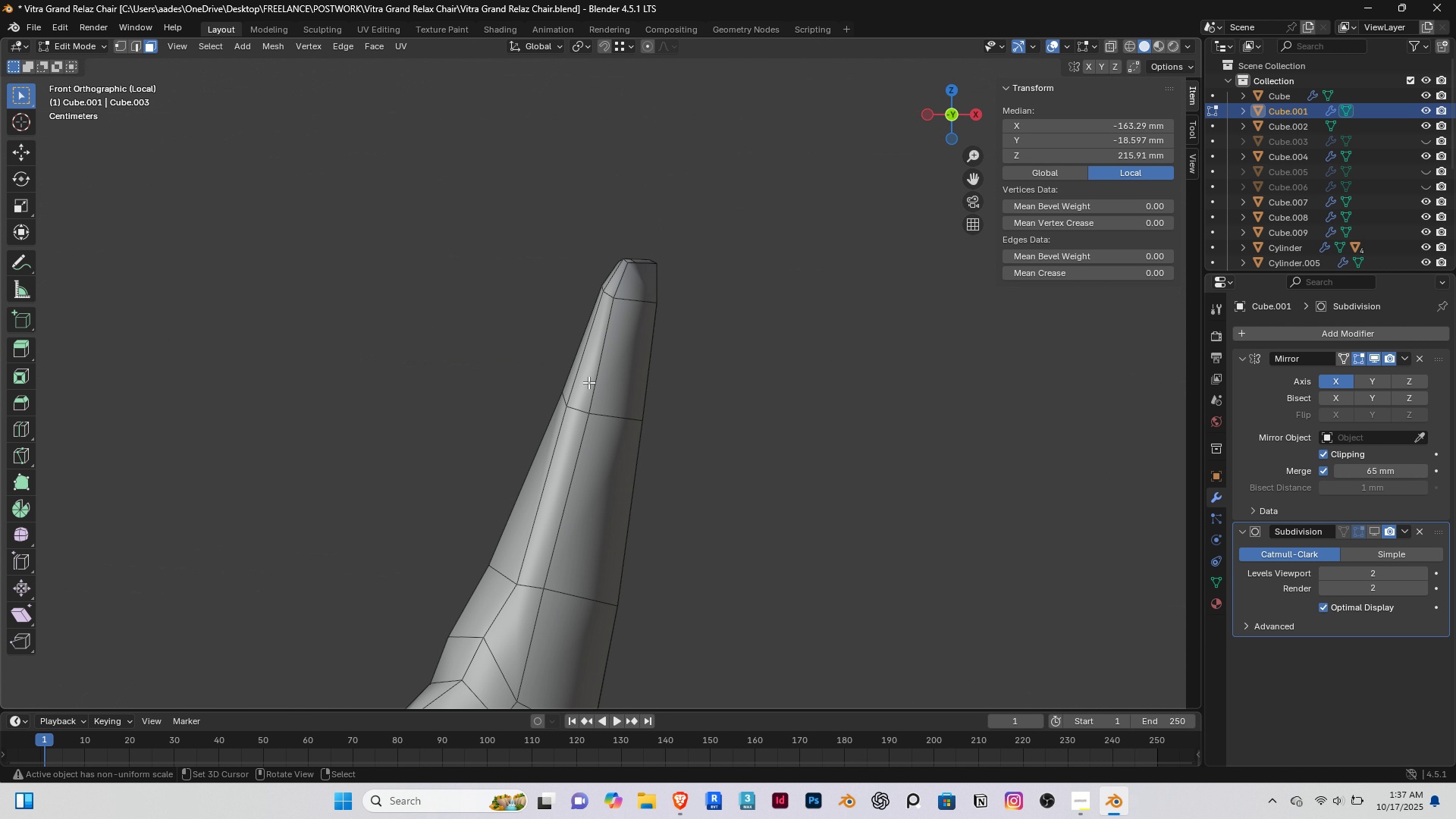 
key(PageDown)
 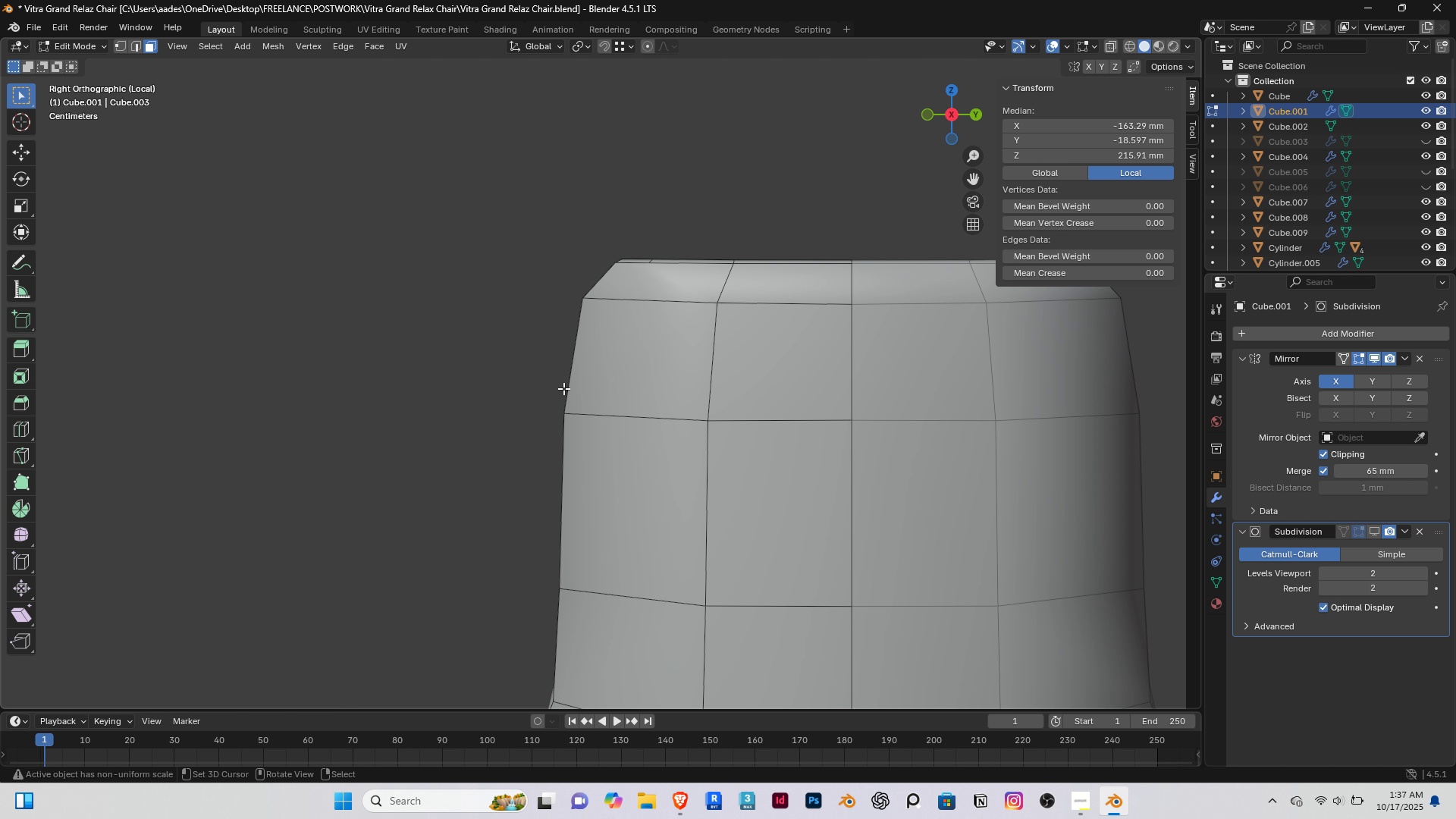 
scroll: coordinate [565, 389], scroll_direction: down, amount: 3.0
 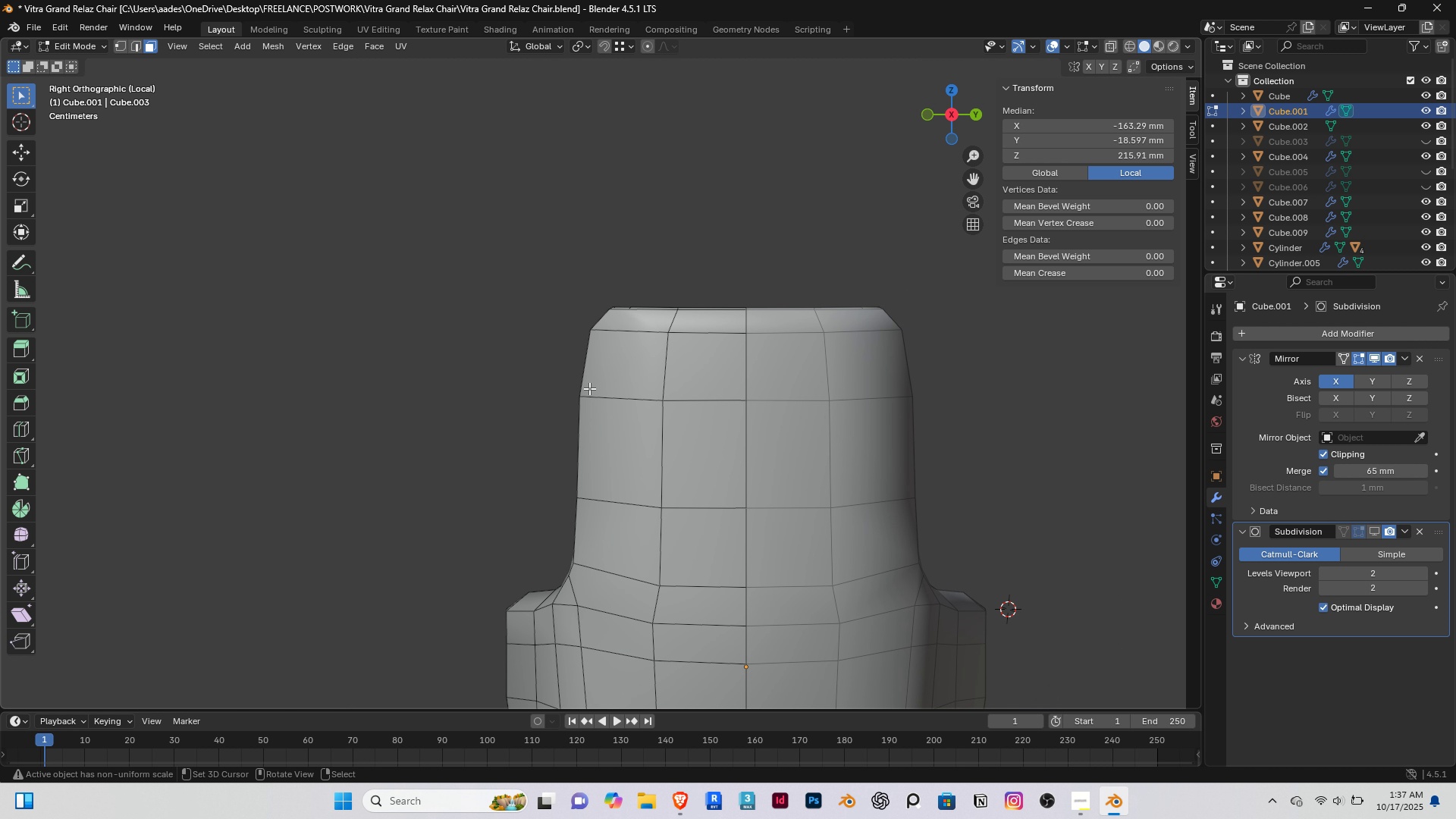 
hold_key(key=ShiftRight, duration=0.39)
 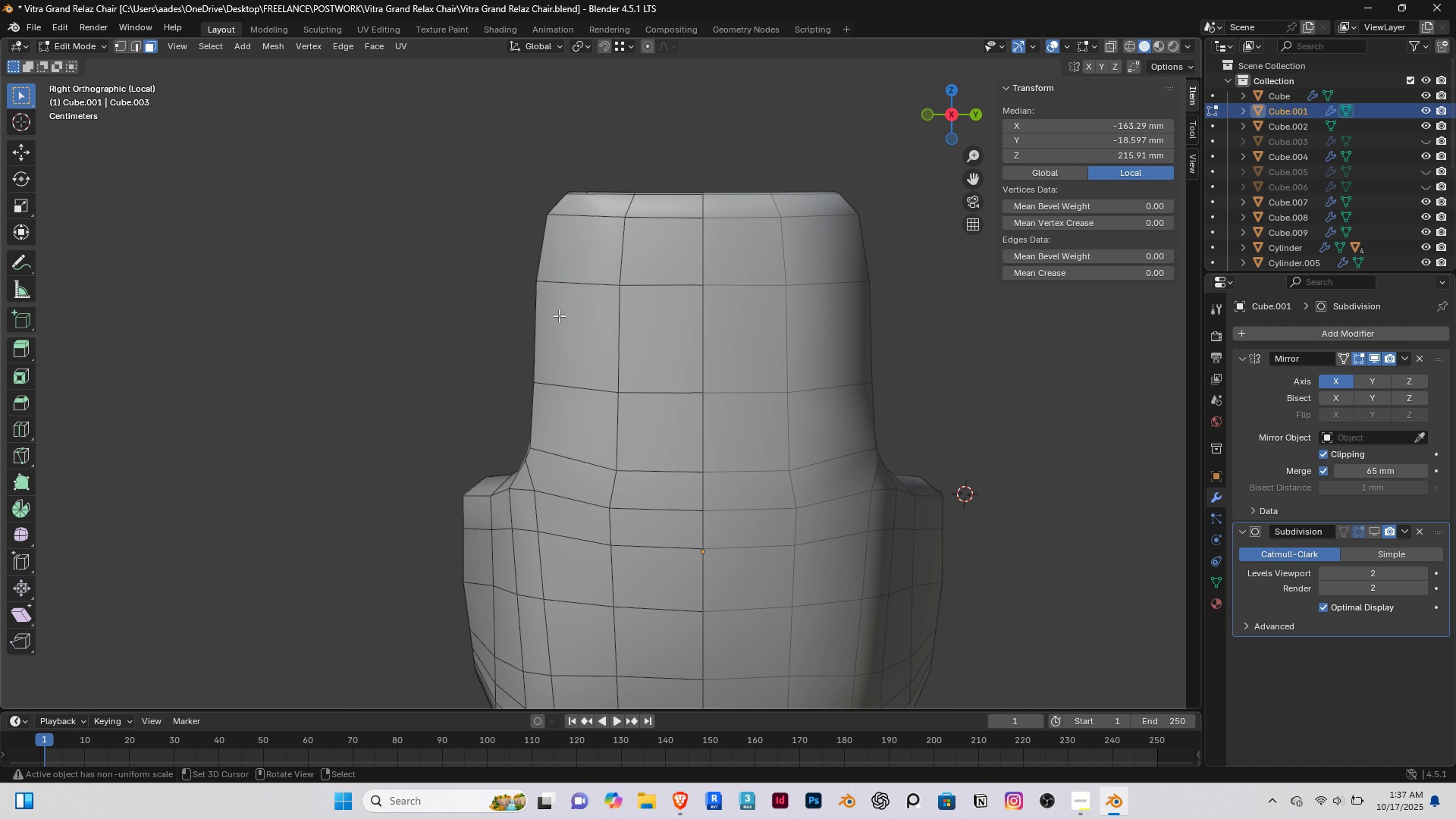 
key(K)
 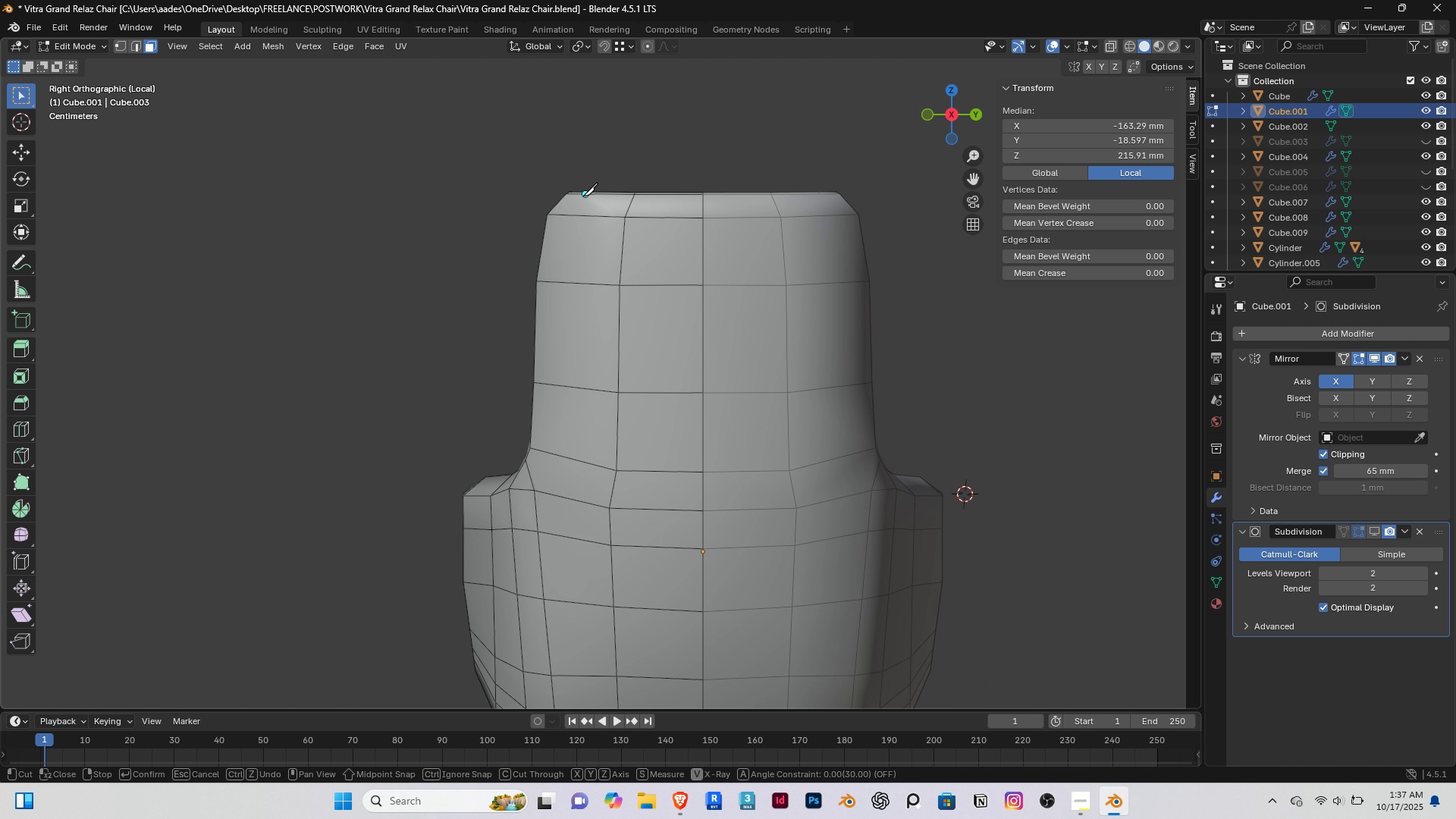 
left_click([583, 196])
 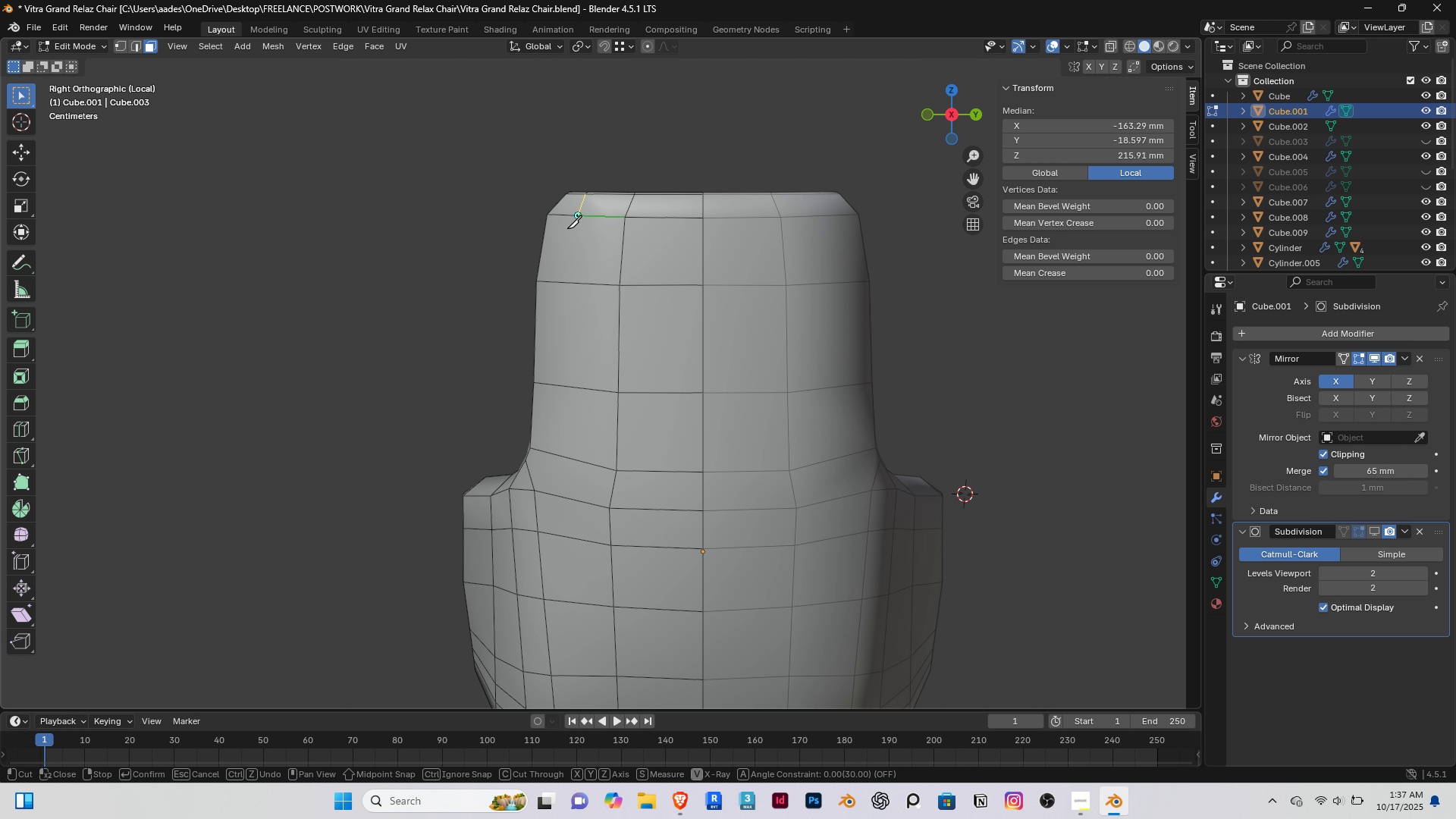 
left_click([578, 215])
 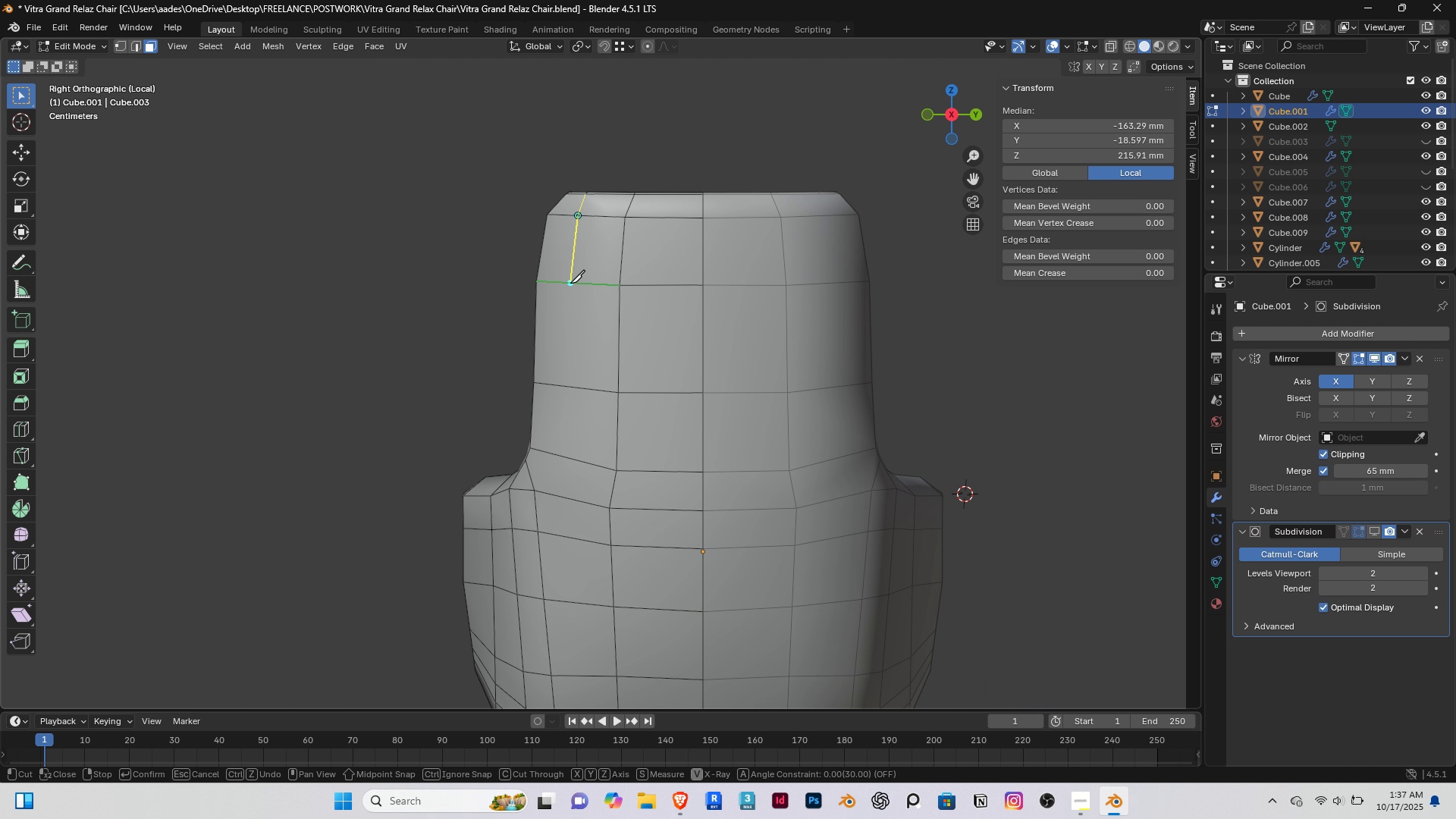 
left_click([570, 283])
 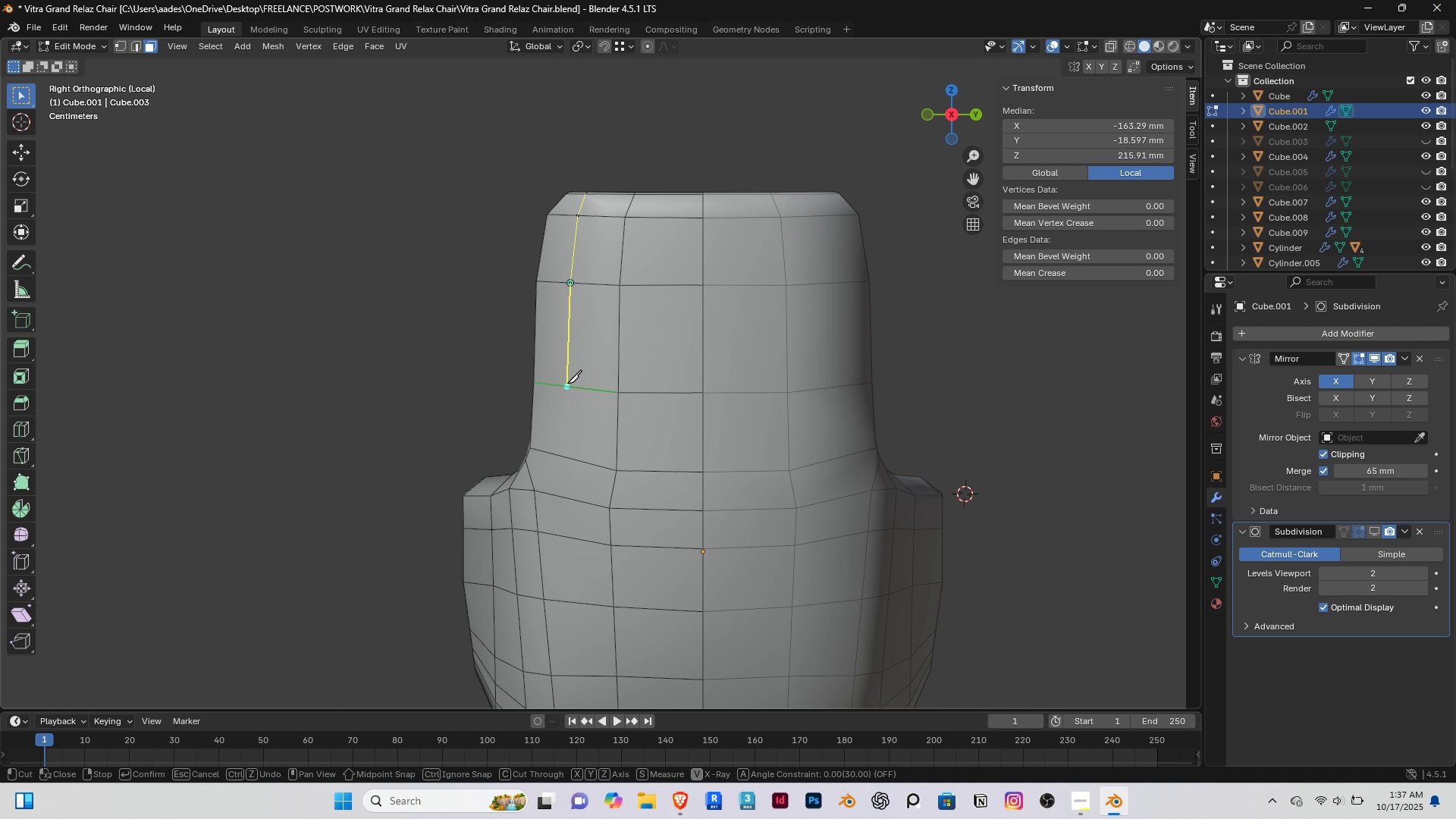 
left_click([569, 383])
 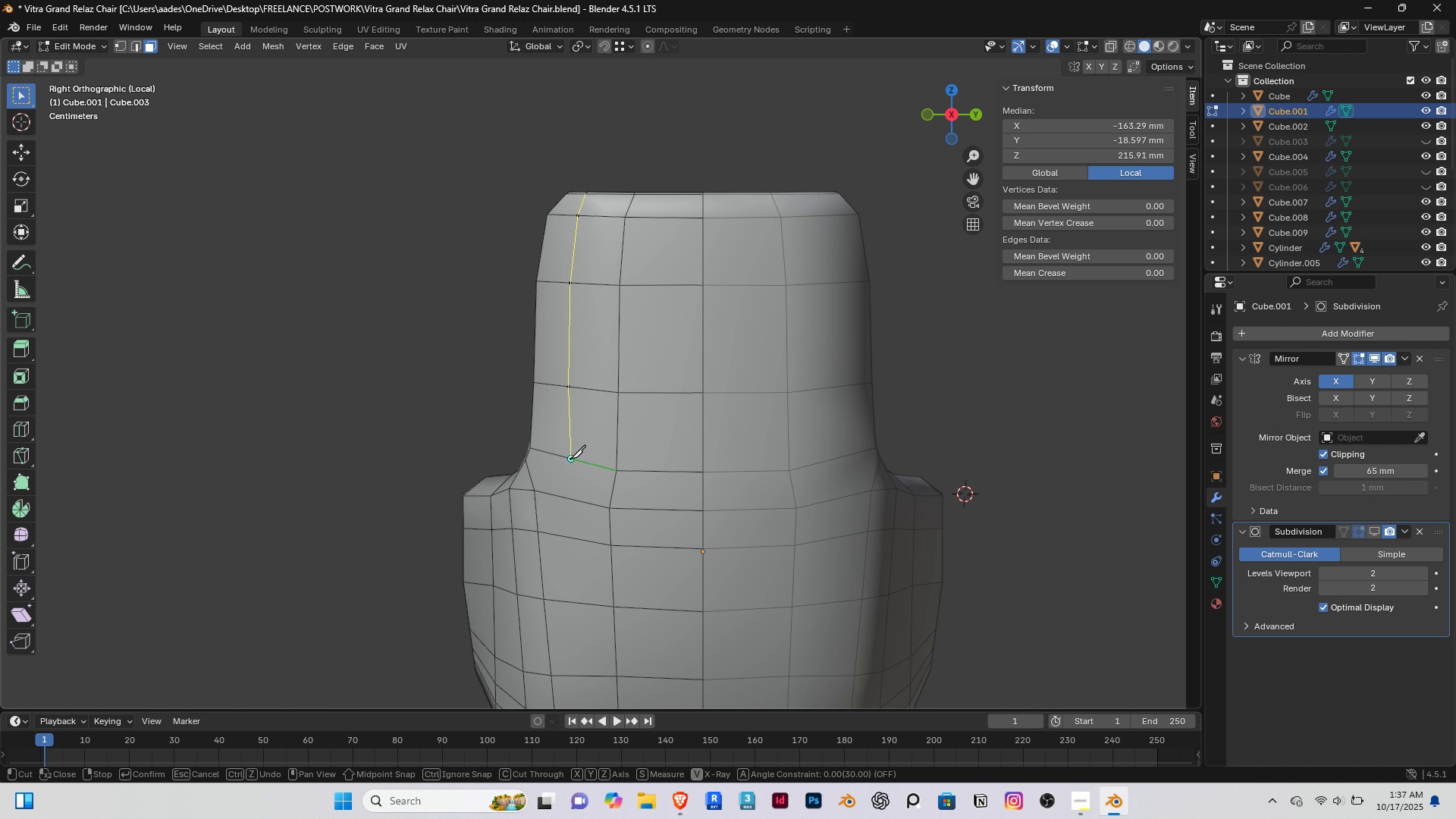 
left_click([571, 458])
 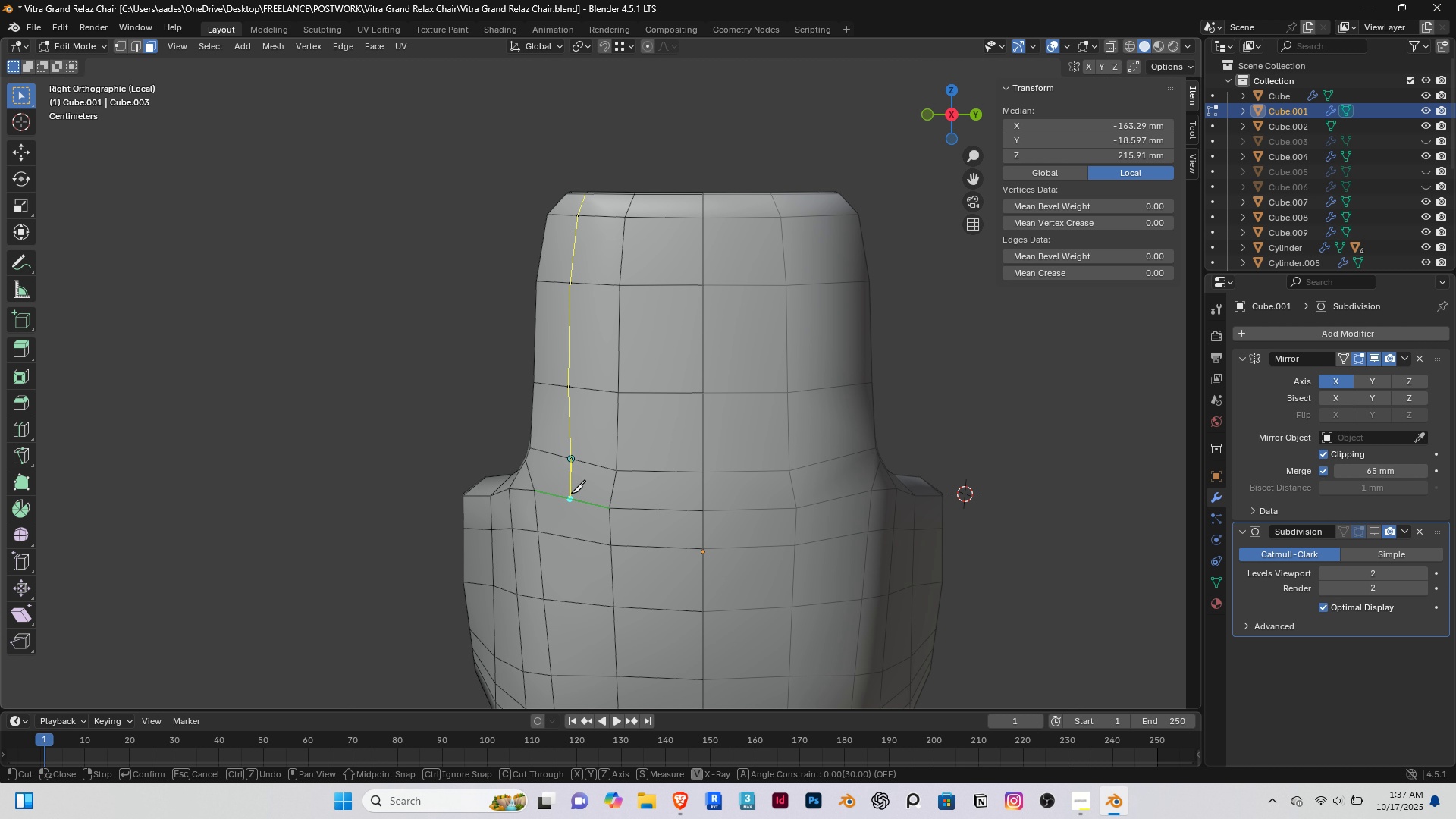 
left_click([571, 493])
 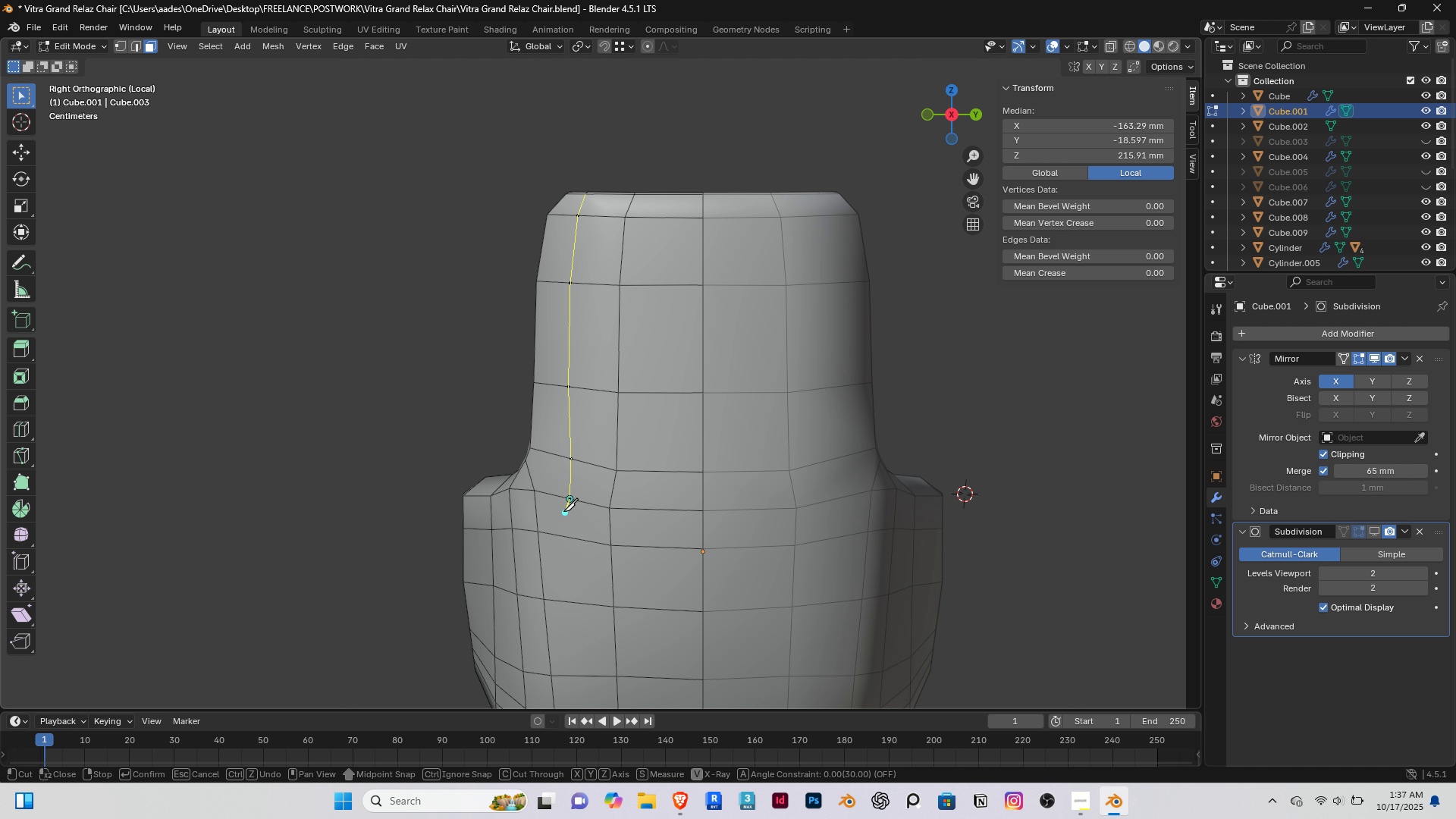 
hold_key(key=ShiftRight, duration=0.42)
 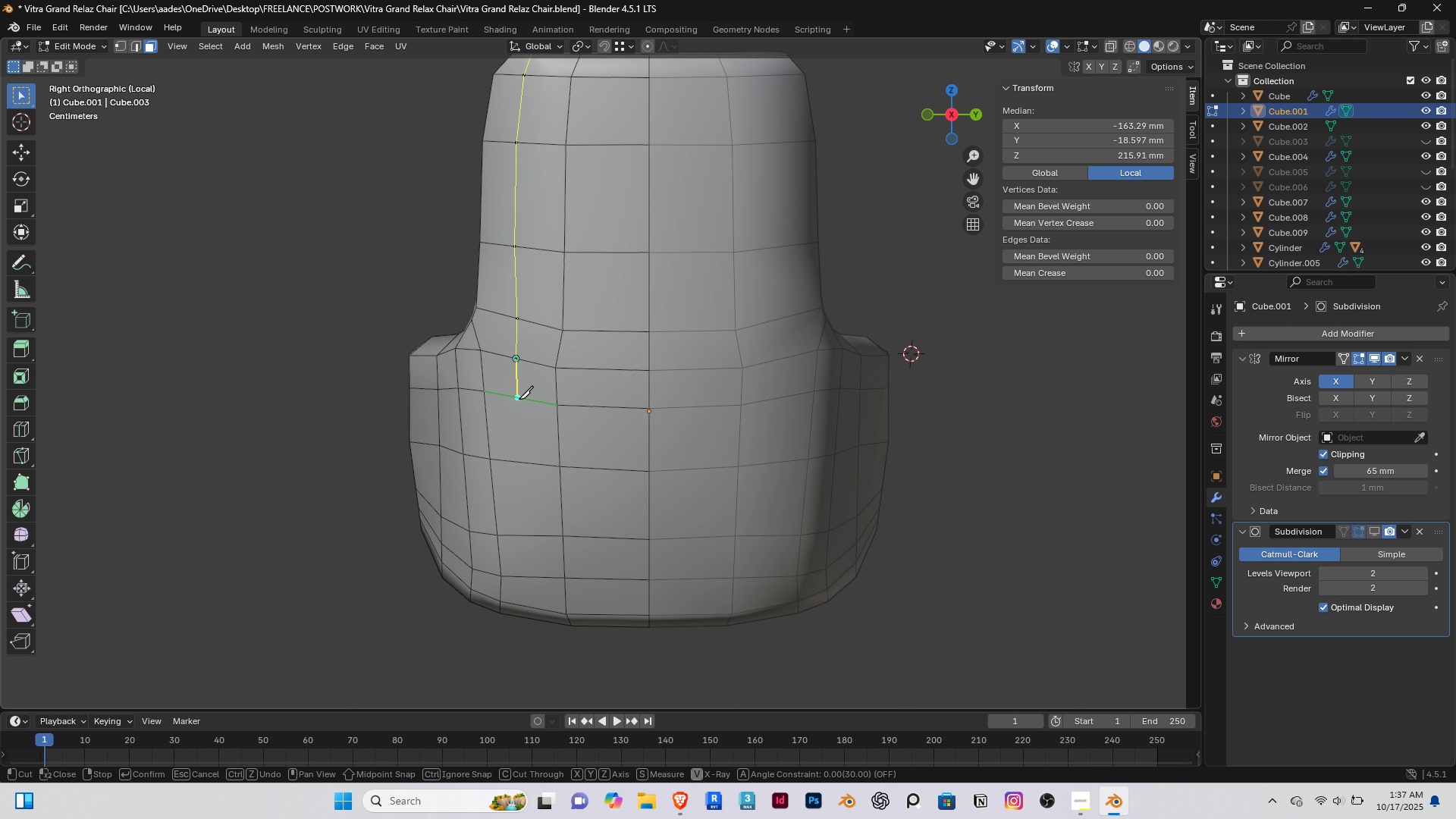 
left_click([519, 399])
 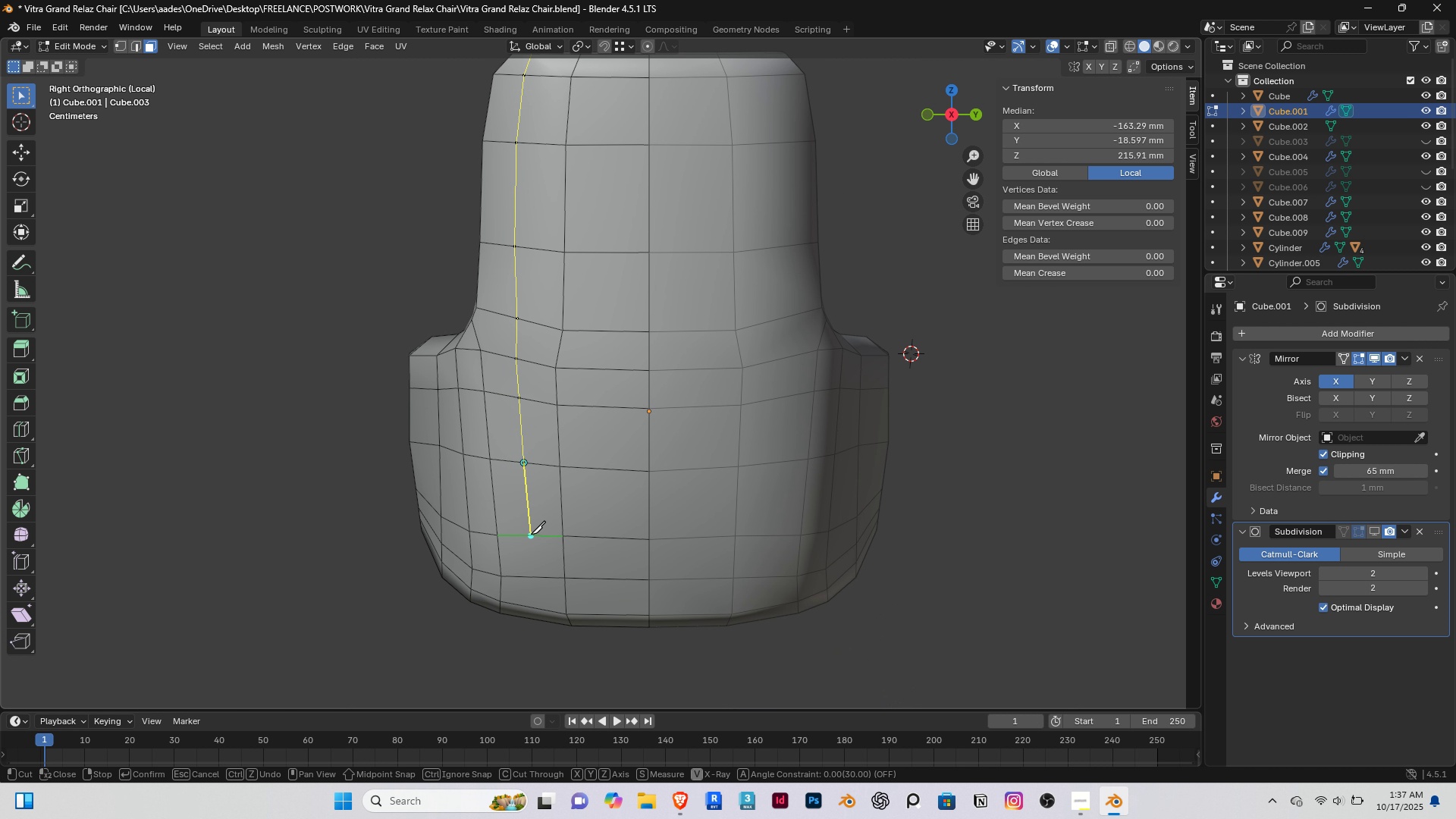 
left_click([531, 534])
 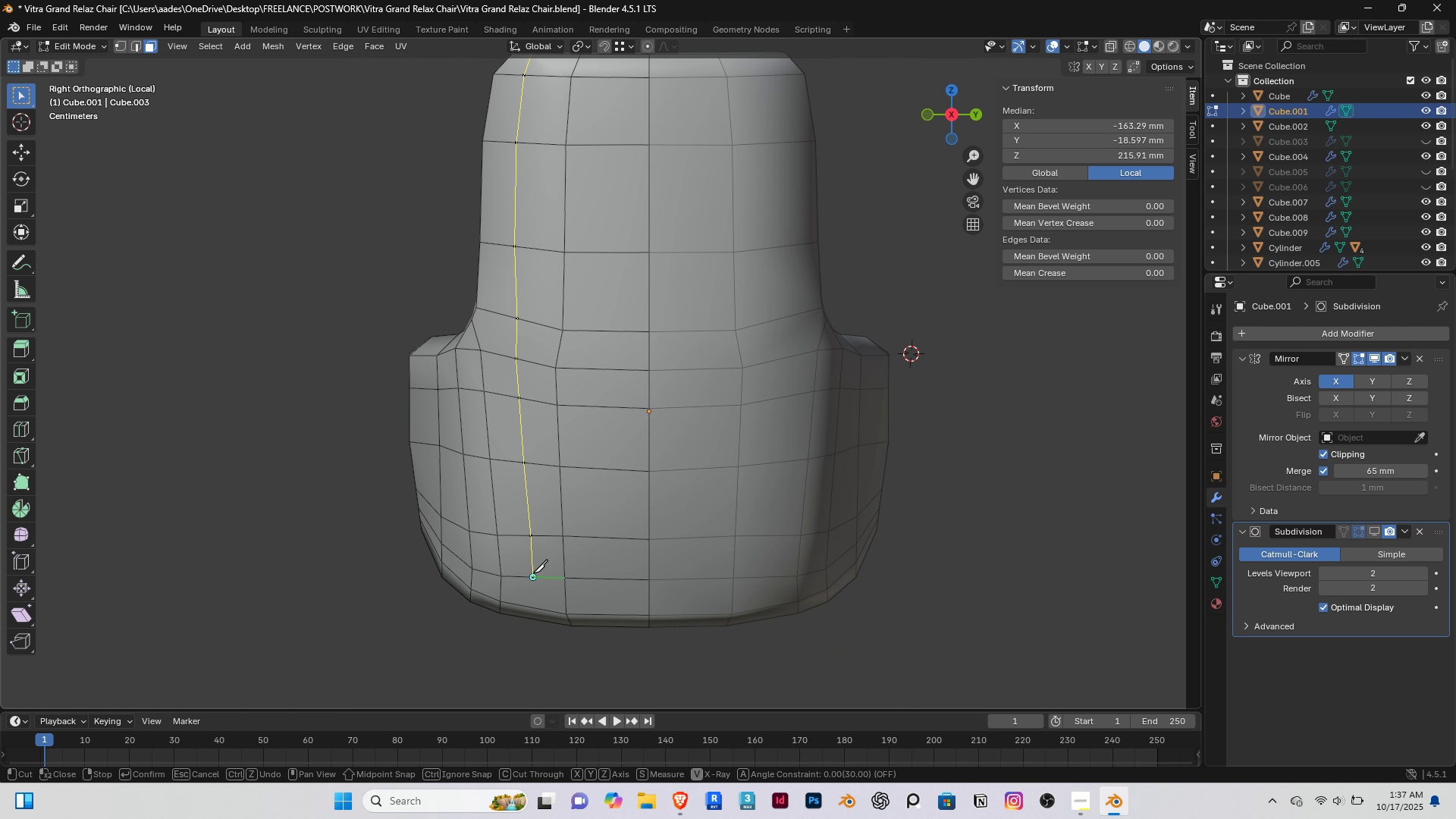 
left_click([533, 572])
 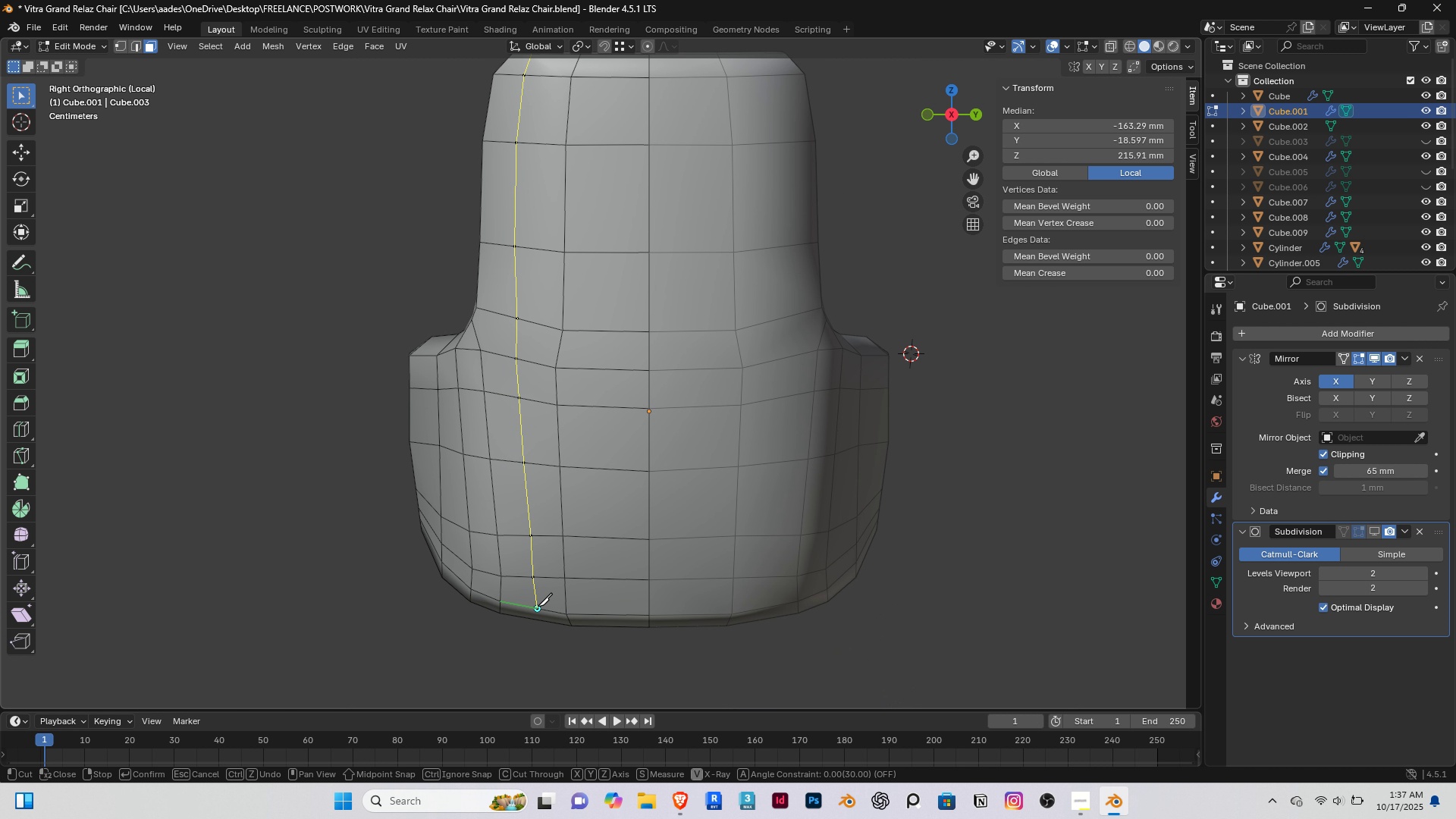 
left_click([538, 606])
 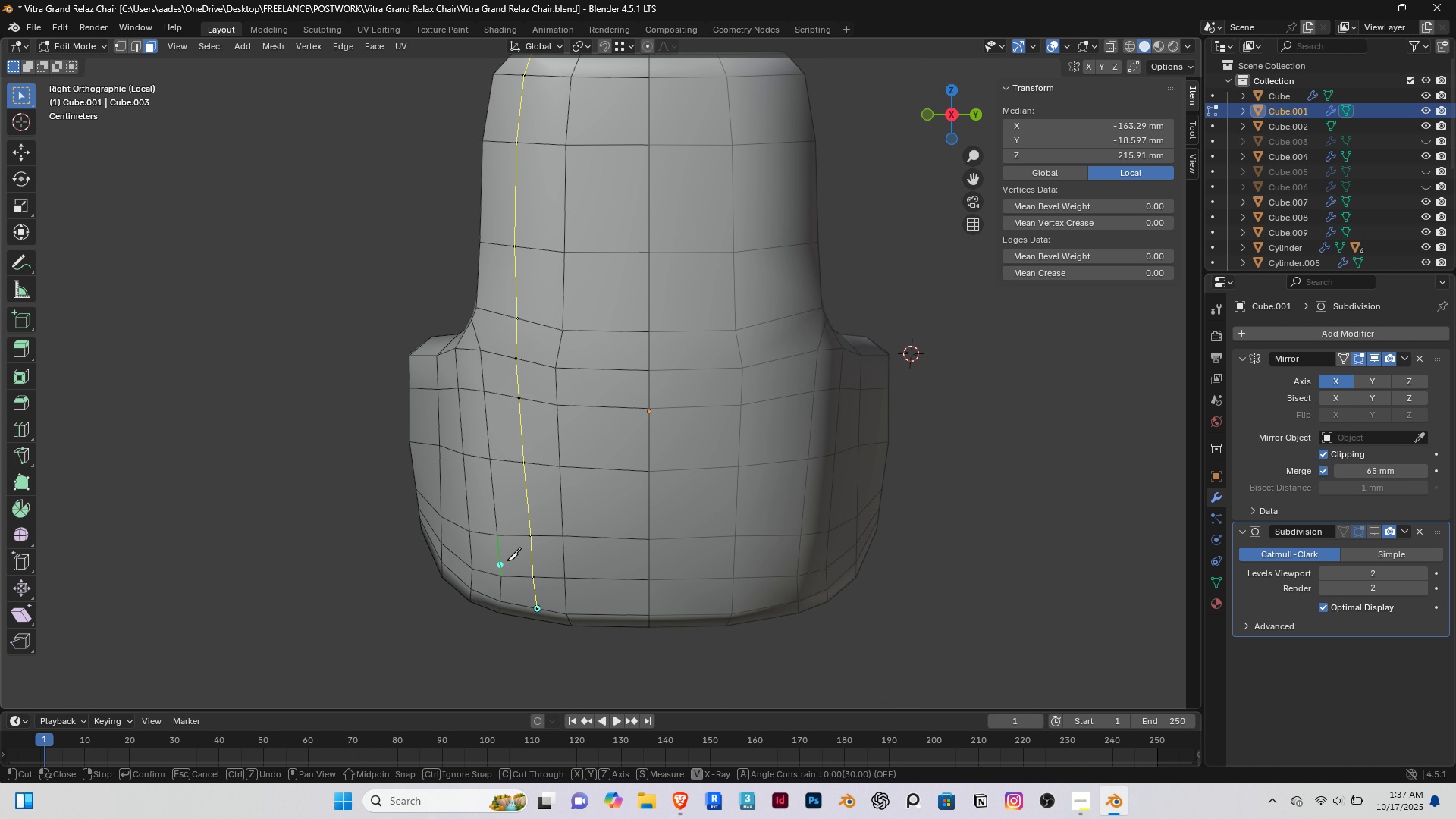 
key(Enter)
 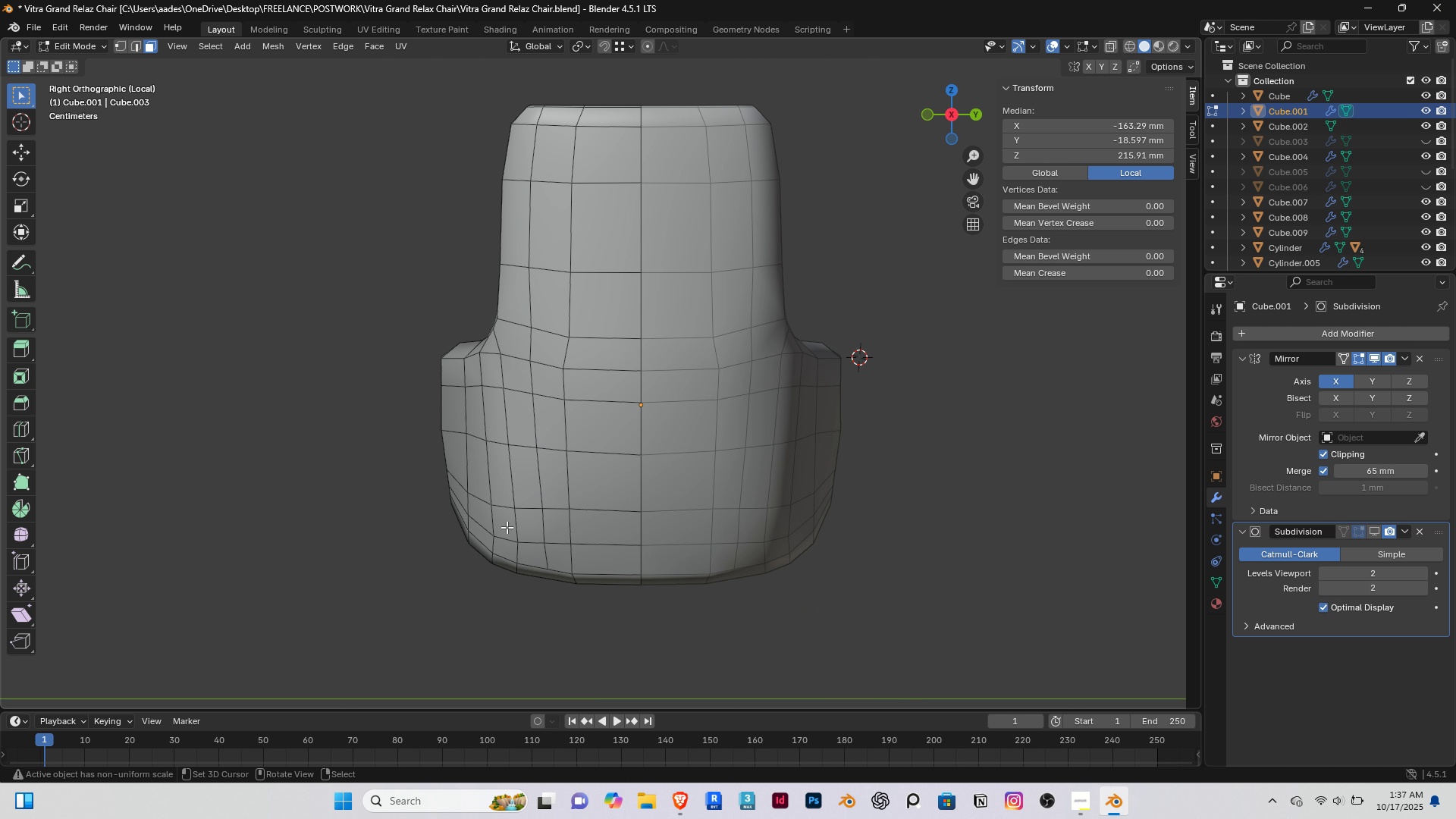 
scroll: coordinate [507, 527], scroll_direction: down, amount: 3.0
 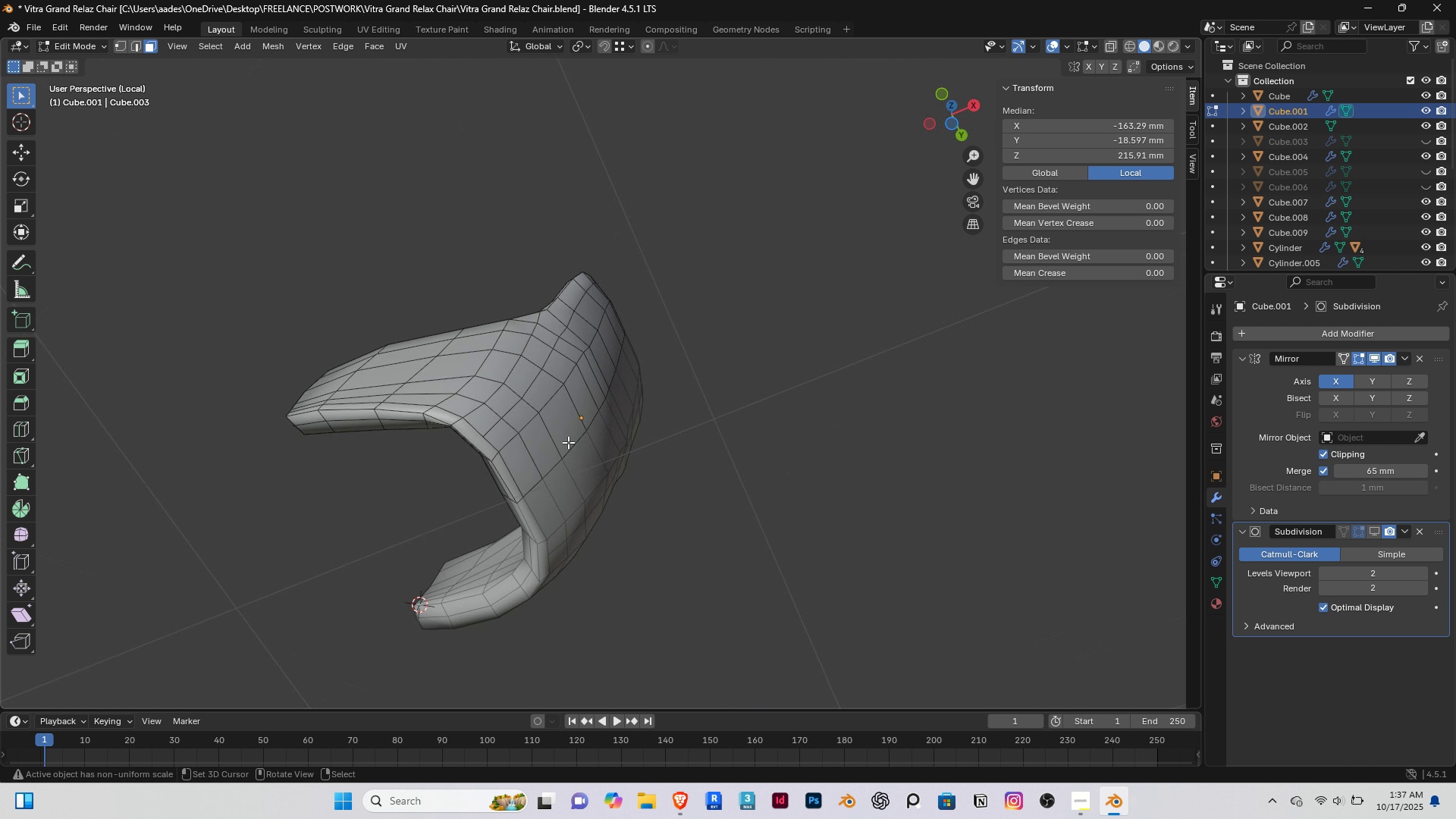 
scroll: coordinate [441, 454], scroll_direction: up, amount: 4.0
 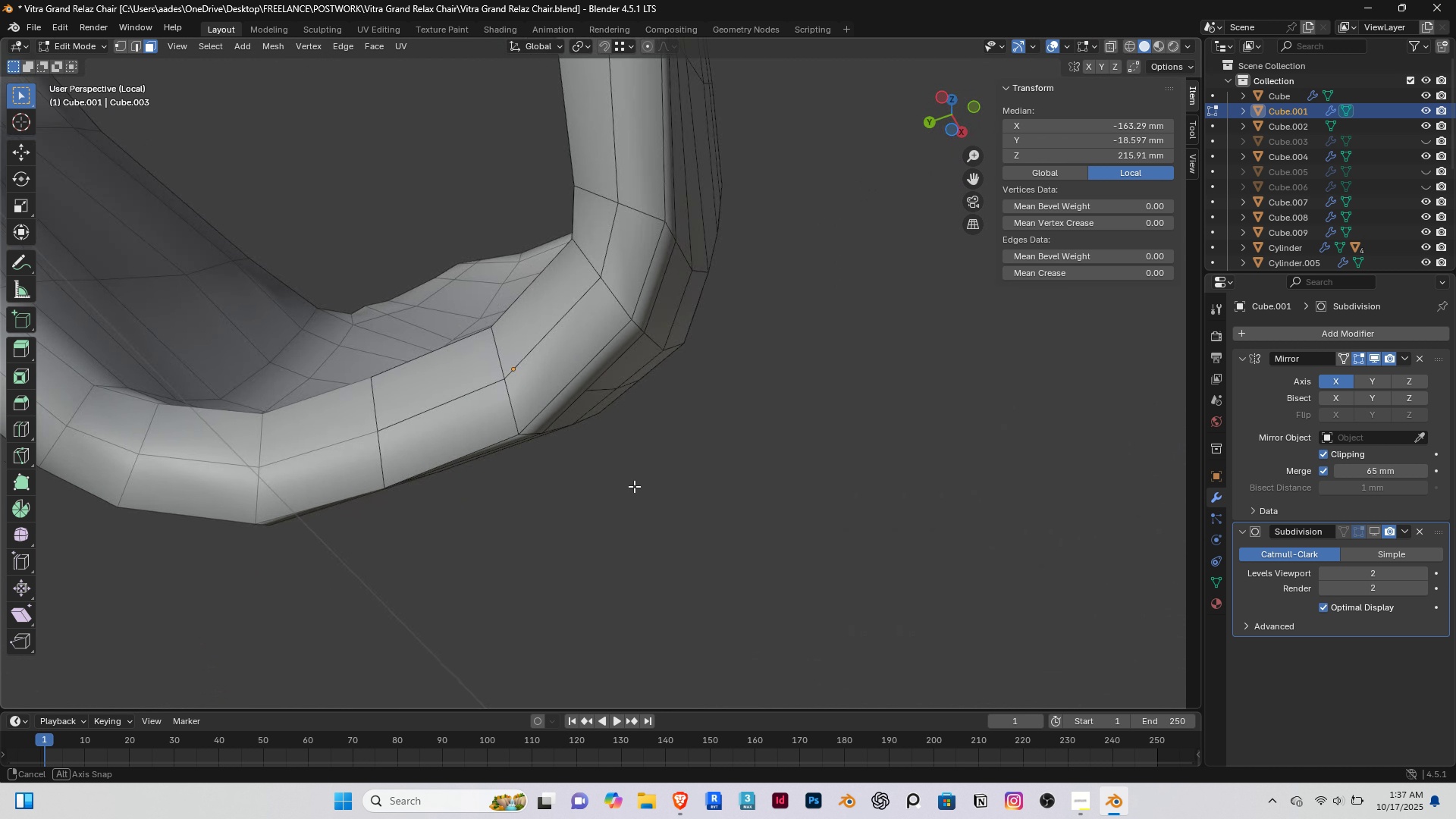 
wait(6.53)
 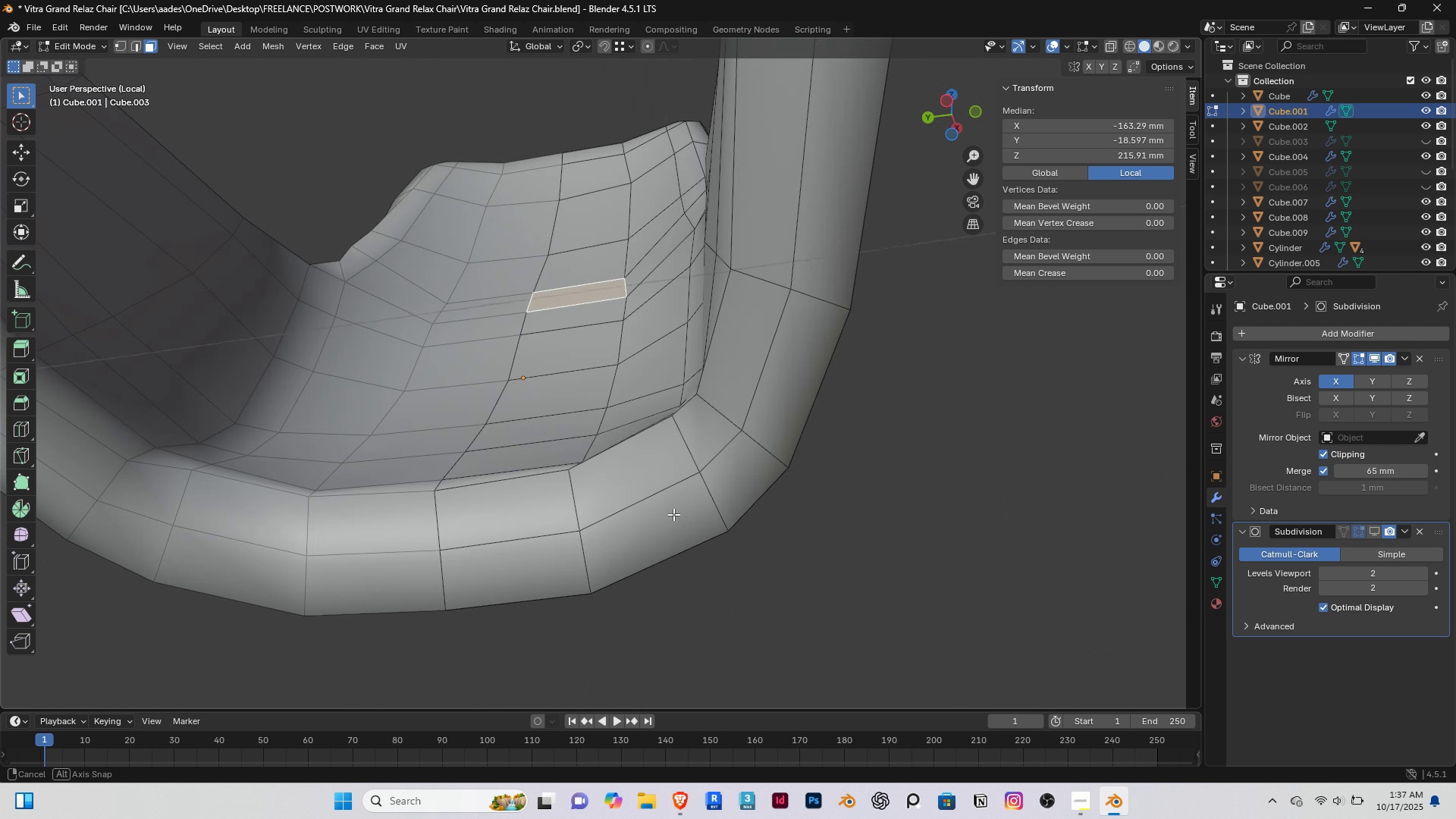 
middle_click([670, 528])
 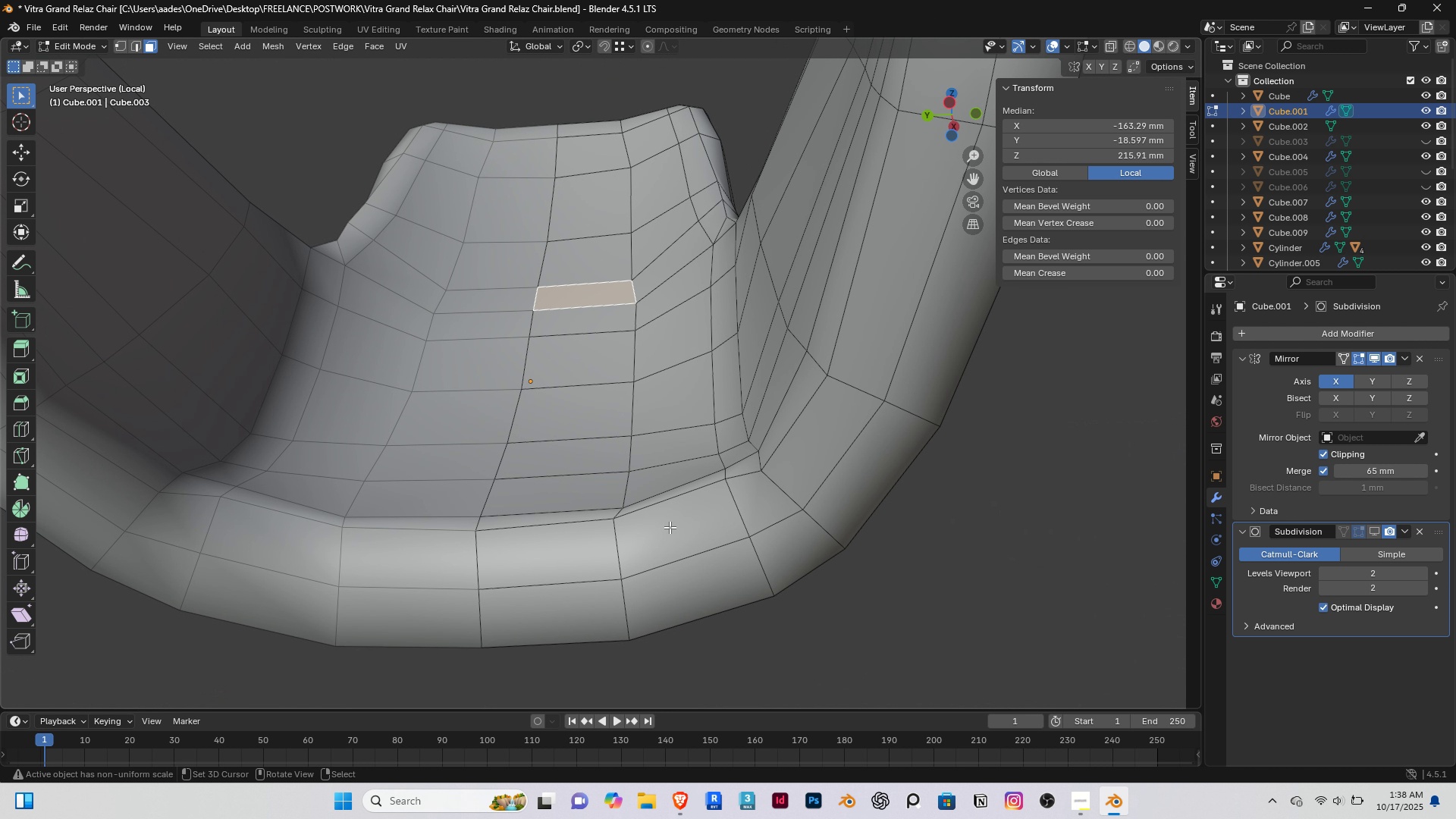 
wait(8.88)
 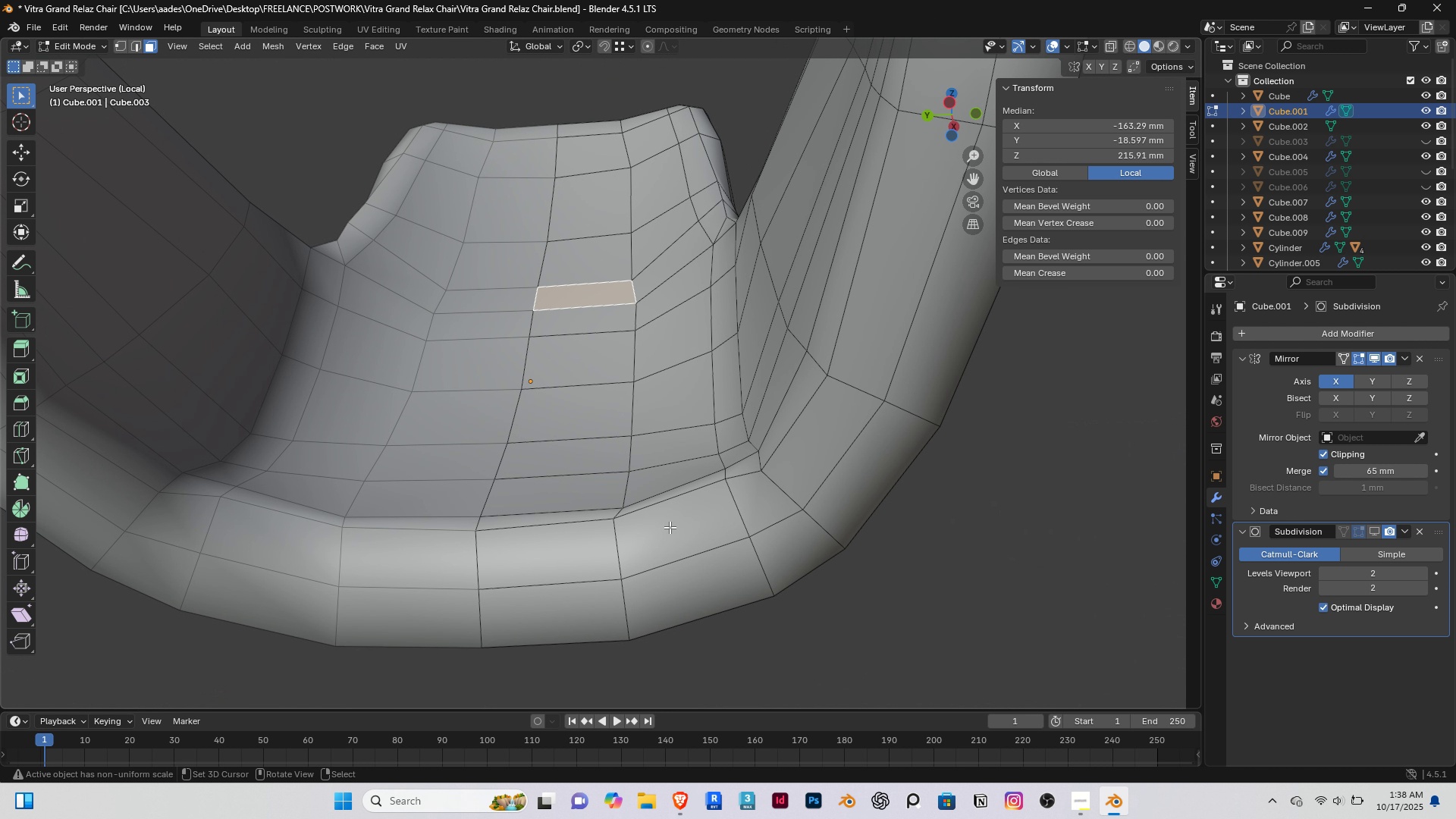 
key(K)
 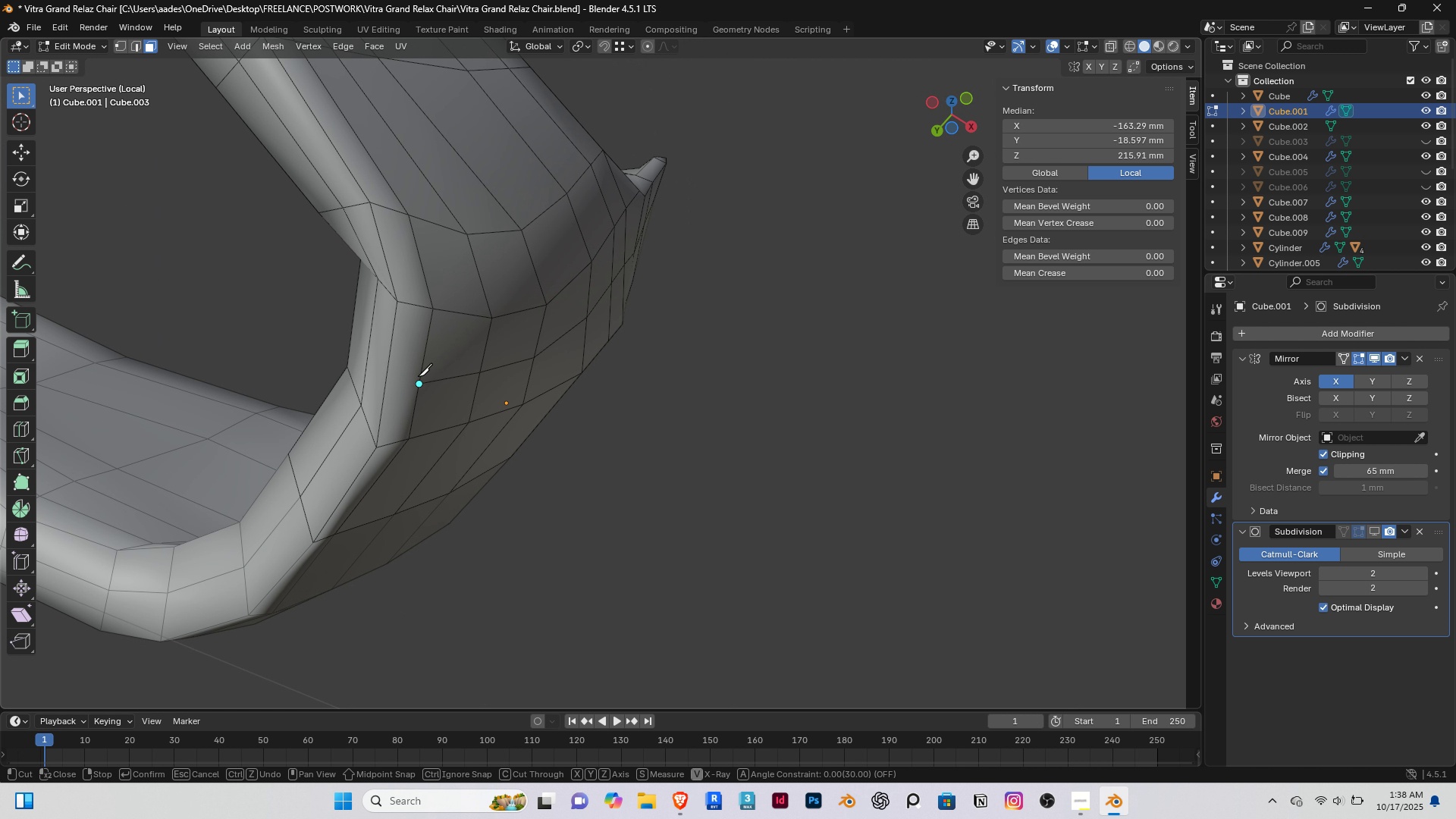 
left_click([418, 376])
 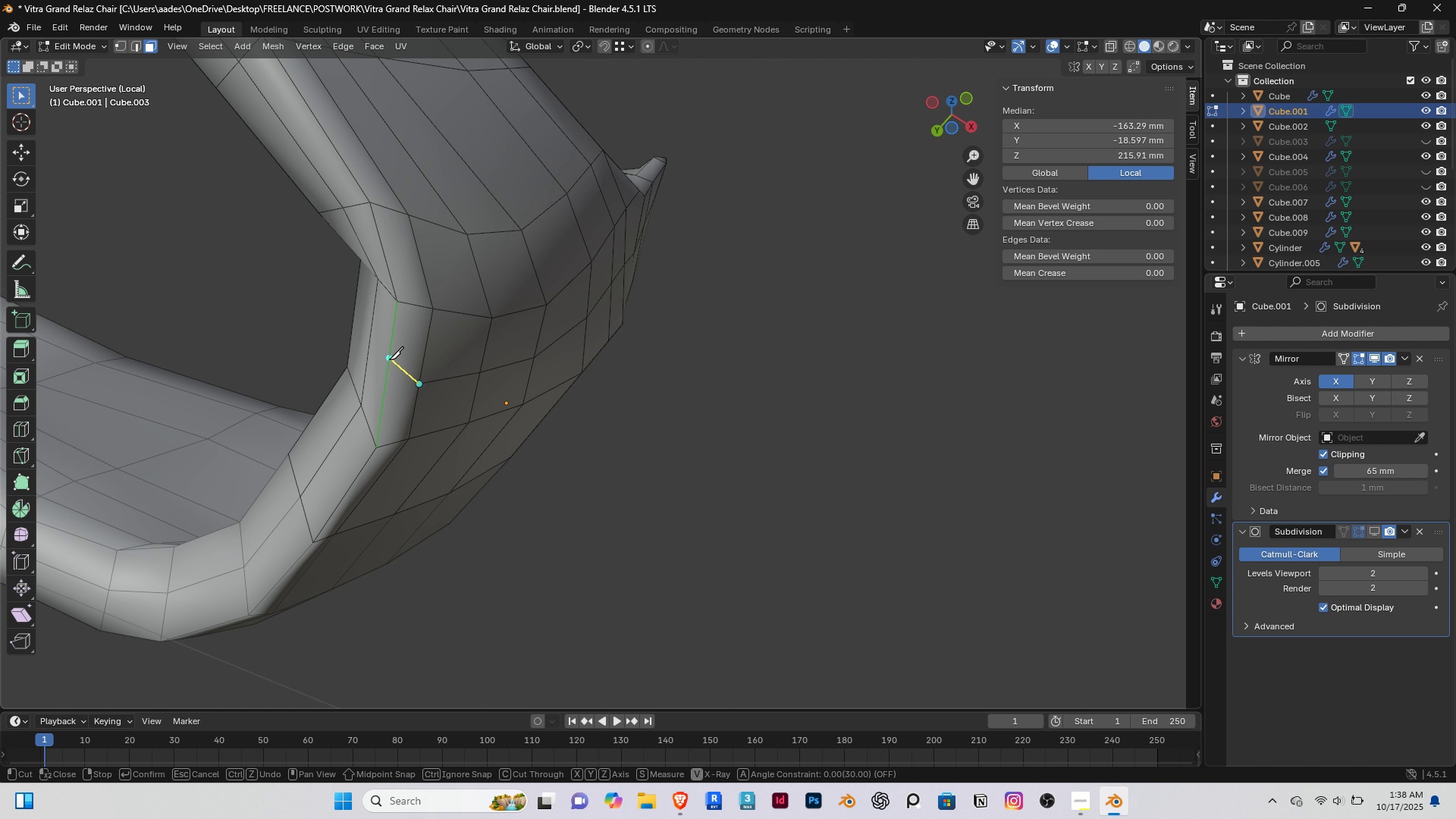 
left_click([389, 359])
 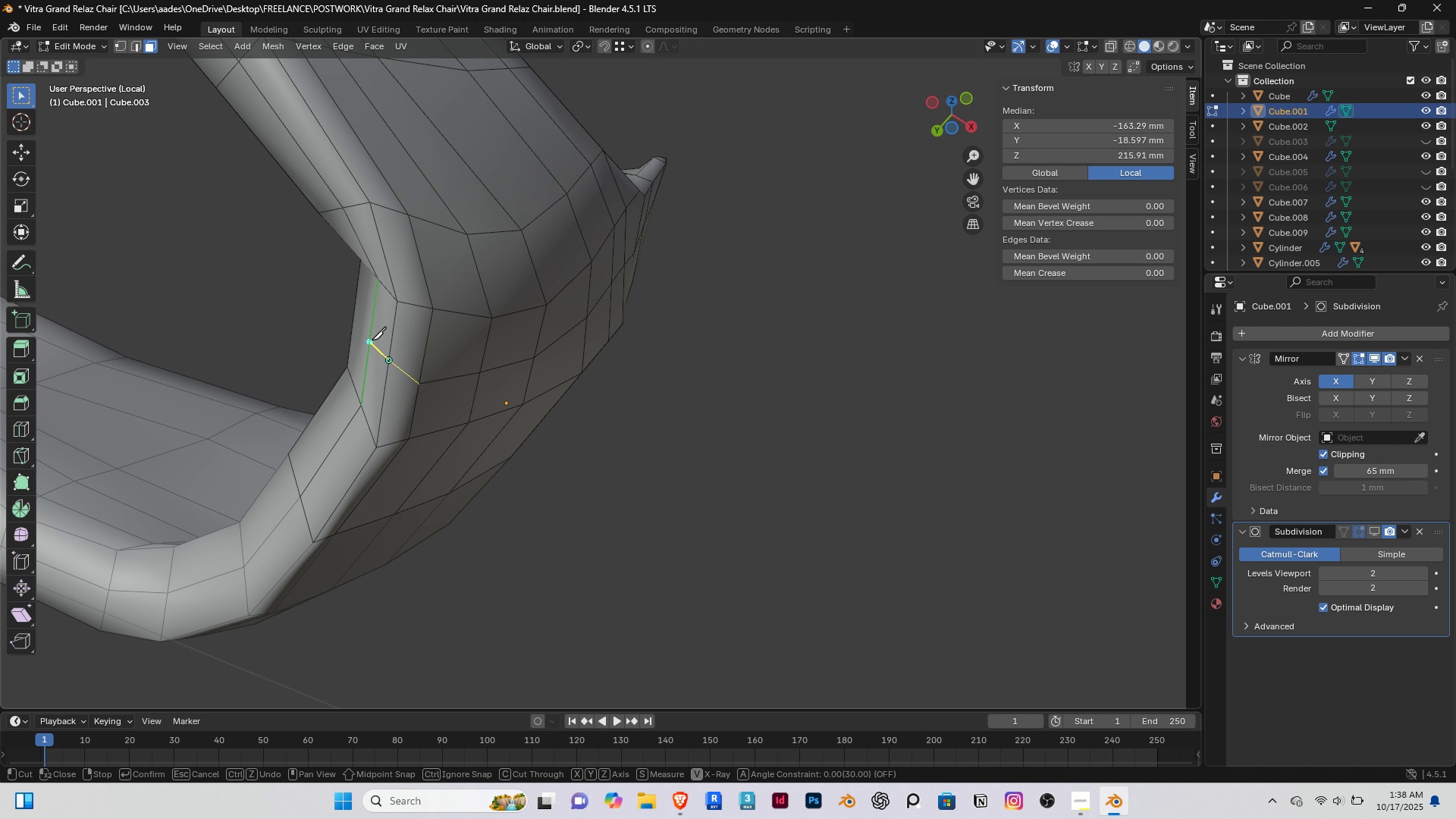 
left_click([372, 340])
 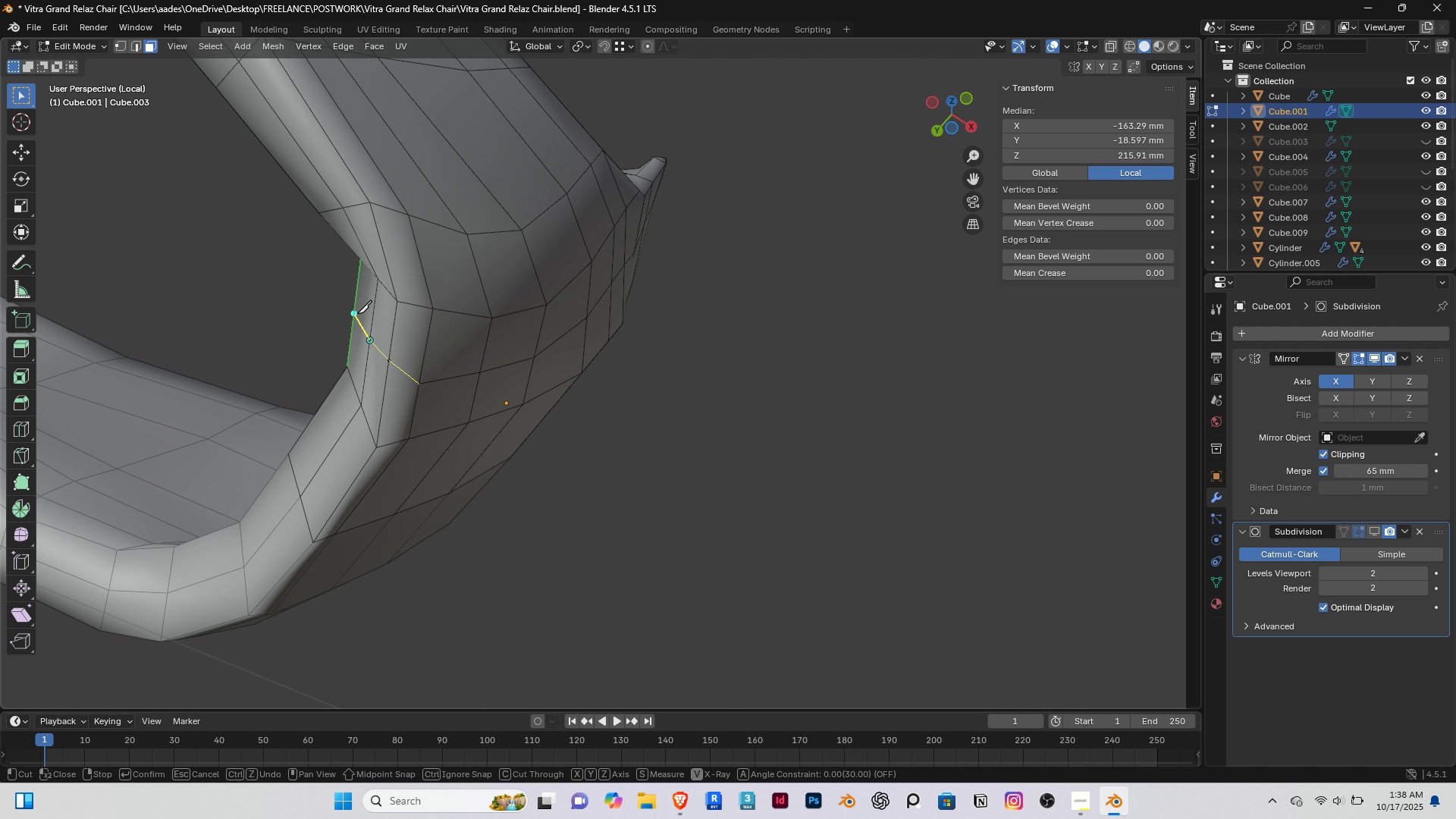 
left_click([357, 313])
 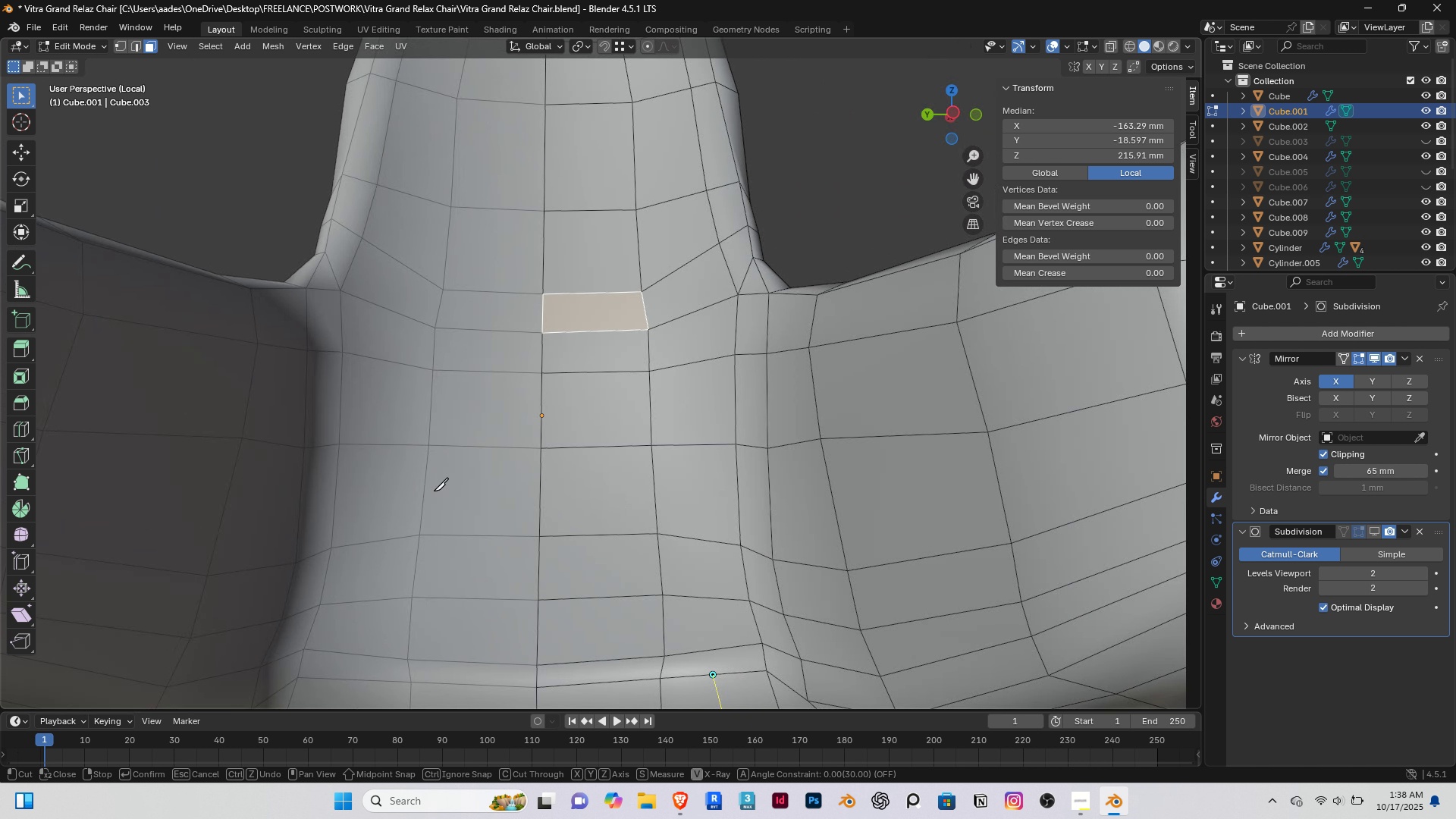 
key(Enter)
 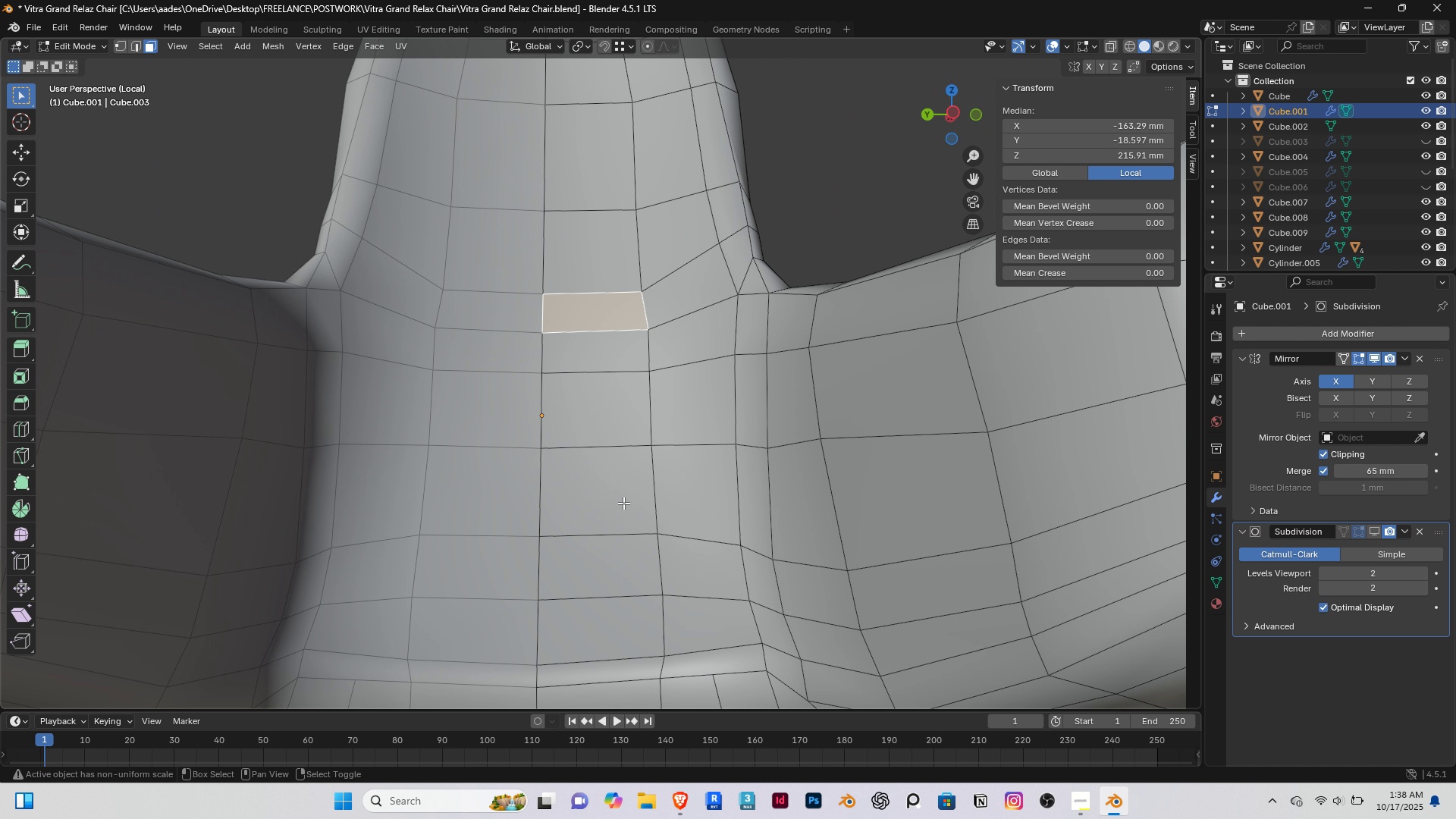 
hold_key(key=ShiftRight, duration=0.35)
 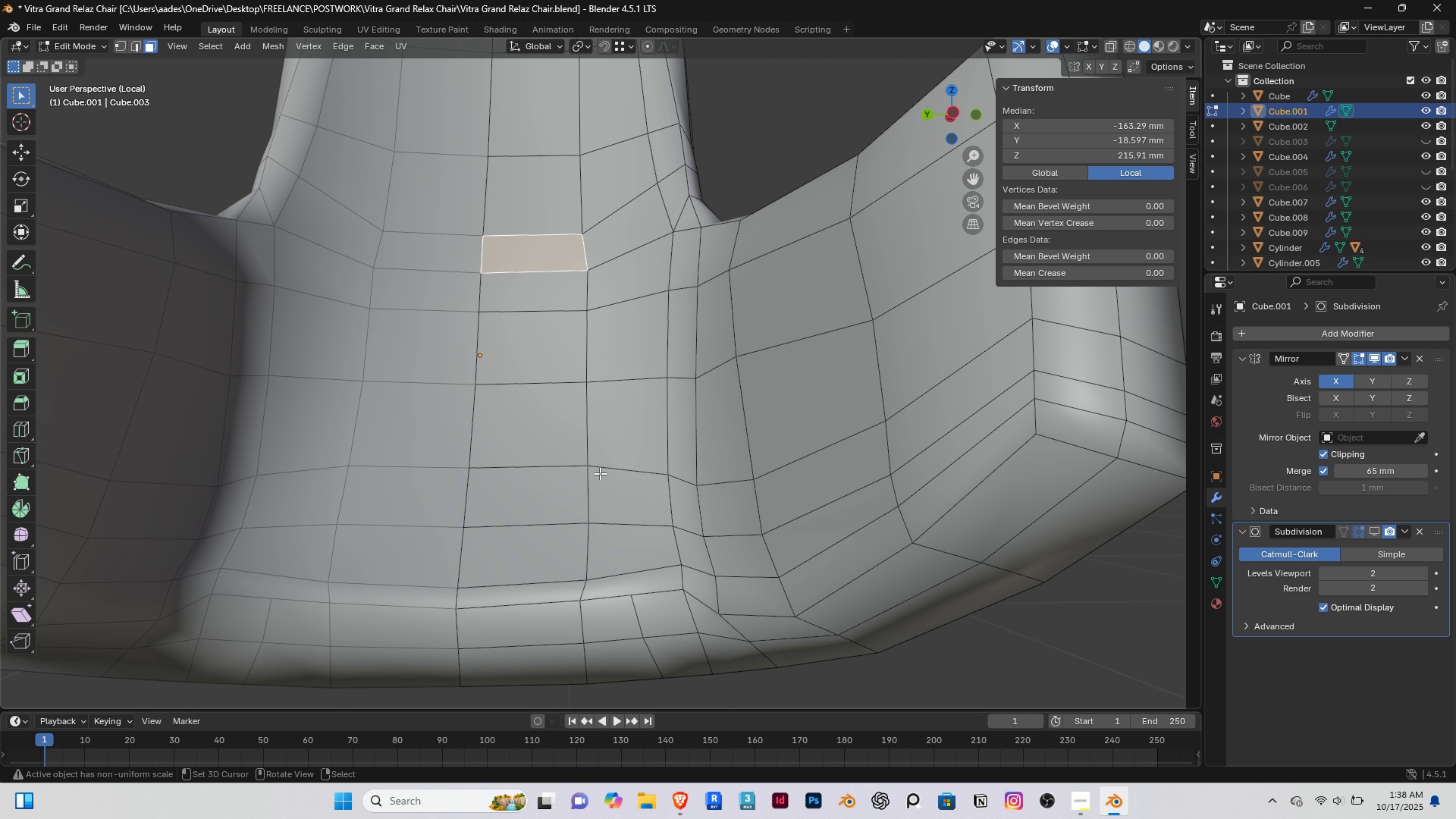 
key(K)
 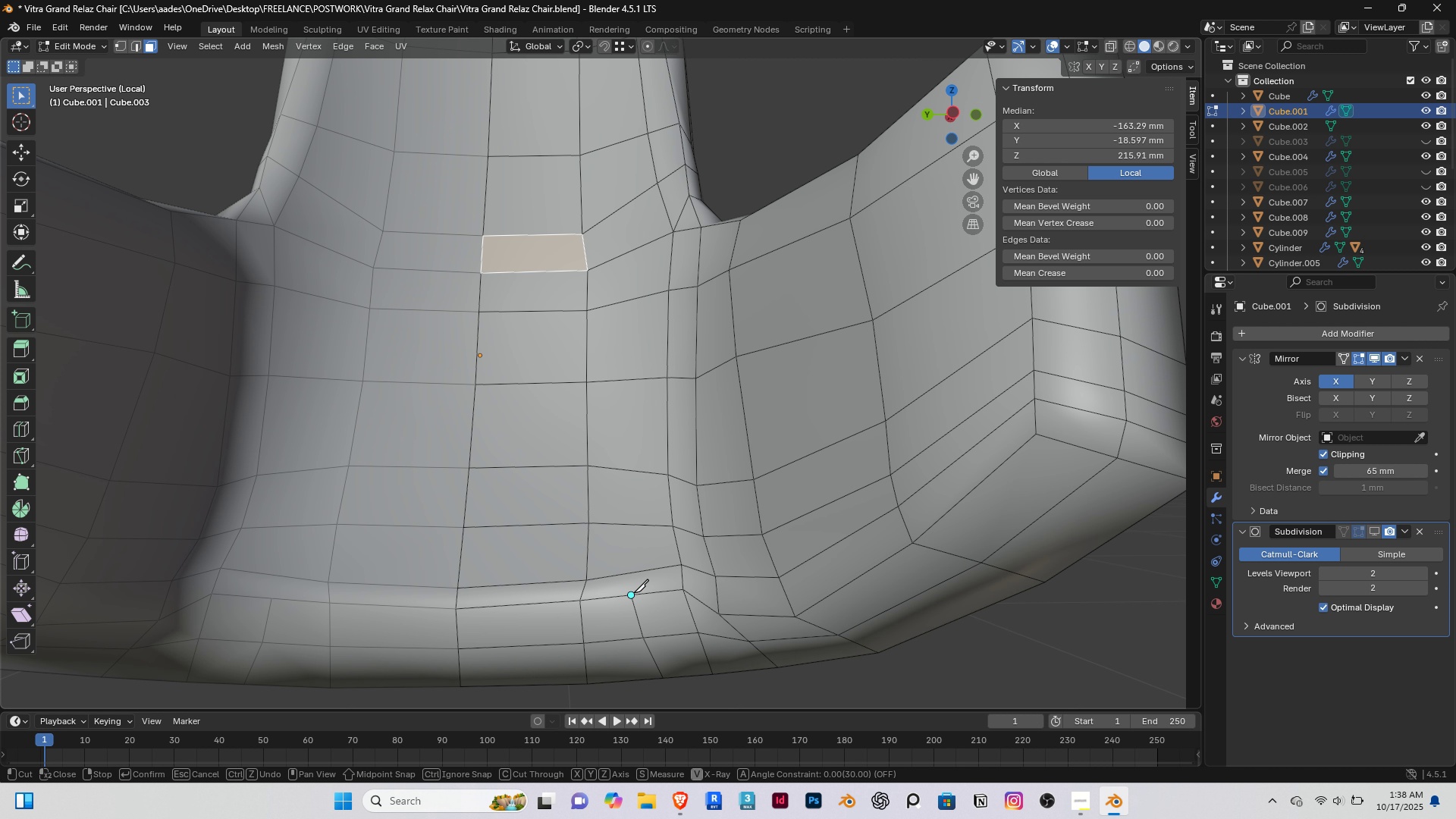 
left_click([634, 592])
 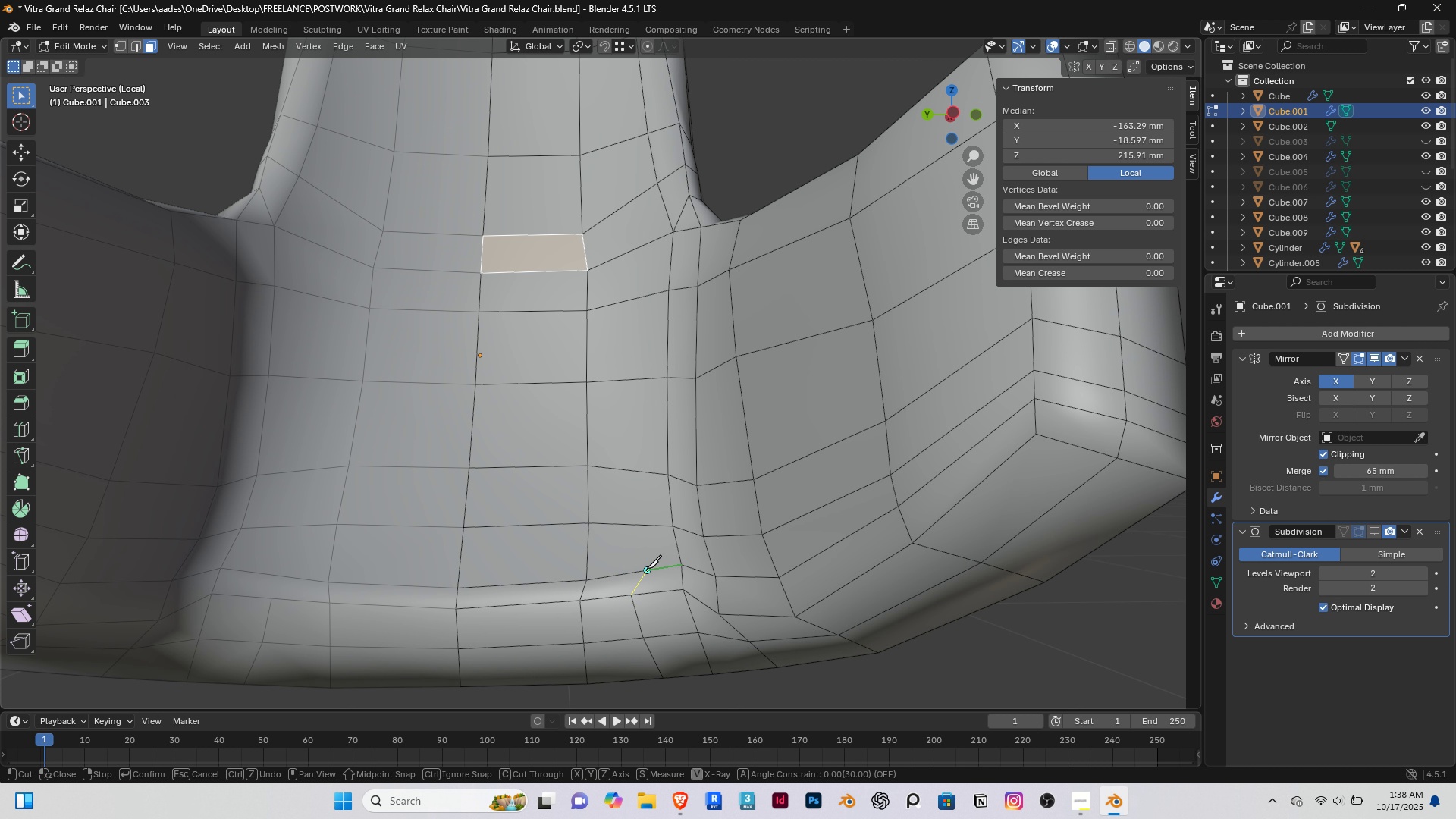 
left_click([647, 568])
 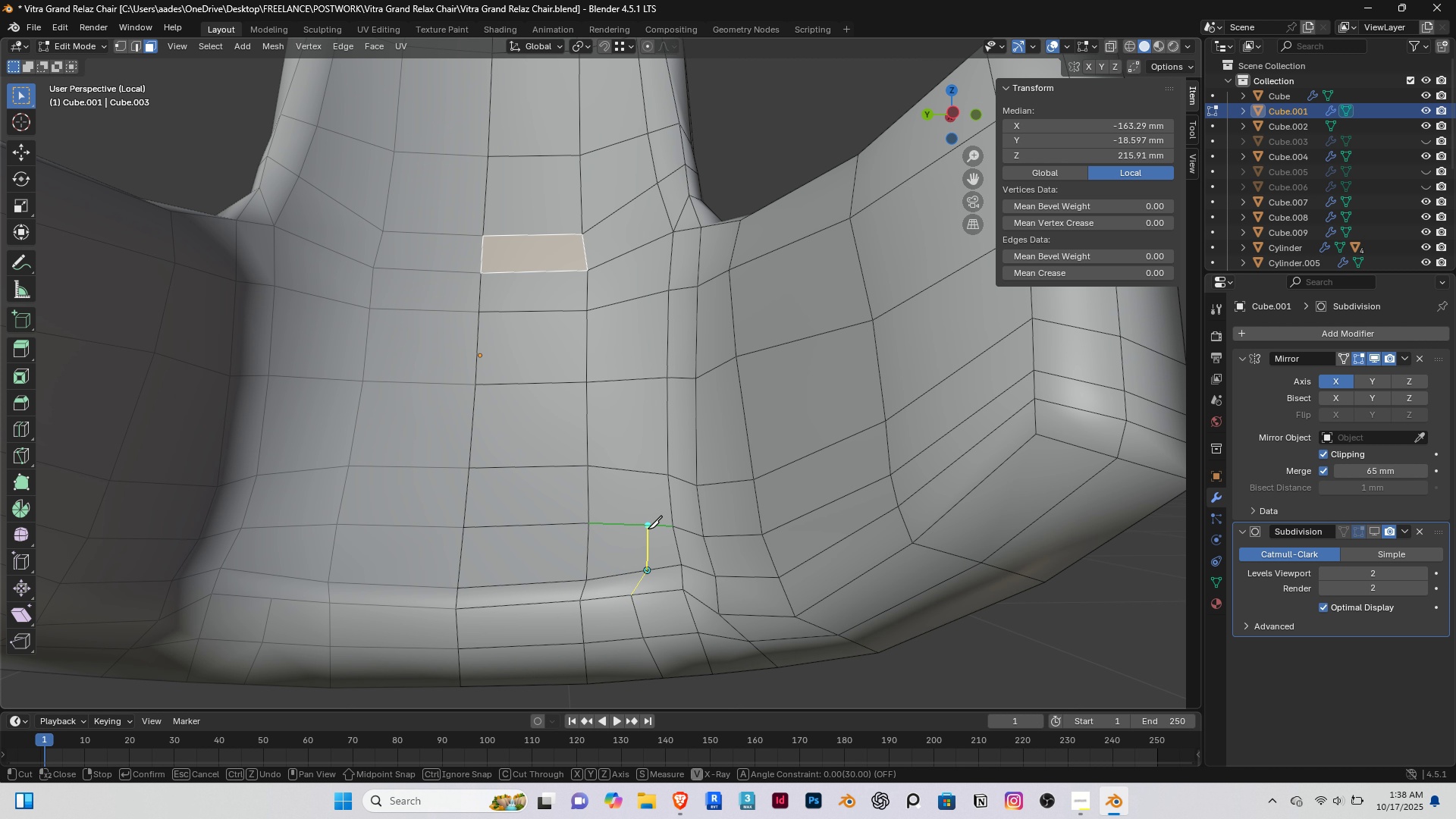 
left_click([648, 529])
 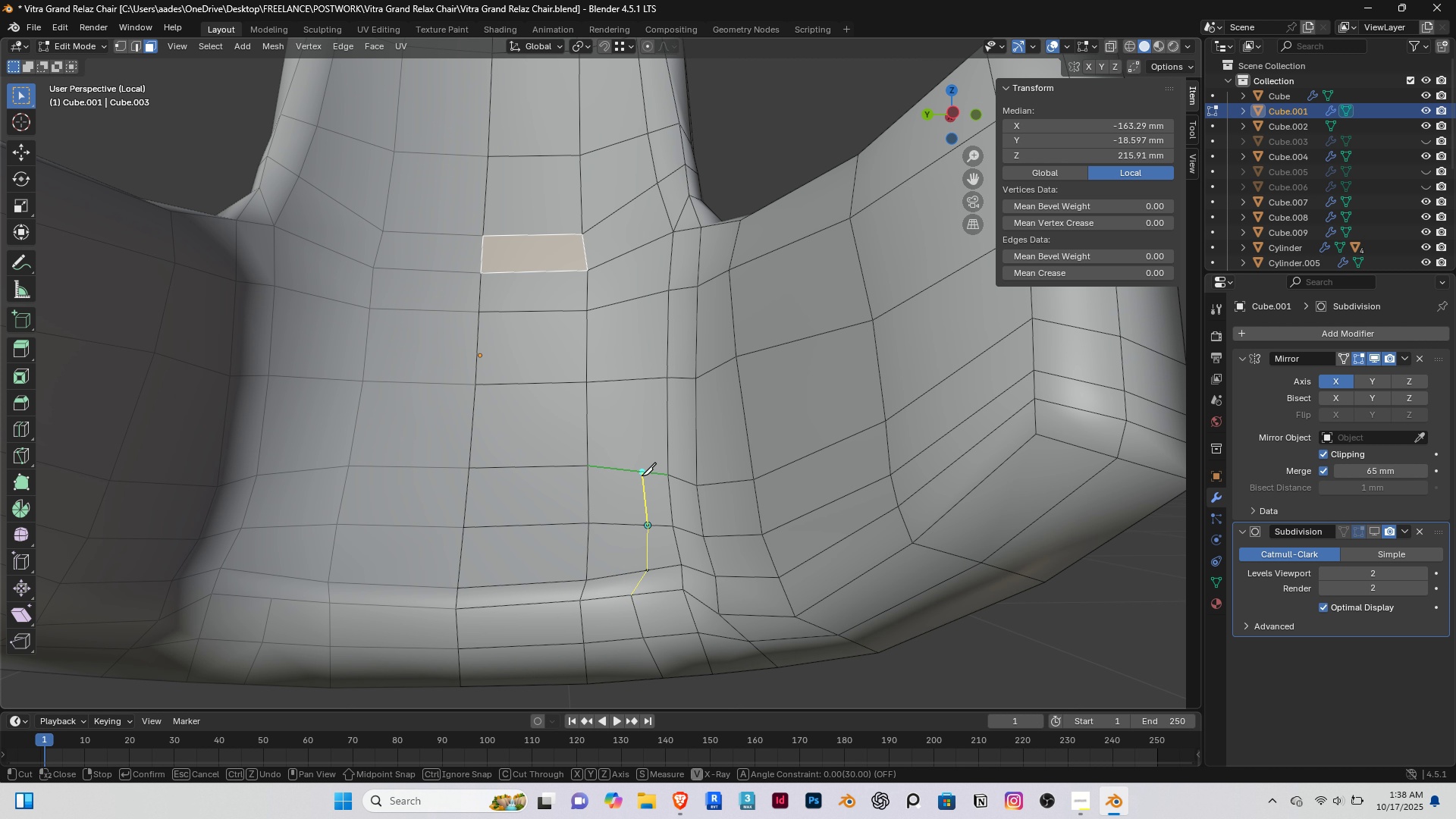 
left_click([642, 475])
 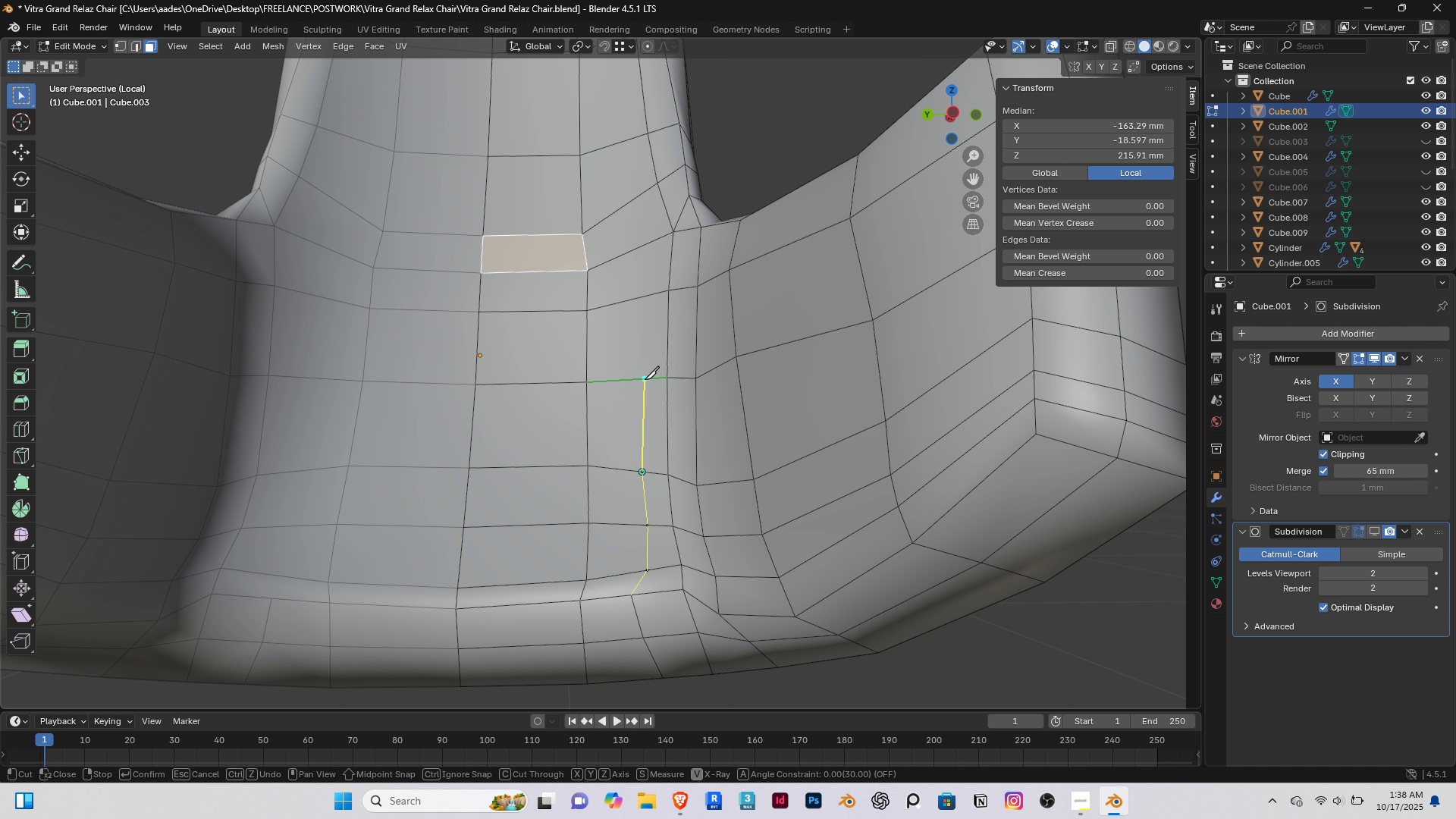 
left_click([645, 379])
 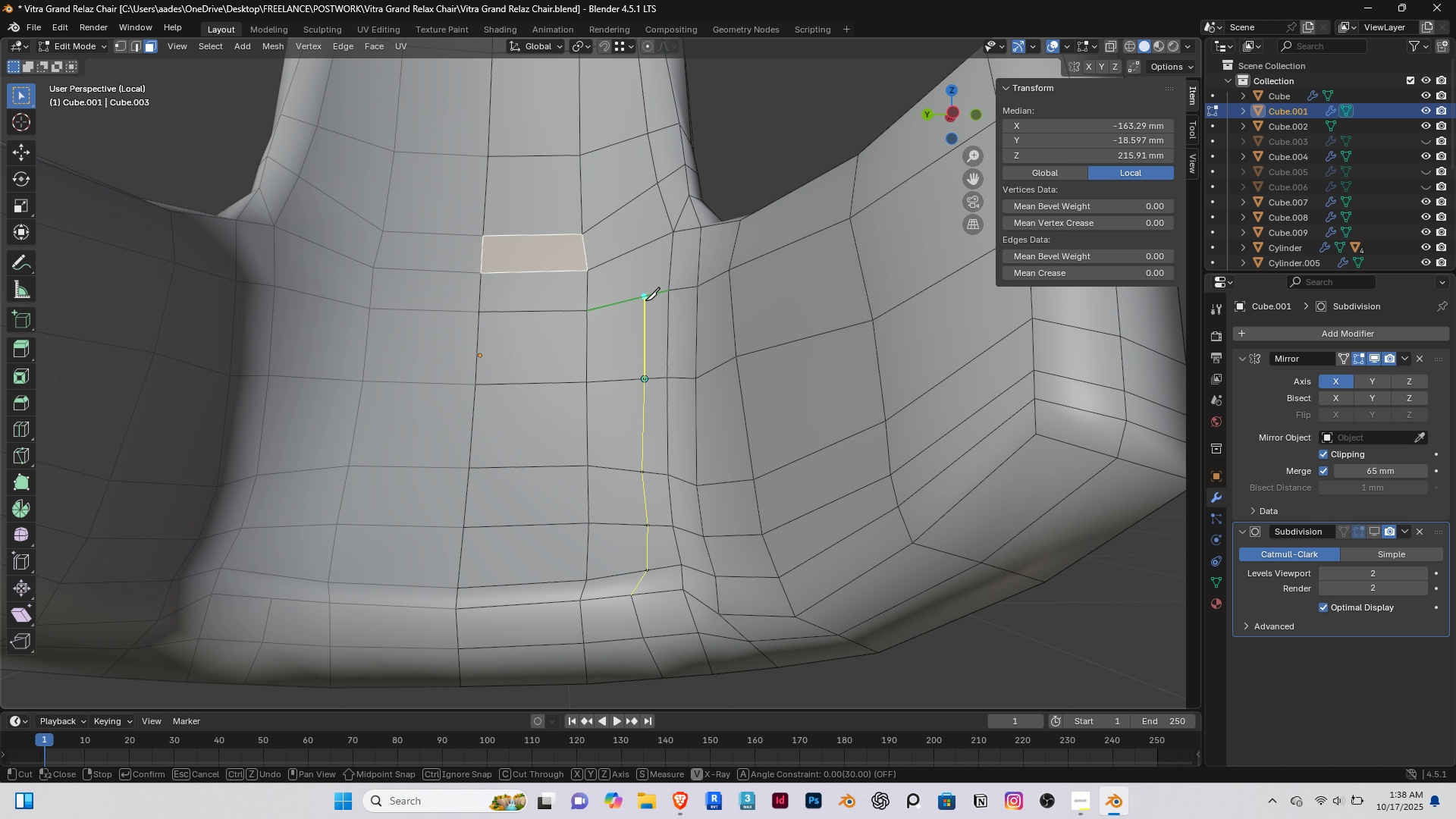 
left_click([645, 300])
 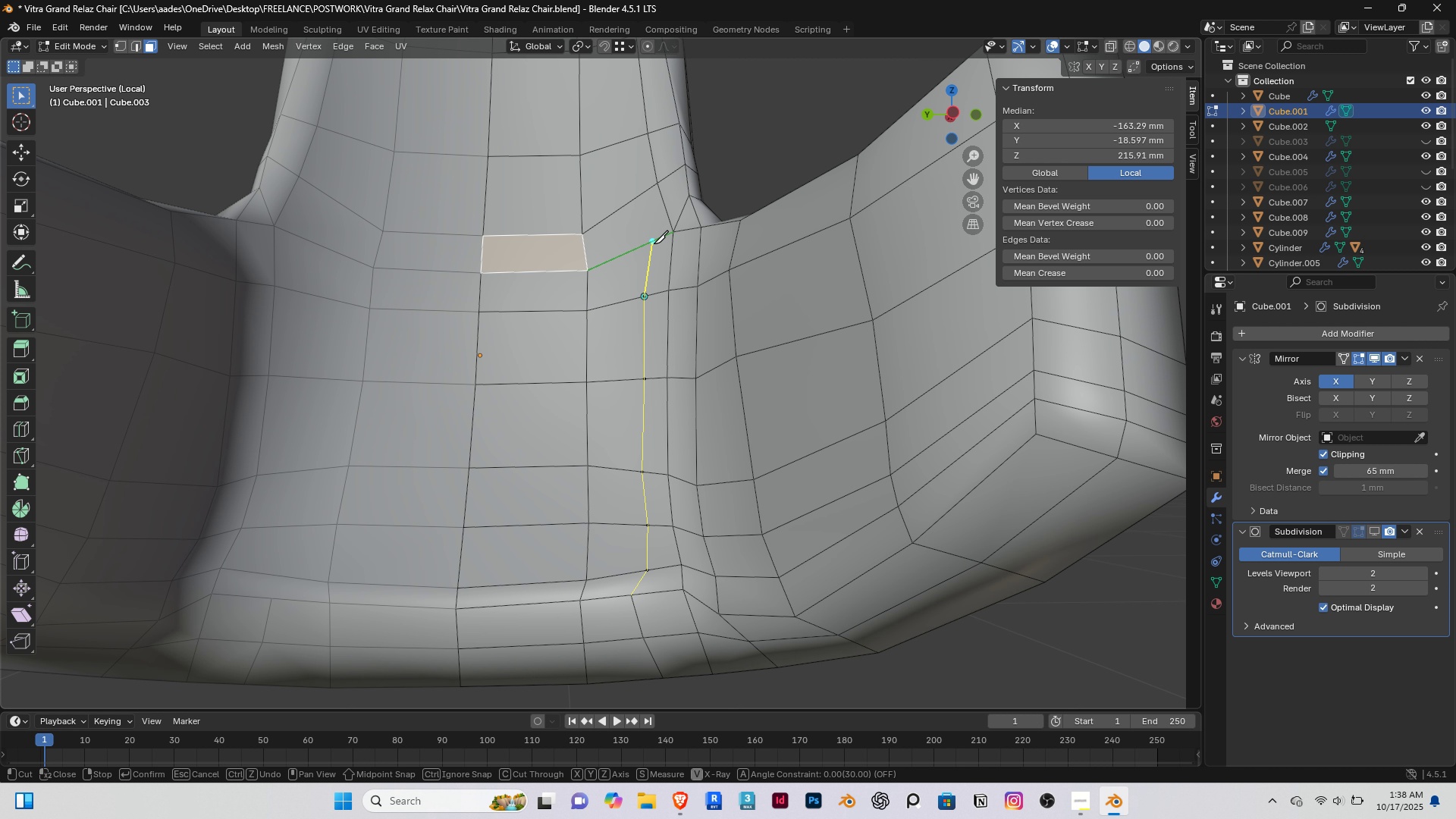 
left_click([654, 243])
 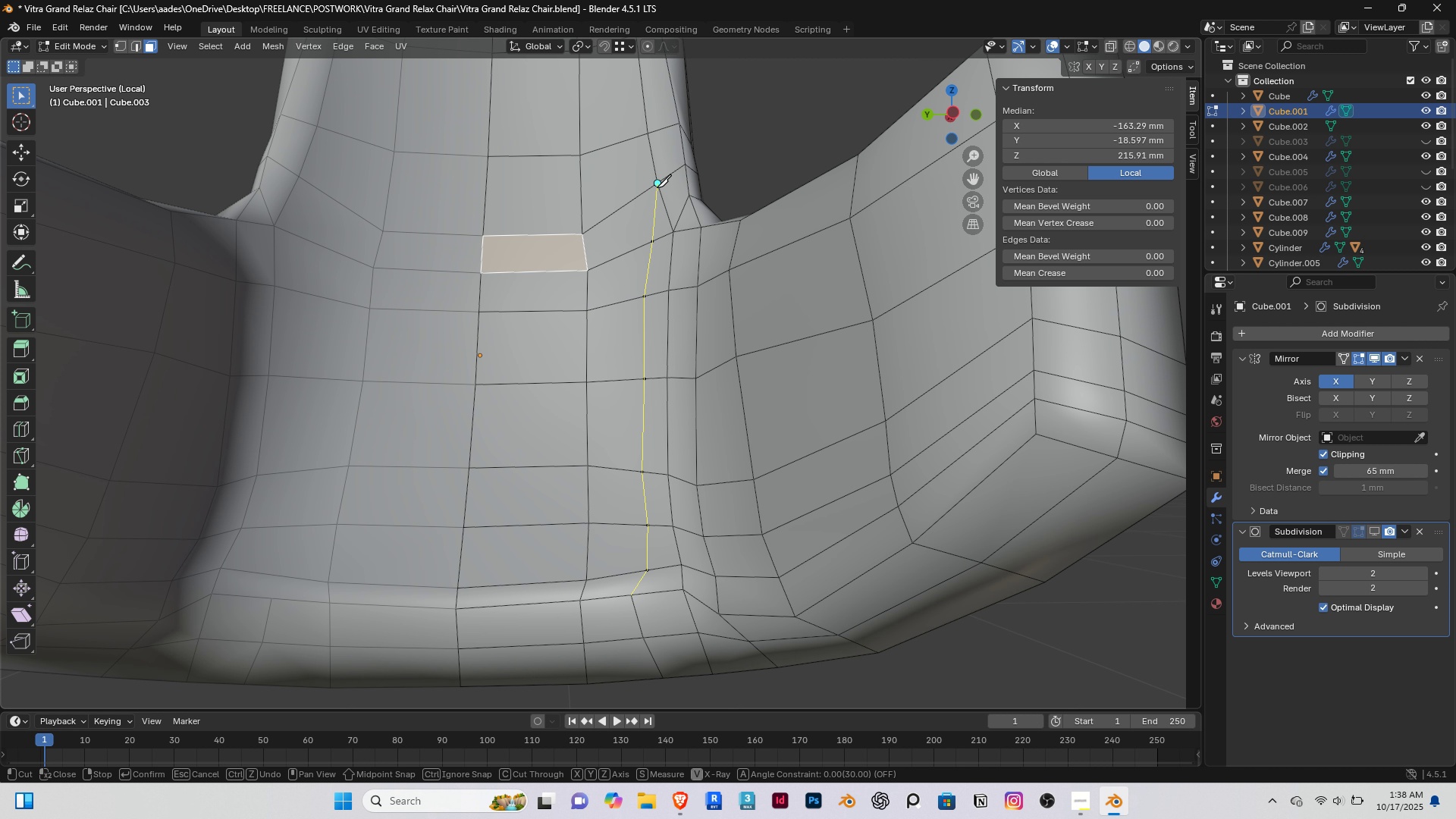 
right_click([615, 197])
 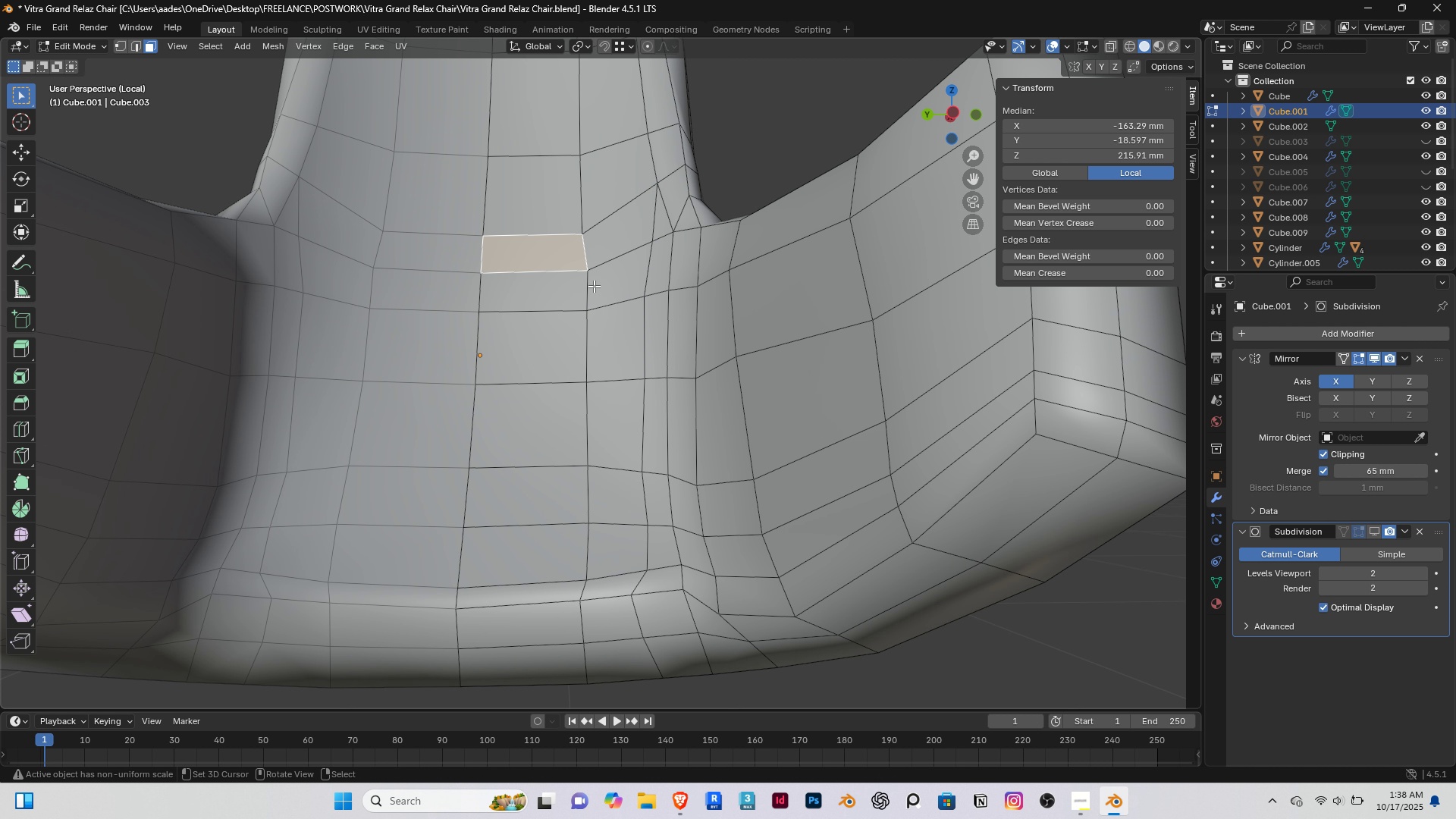 
key(Enter)
 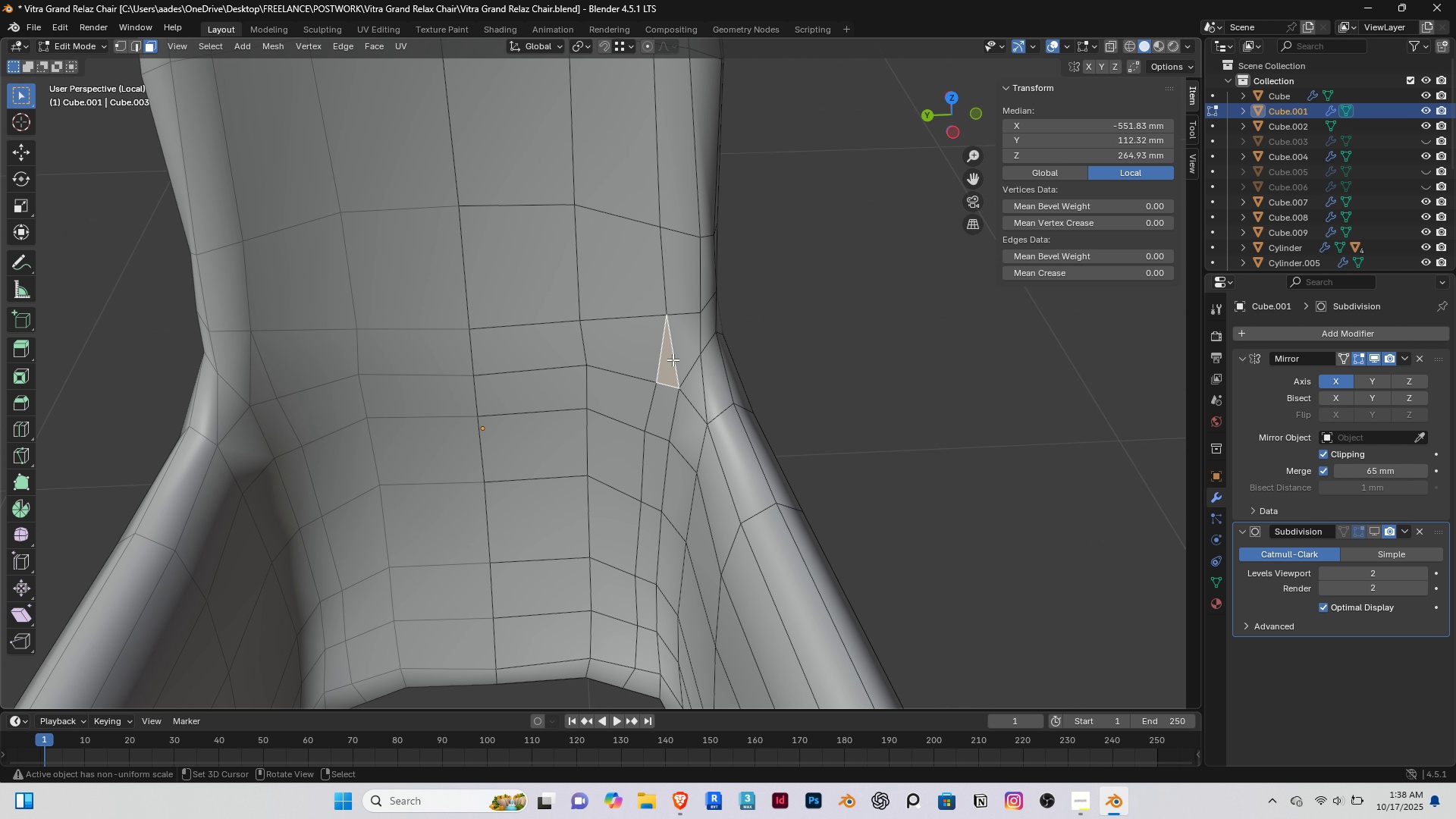 
right_click([673, 359])
 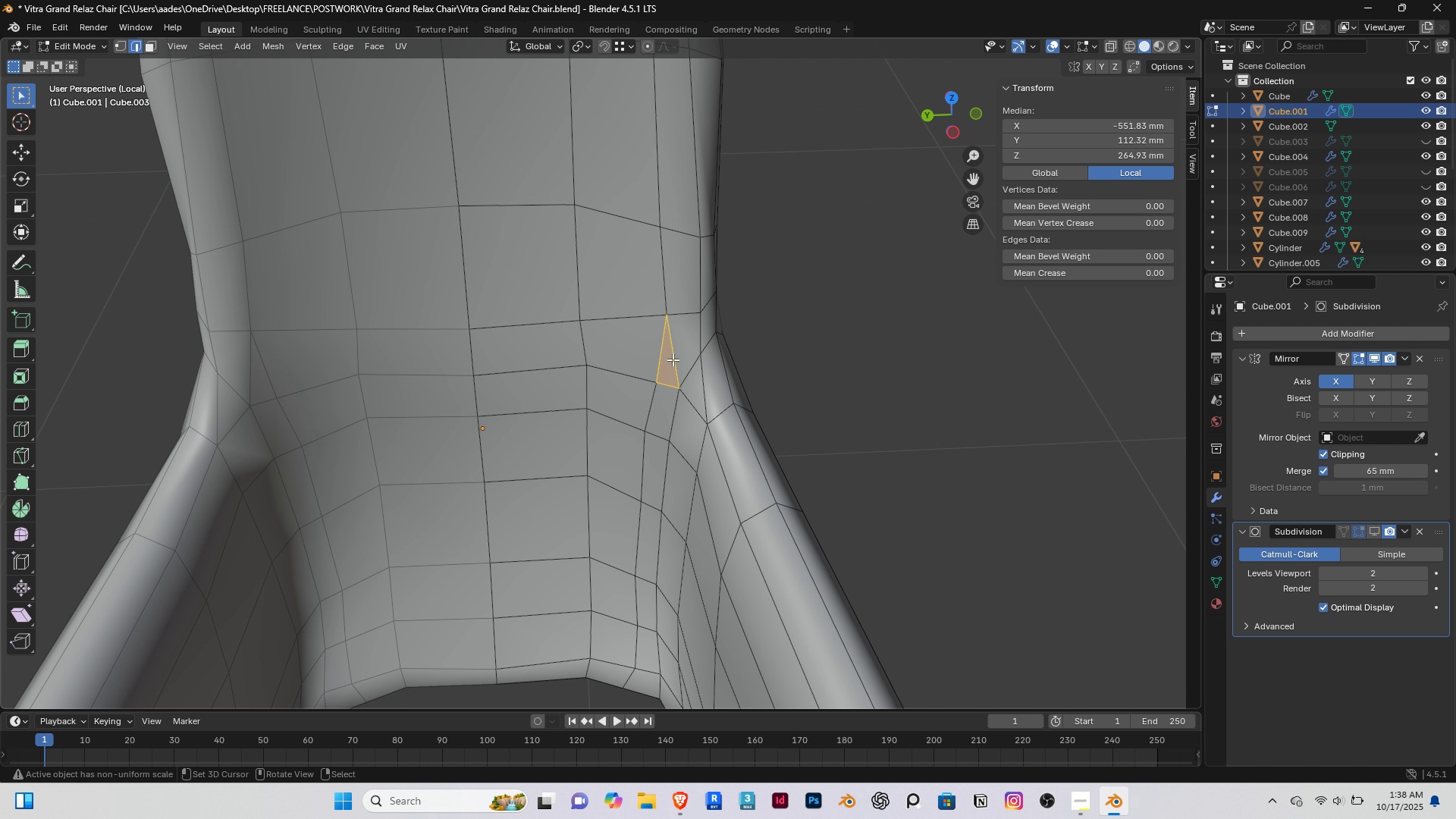 
key(2)
 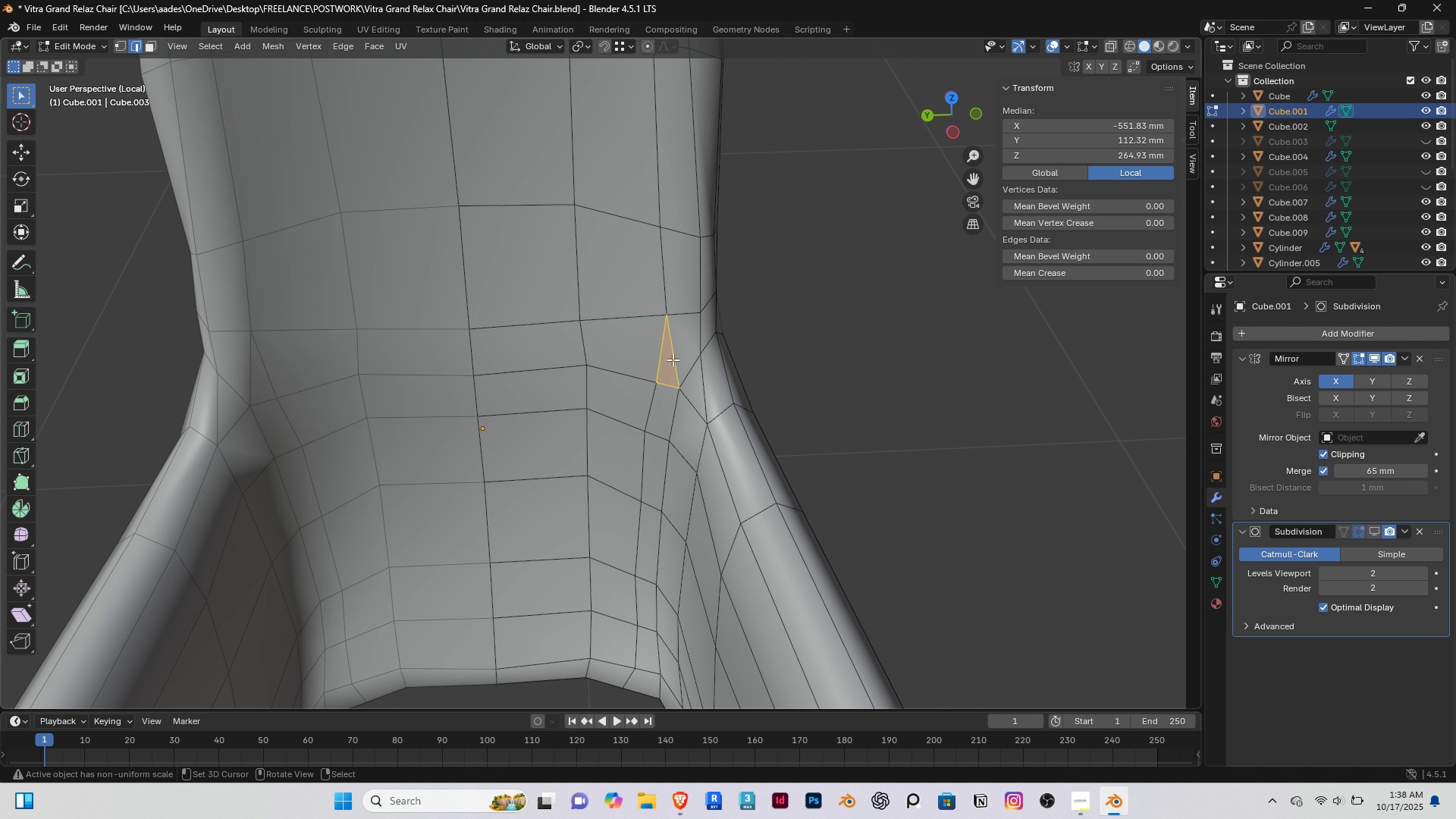 
right_click([673, 359])
 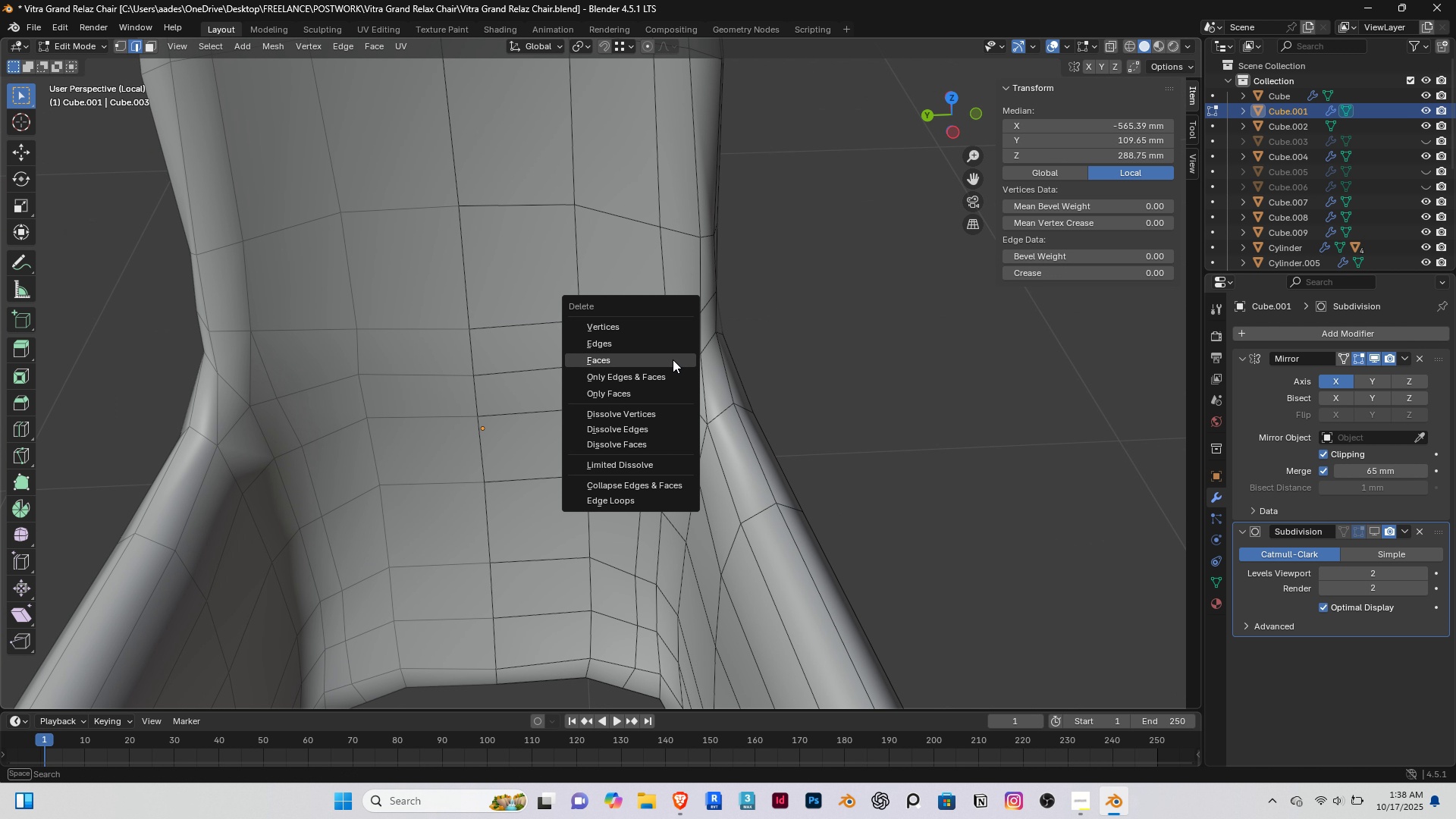 
key(Delete)
 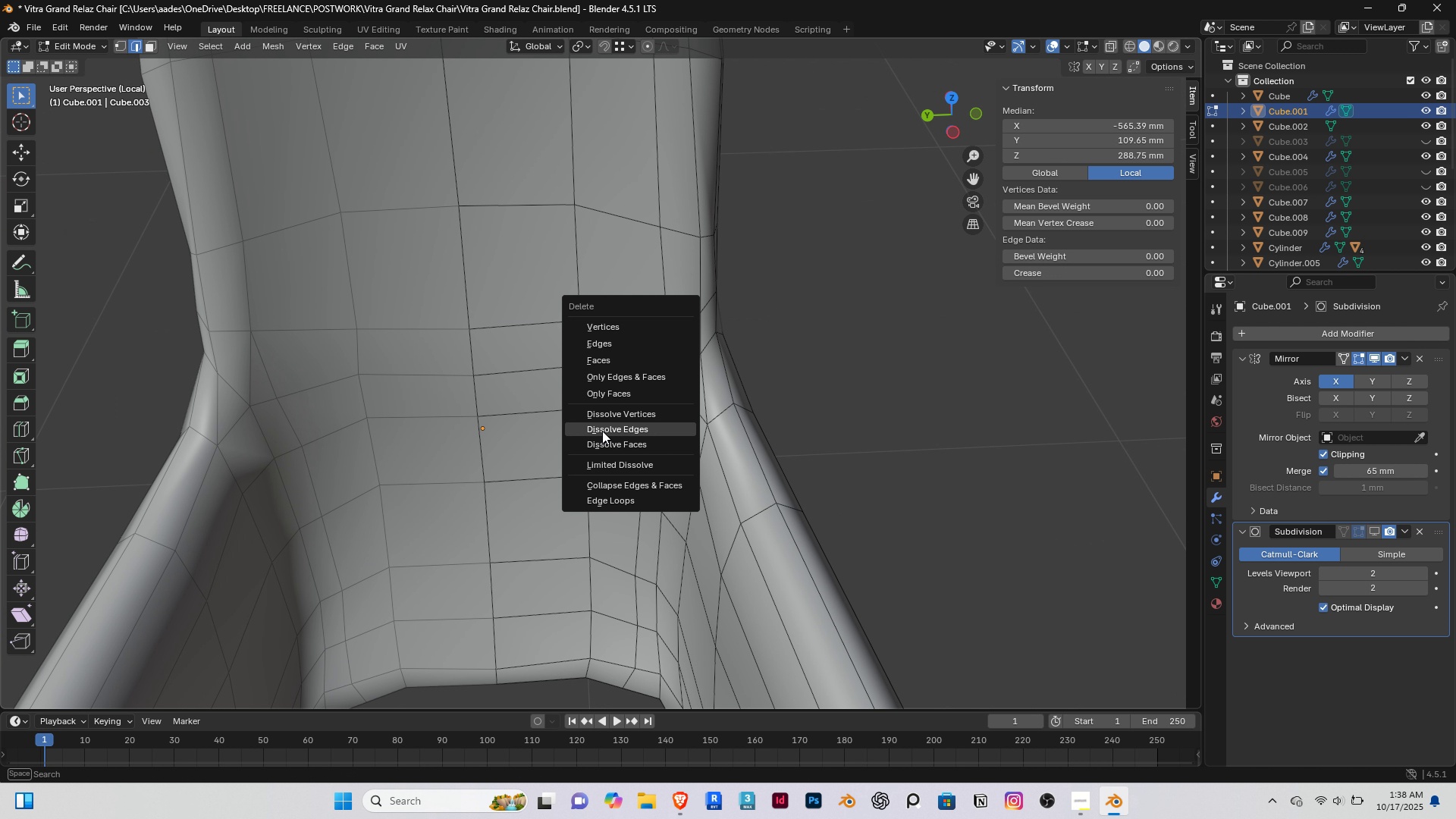 
left_click([604, 431])
 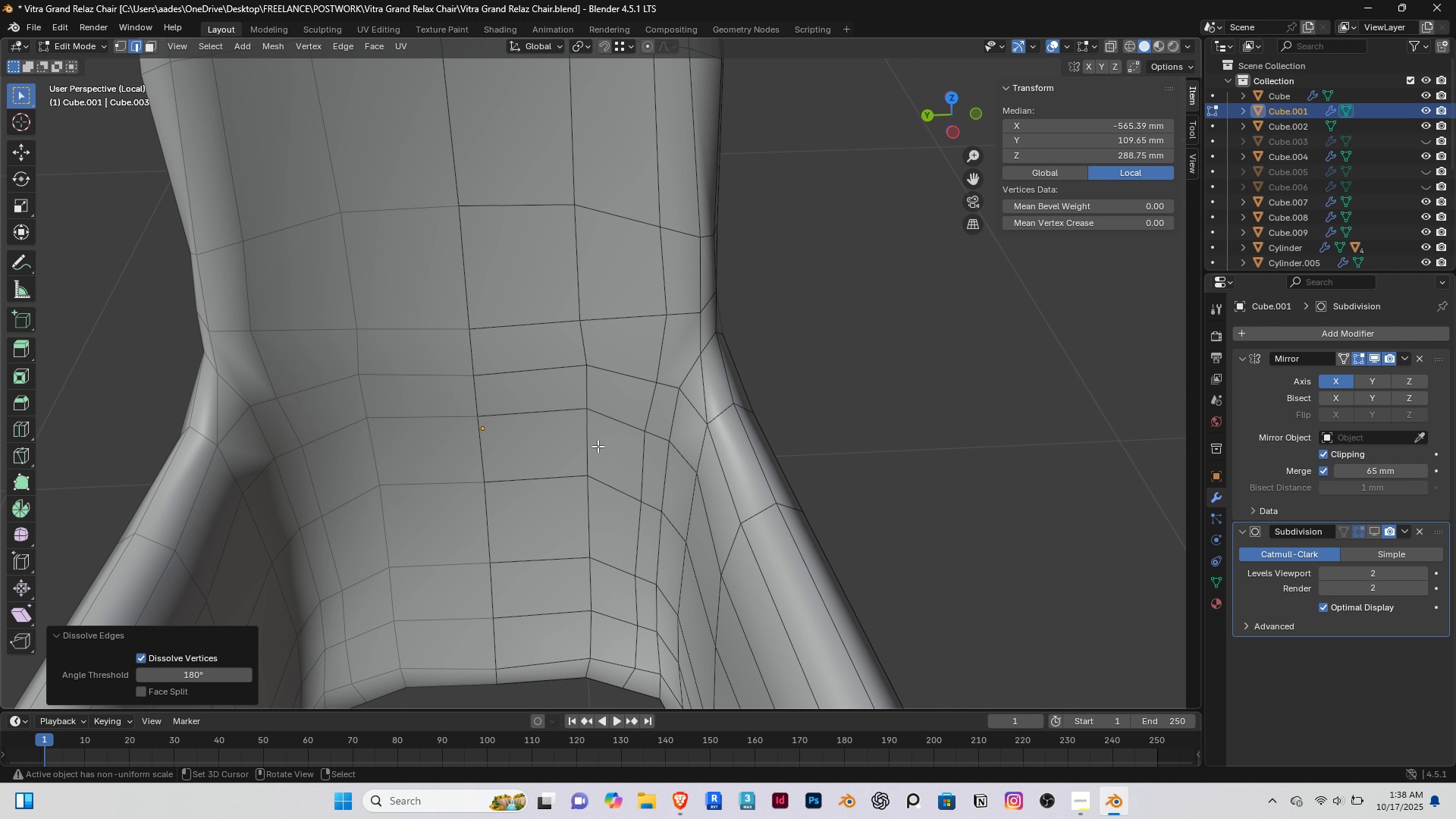 
scroll: coordinate [598, 446], scroll_direction: down, amount: 1.0
 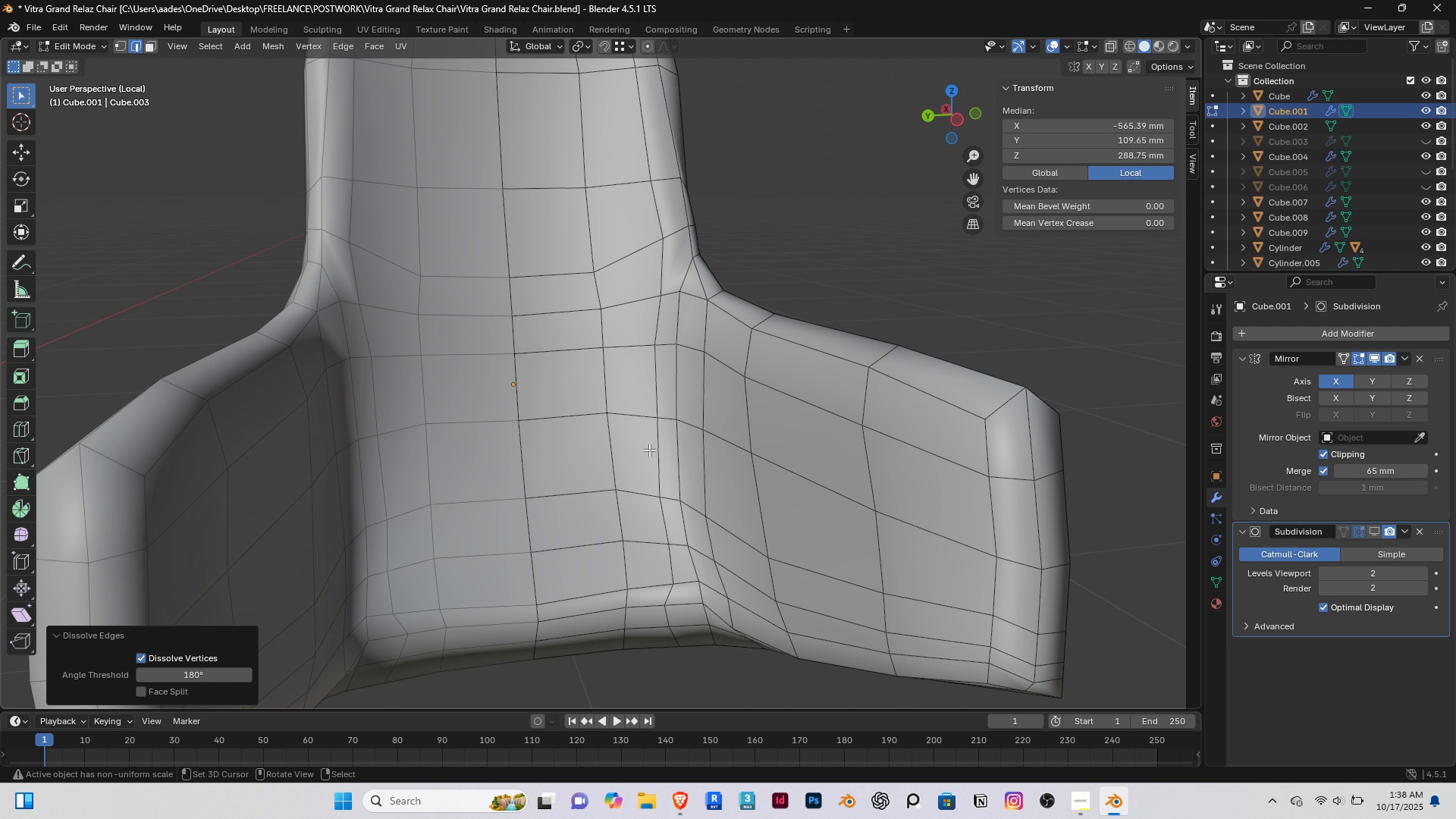 
right_click([657, 450])
 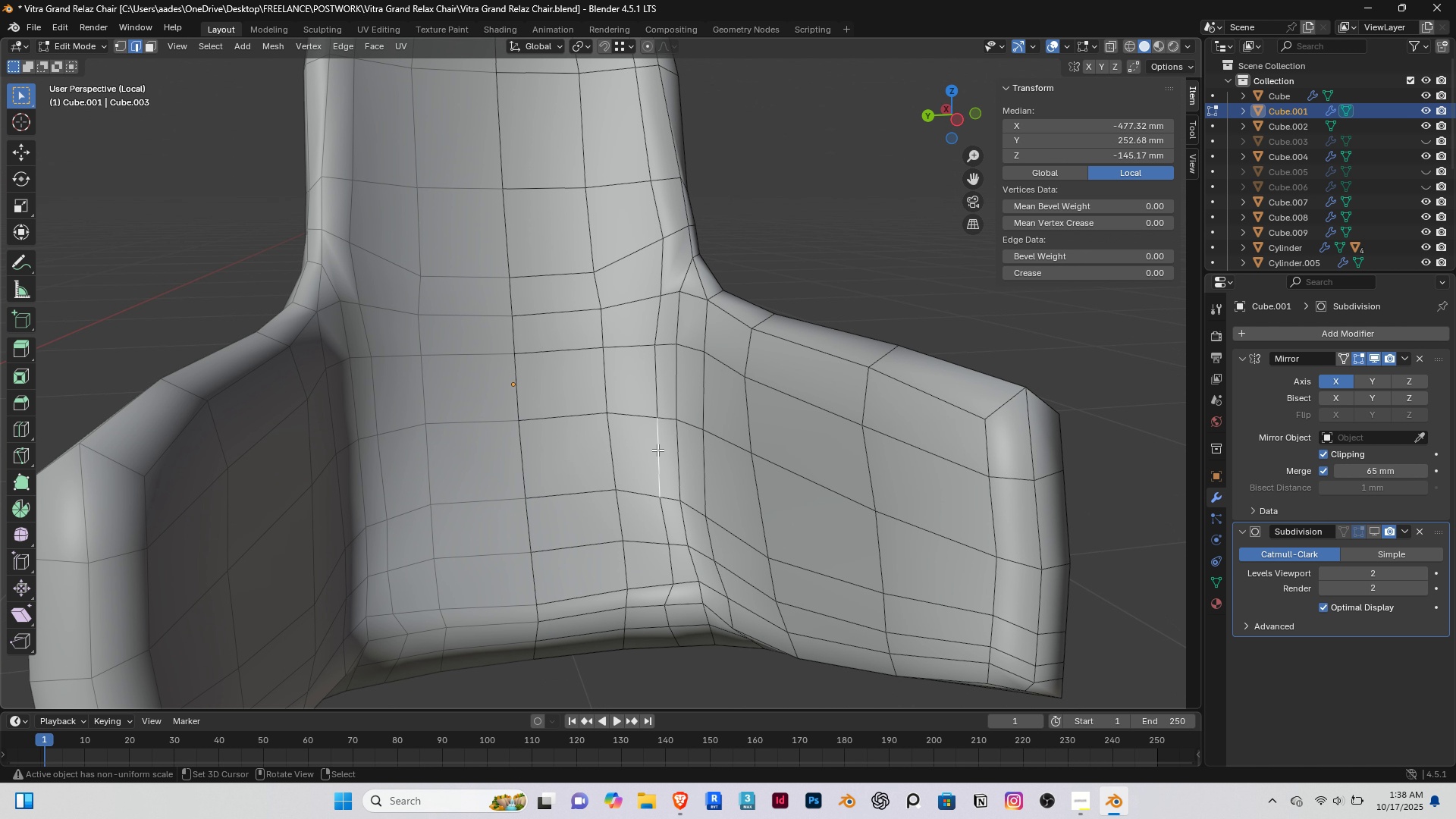 
hold_key(key=AltRight, duration=0.5)
double_click([657, 450])
 